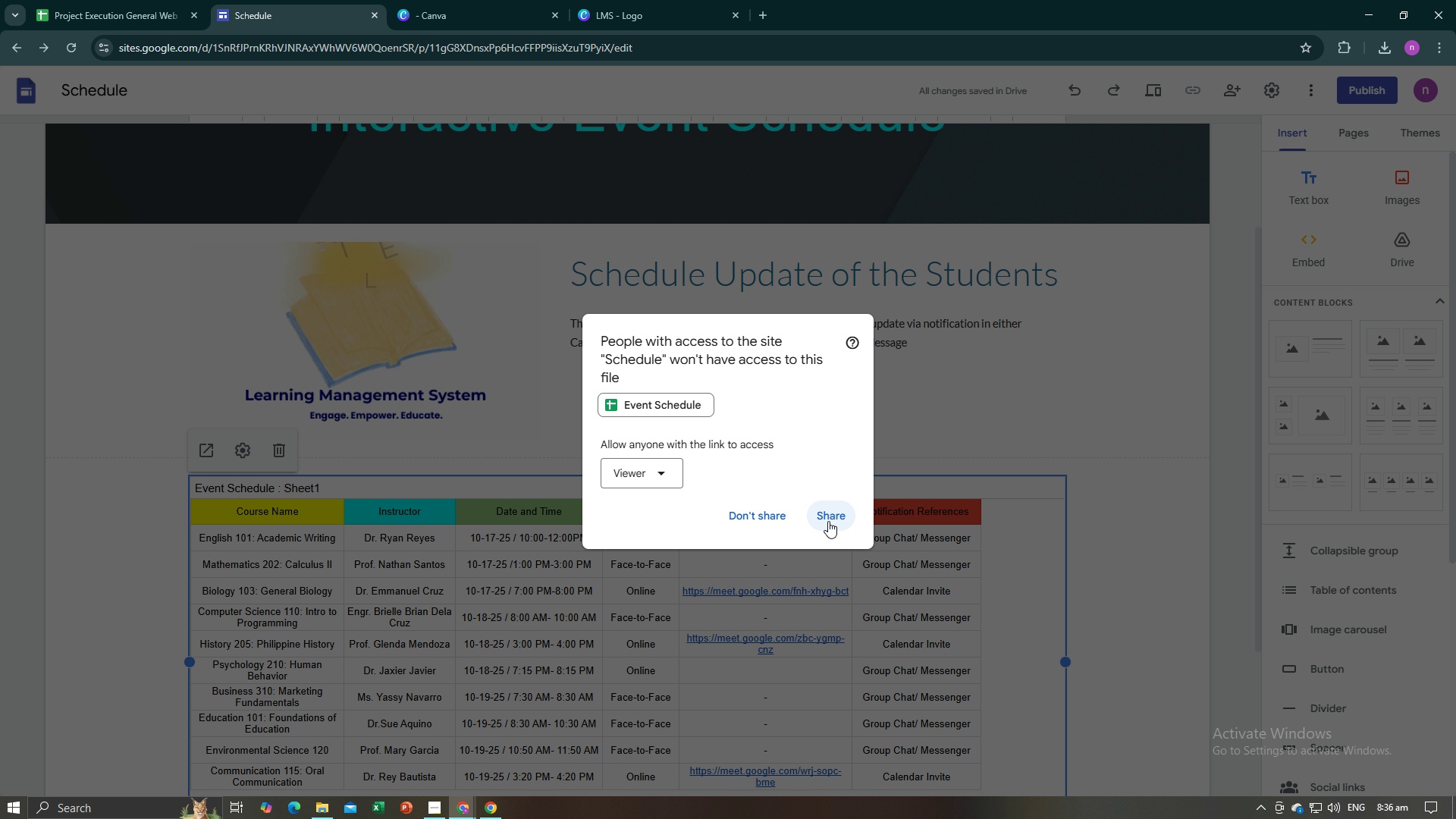 
left_click([828, 521])
 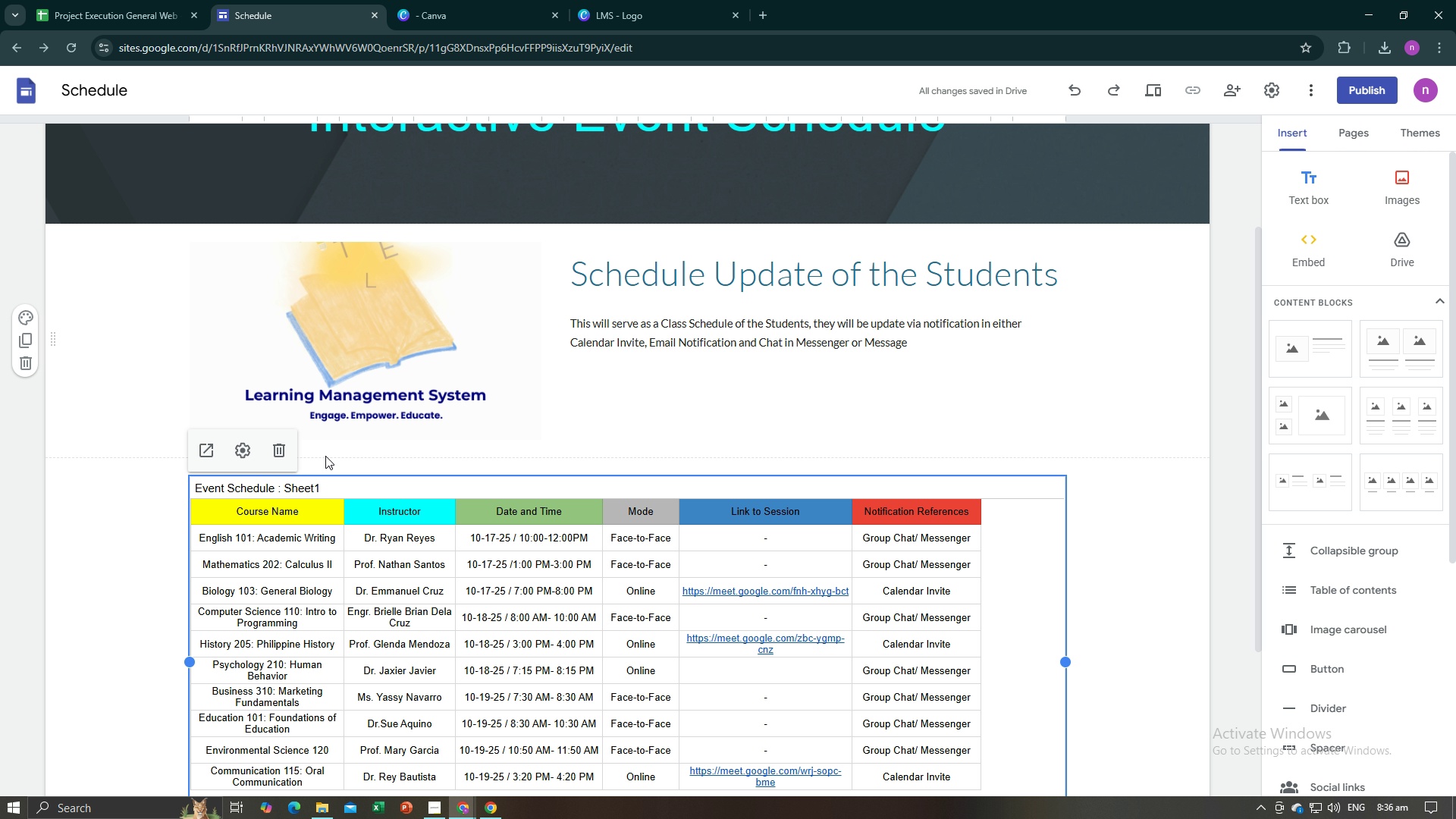 
scroll: coordinate [1021, 541], scroll_direction: down, amount: 7.0
 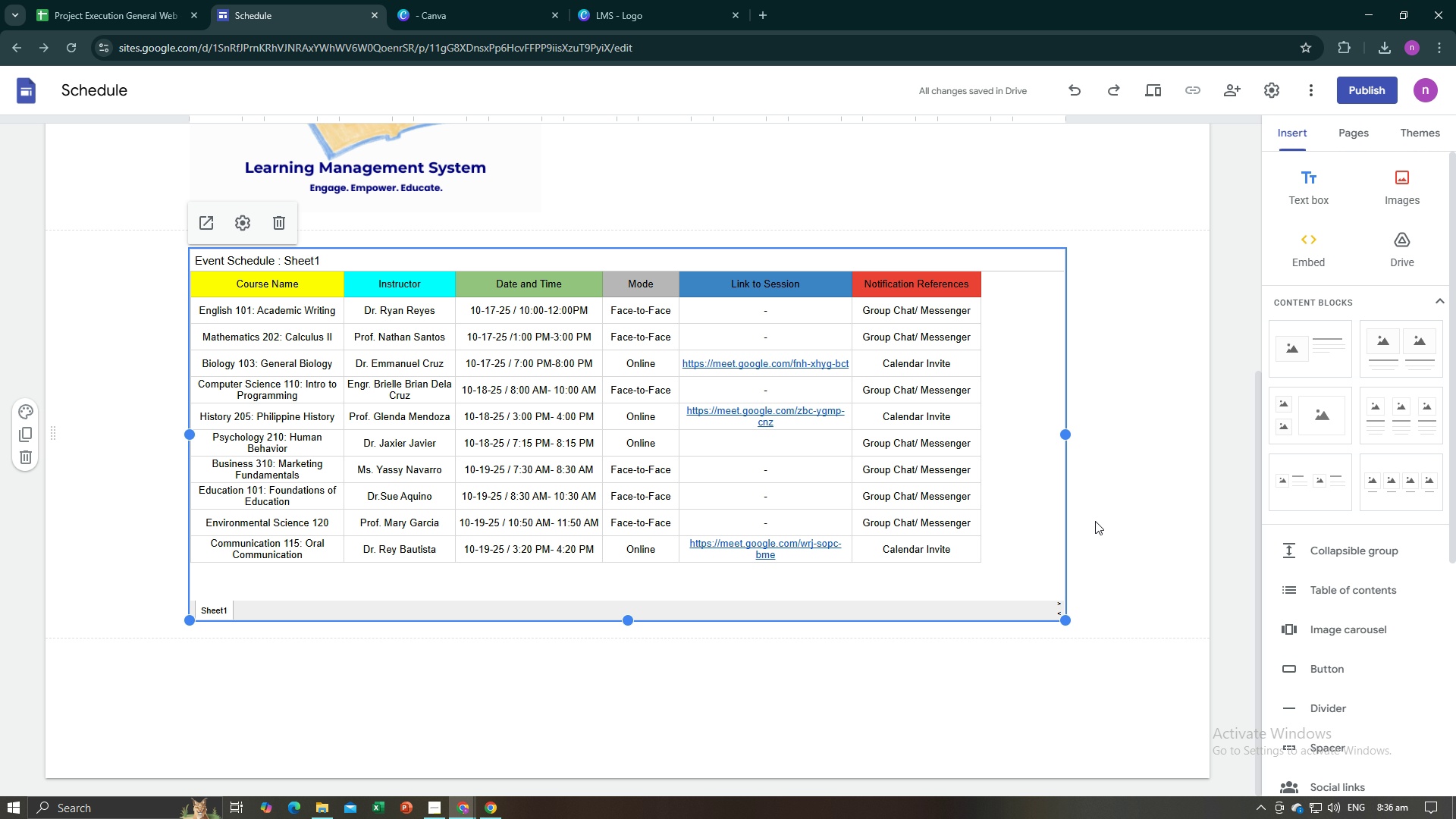 
left_click([1095, 521])
 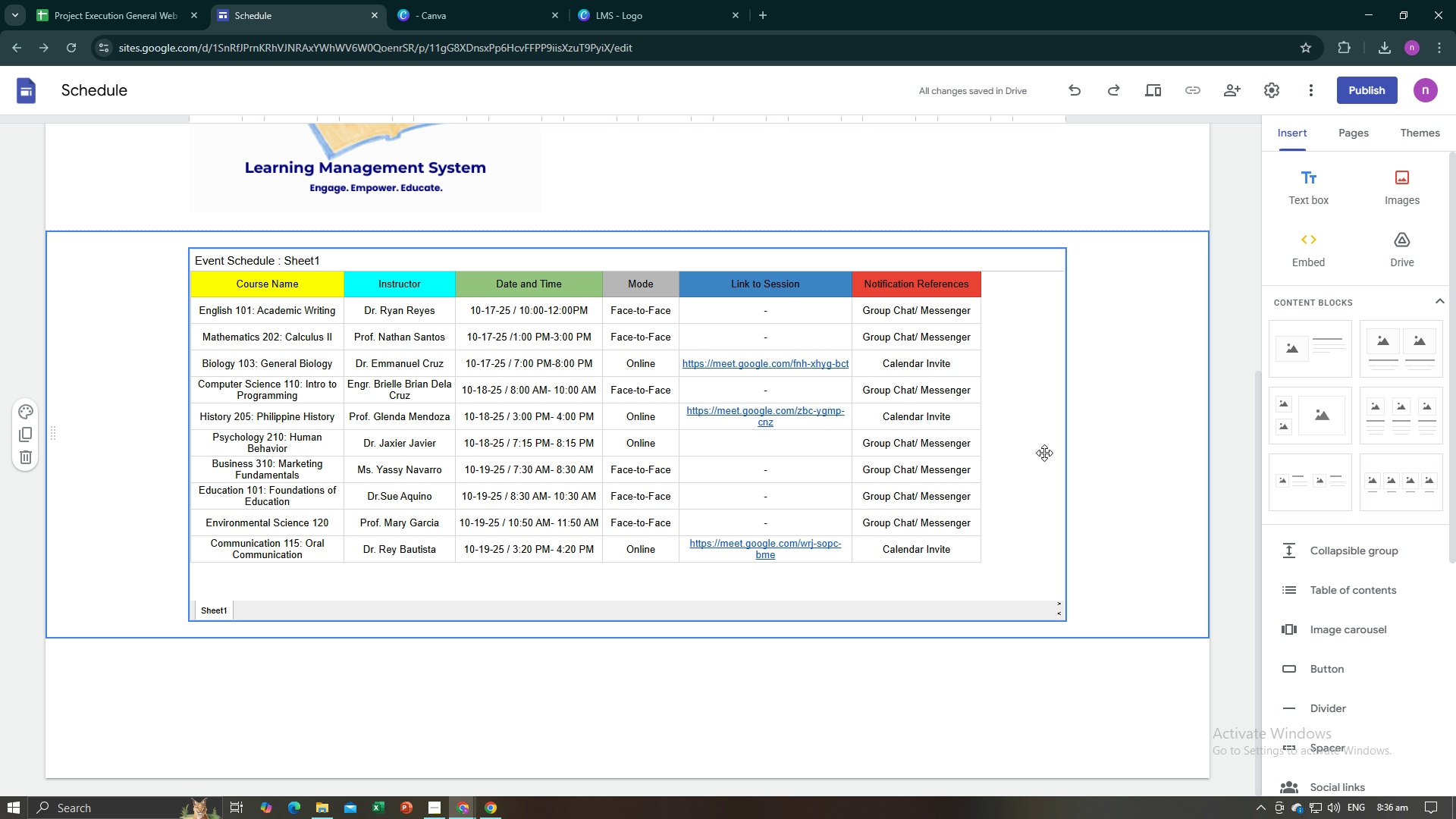 
left_click([1043, 453])
 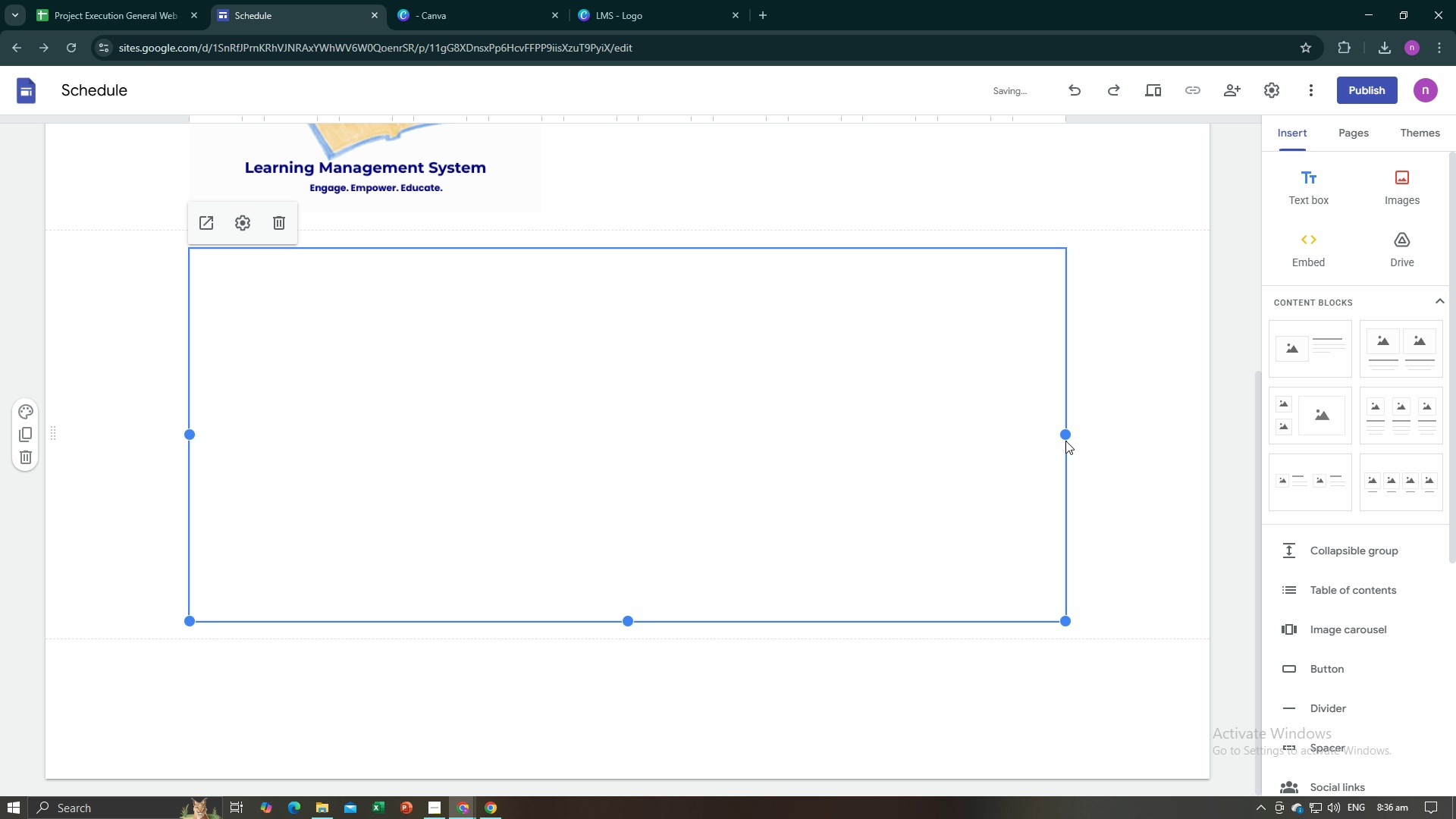 
wait(5.2)
 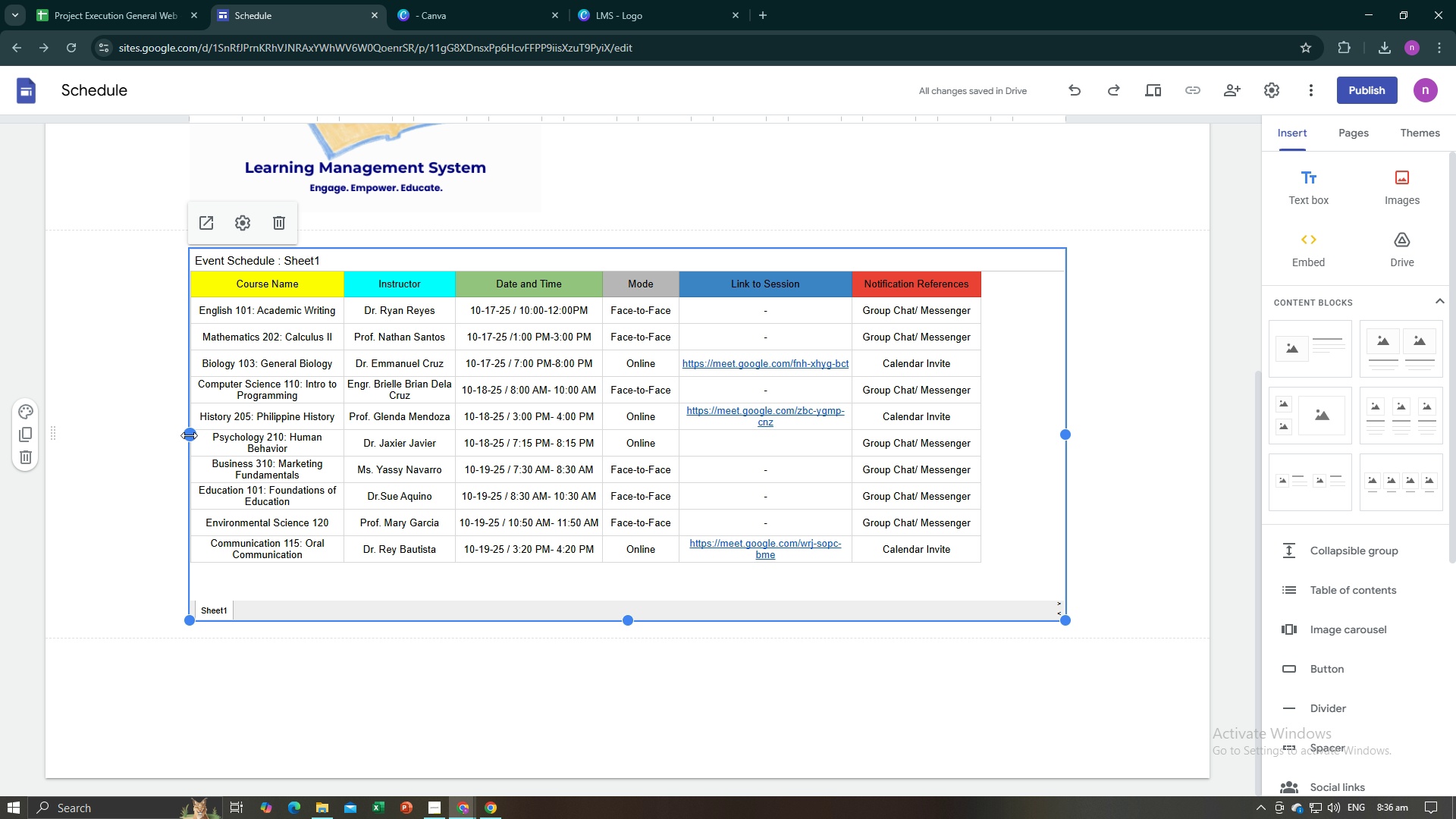 
left_click([1094, 435])
 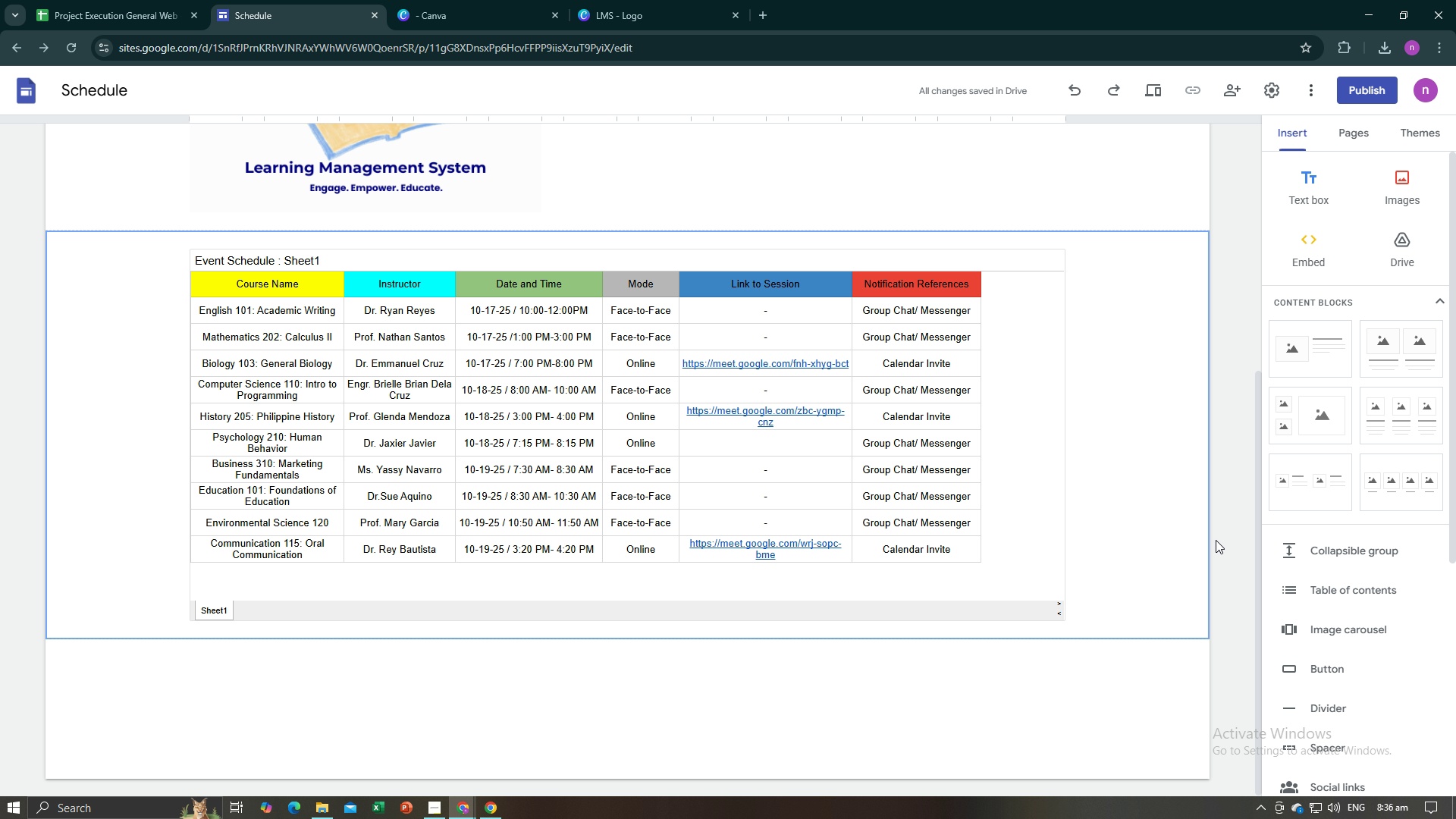 
left_click([1216, 540])
 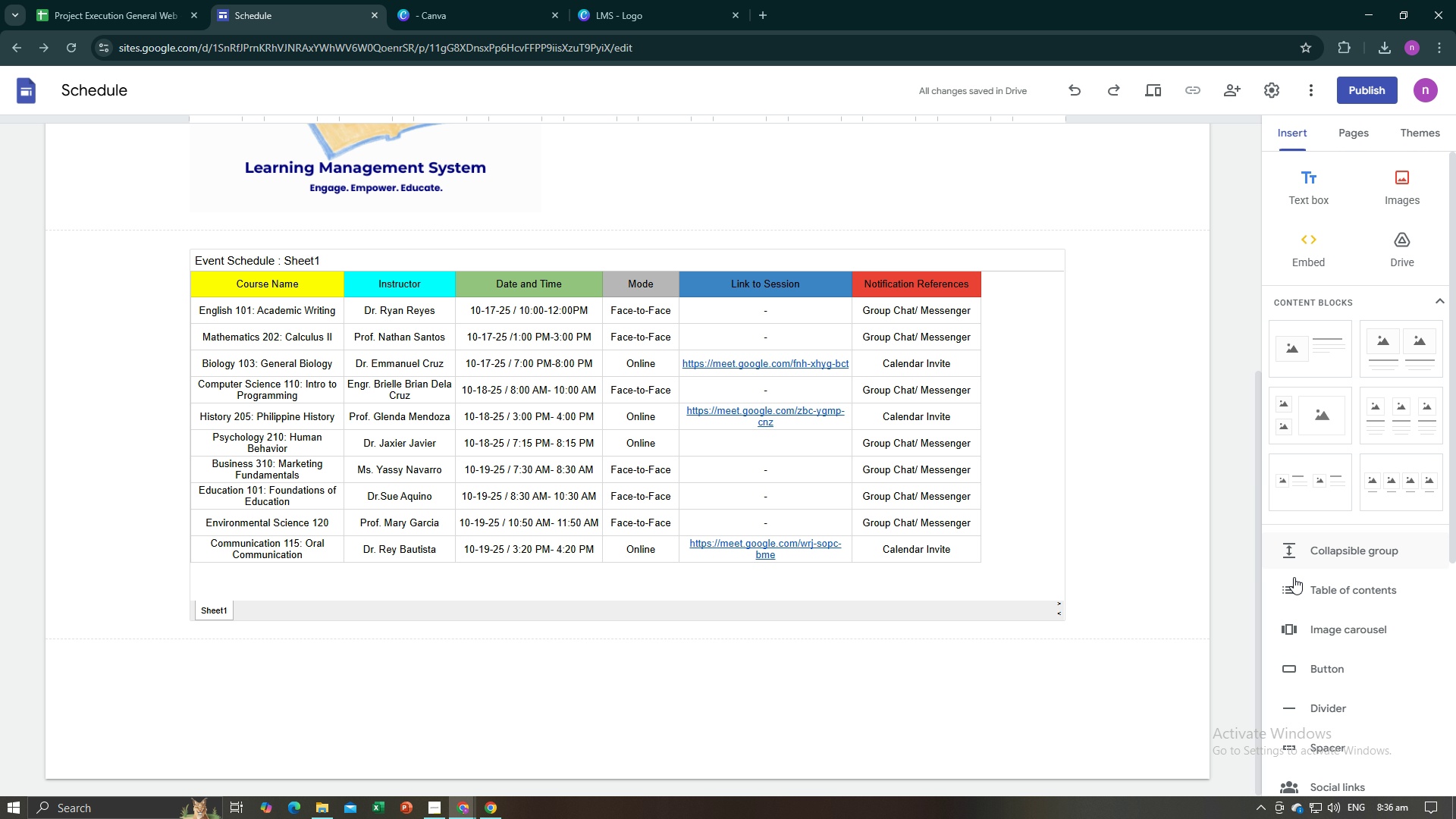 
scroll: coordinate [1188, 620], scroll_direction: up, amount: 7.0
 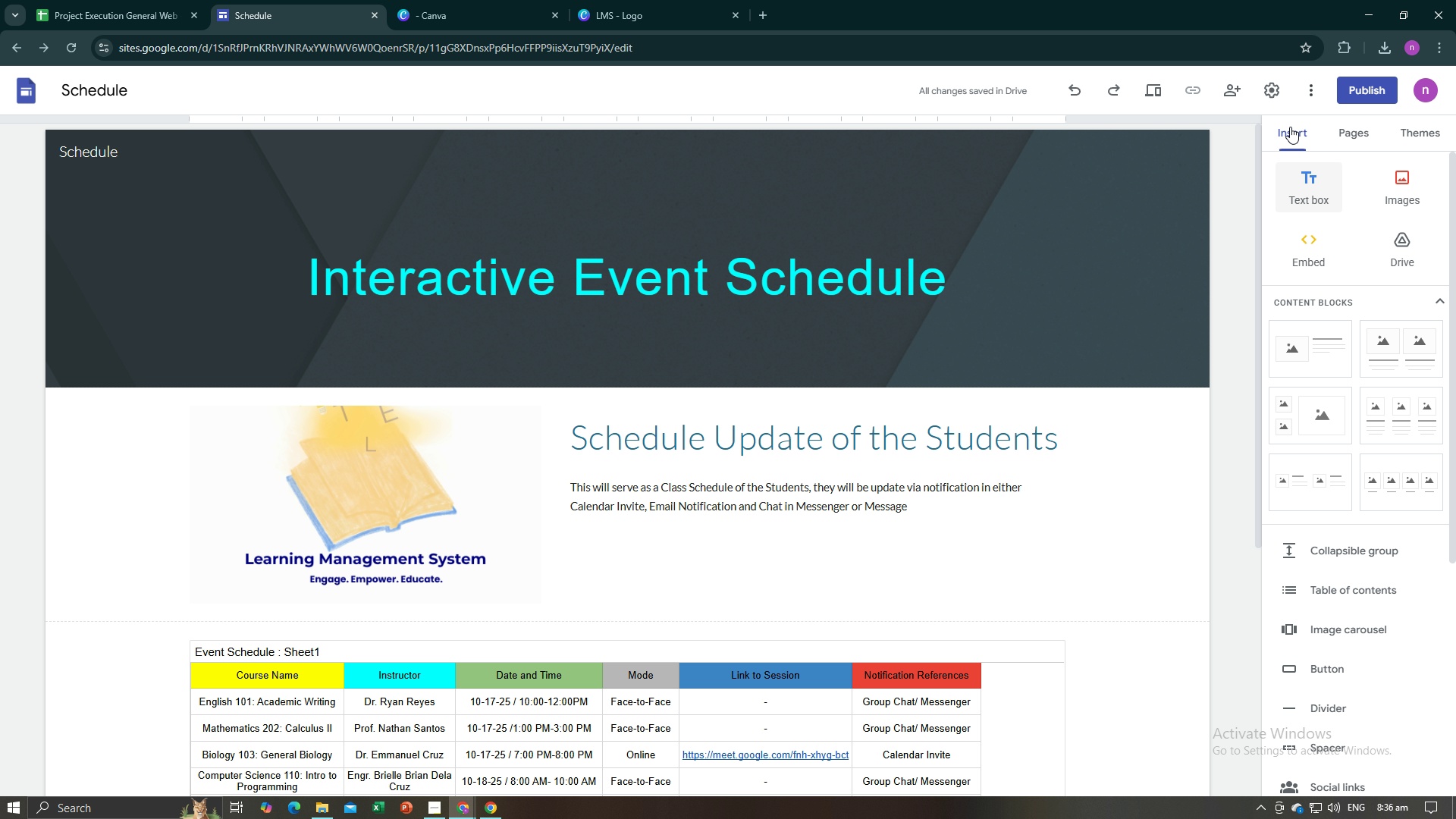 
left_click([1276, 86])
 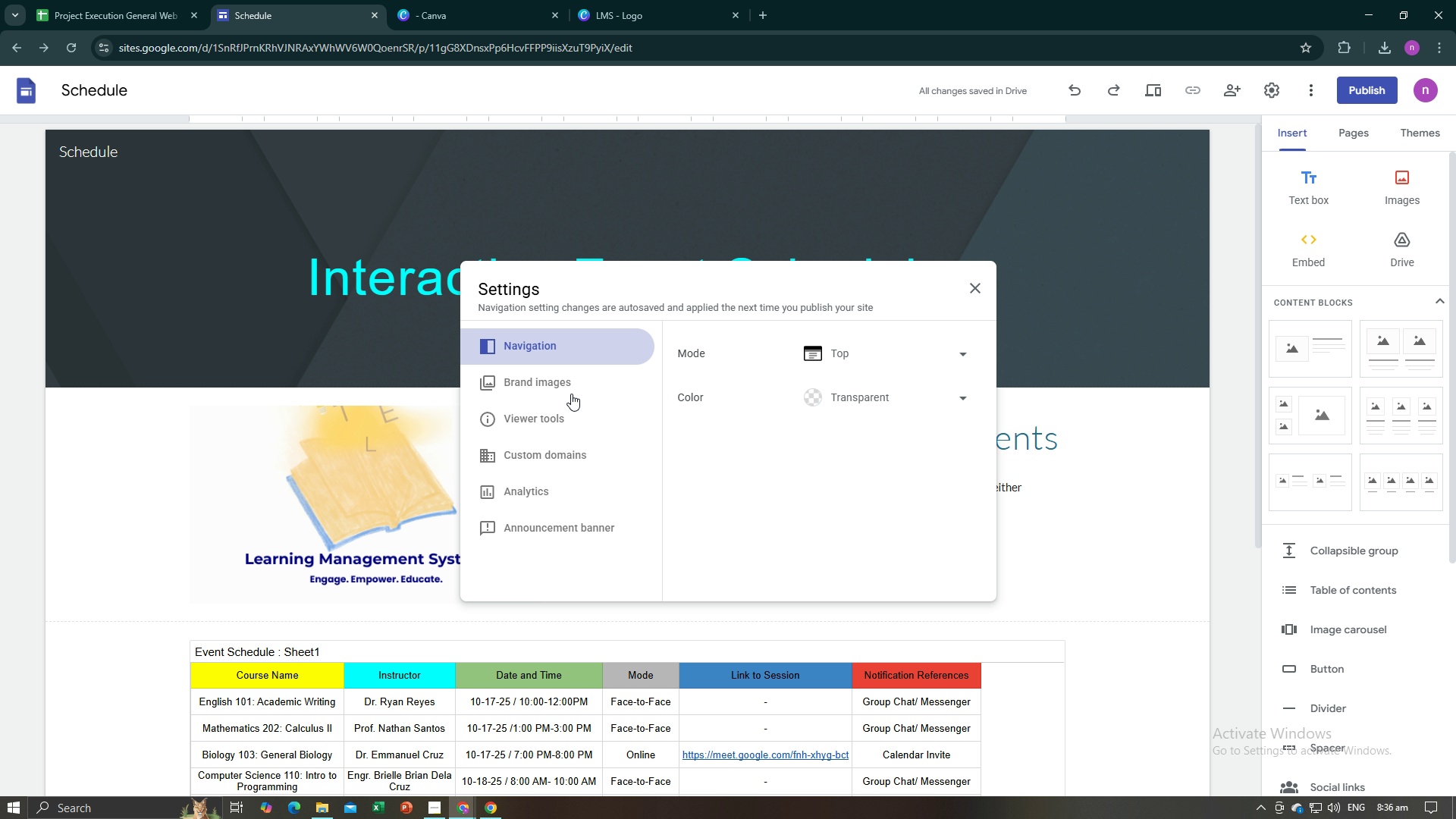 
wait(9.79)
 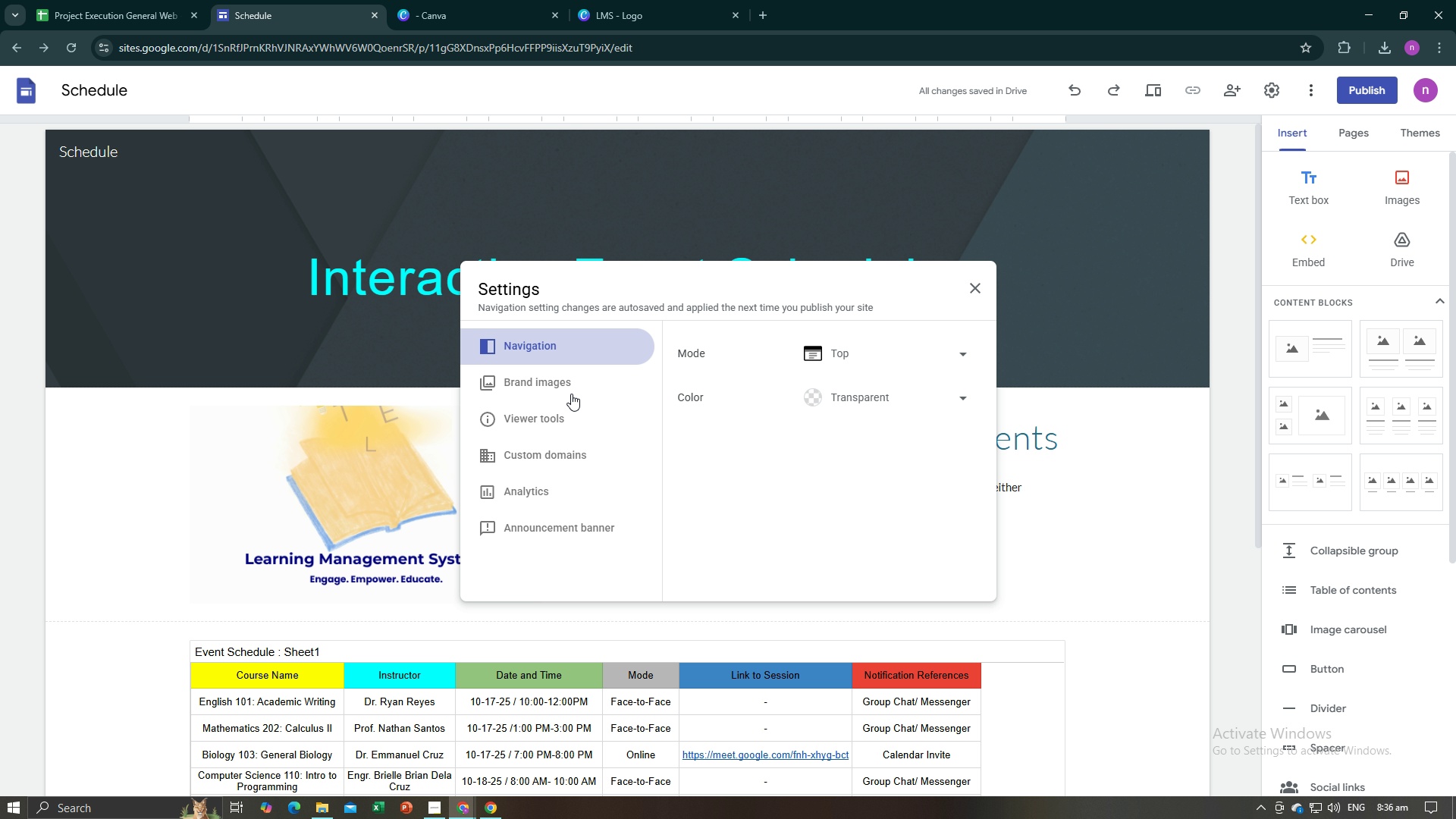 
left_click([971, 293])
 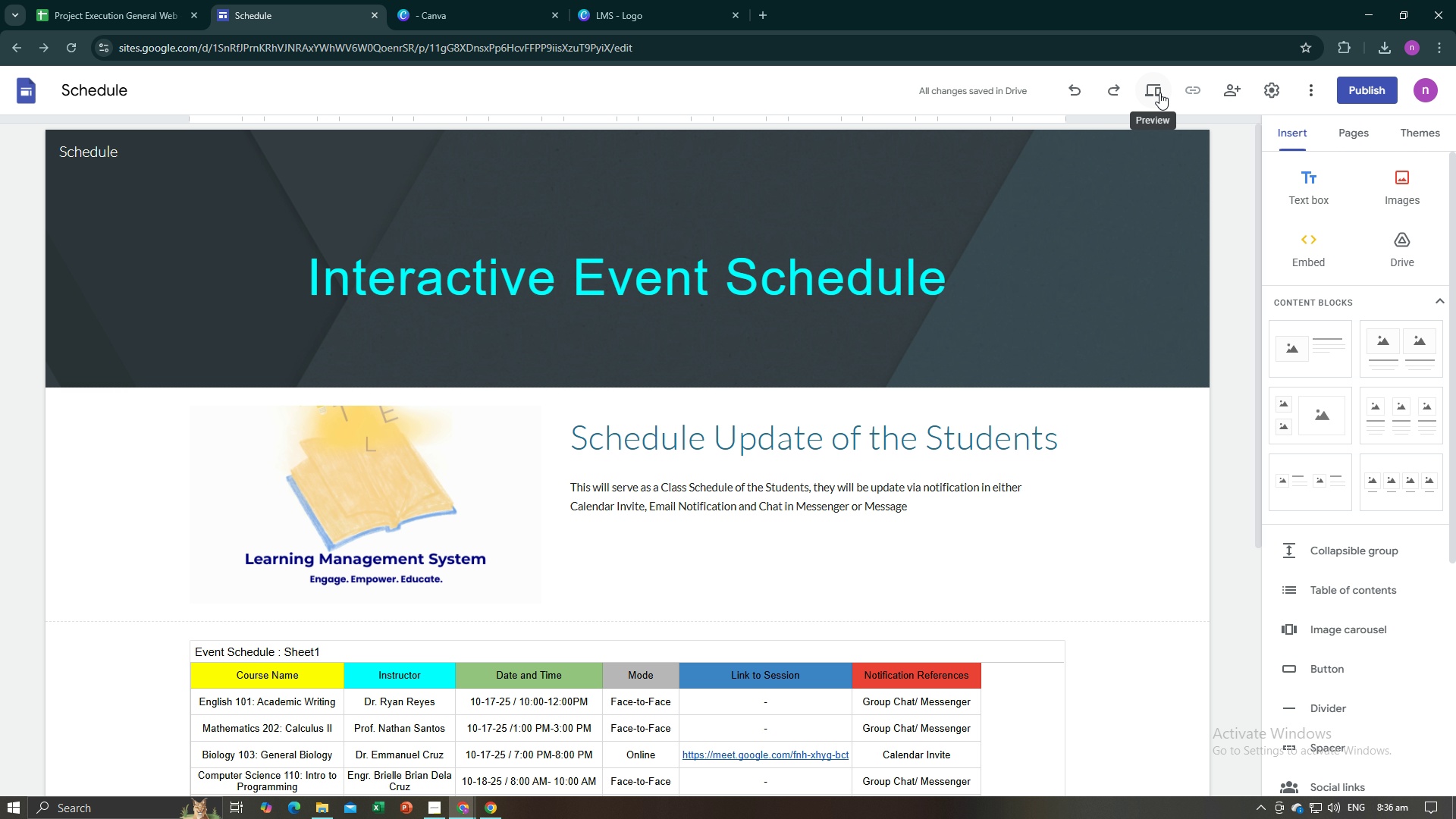 
left_click([1159, 93])
 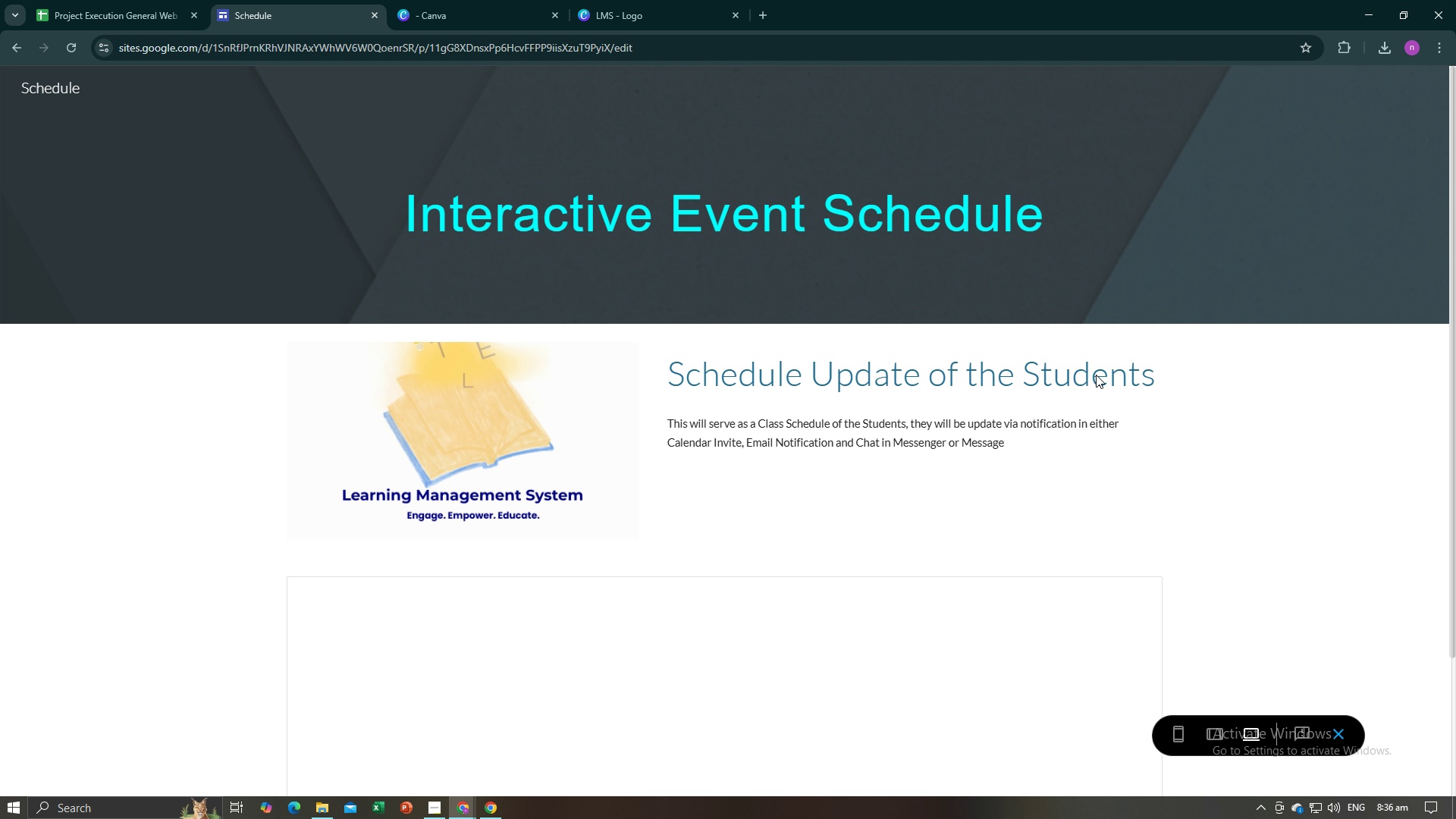 
scroll: coordinate [1096, 375], scroll_direction: down, amount: 2.0
 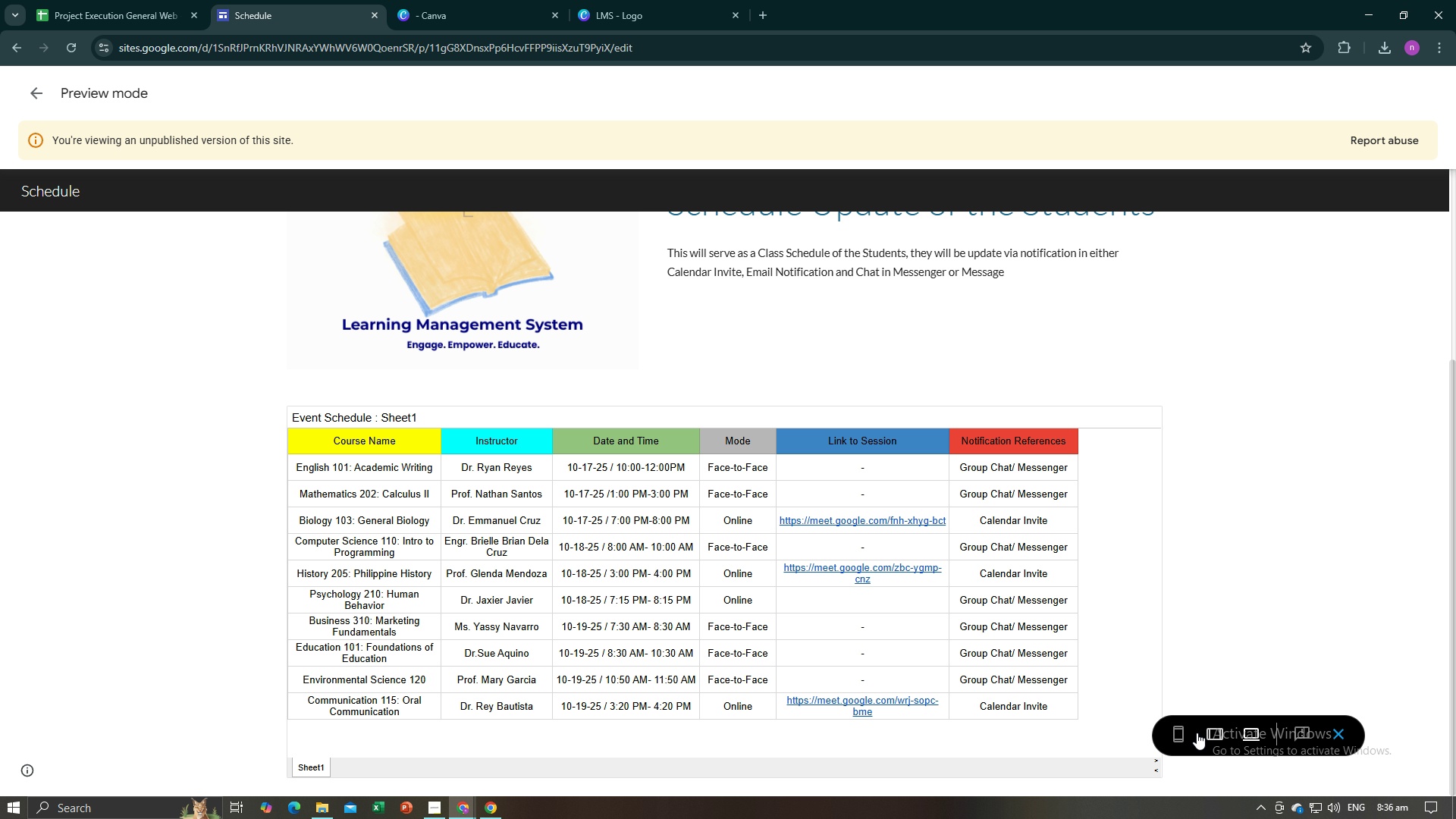 
left_click([1187, 733])
 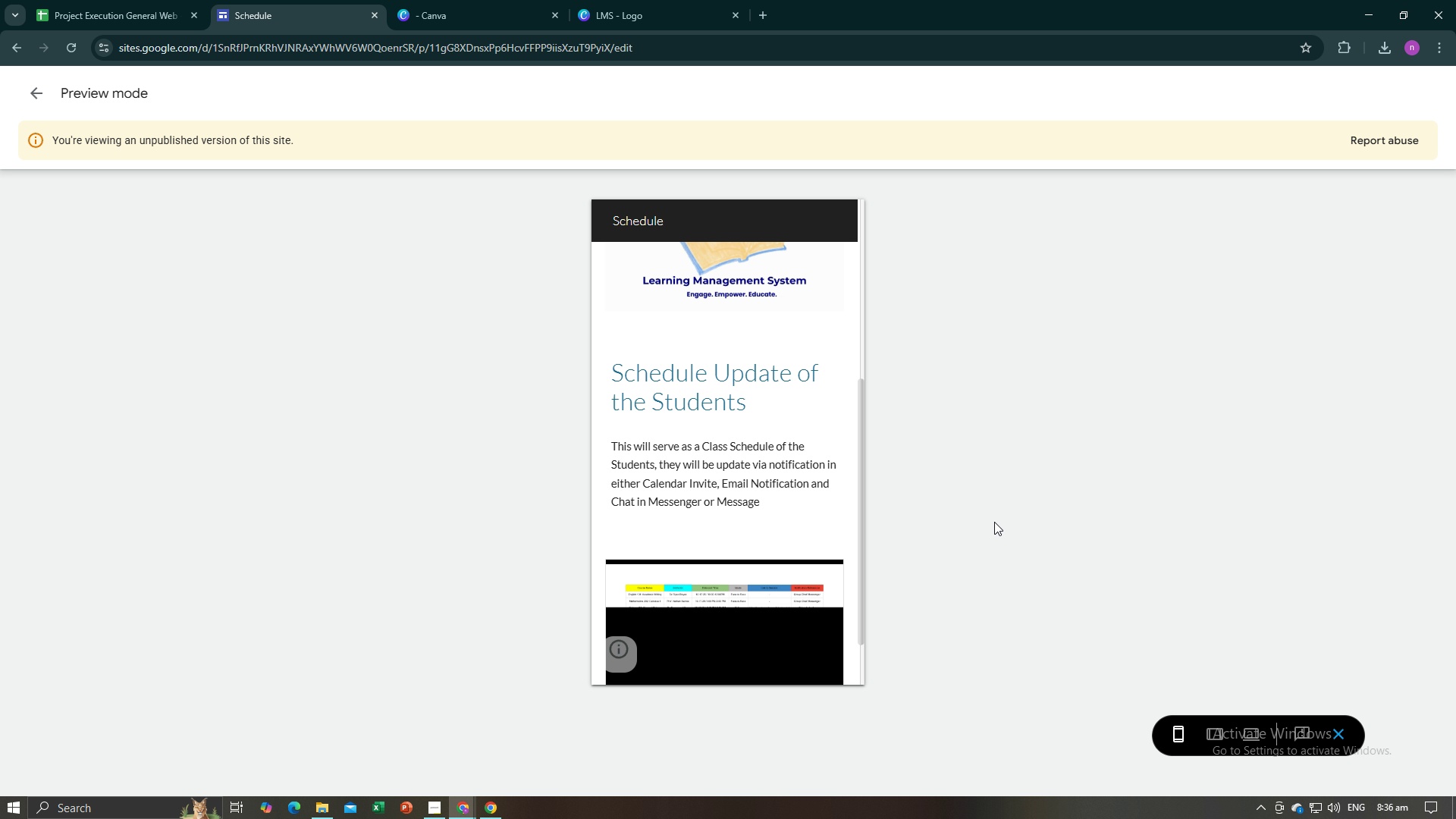 
scroll: coordinate [820, 441], scroll_direction: up, amount: 1.0
 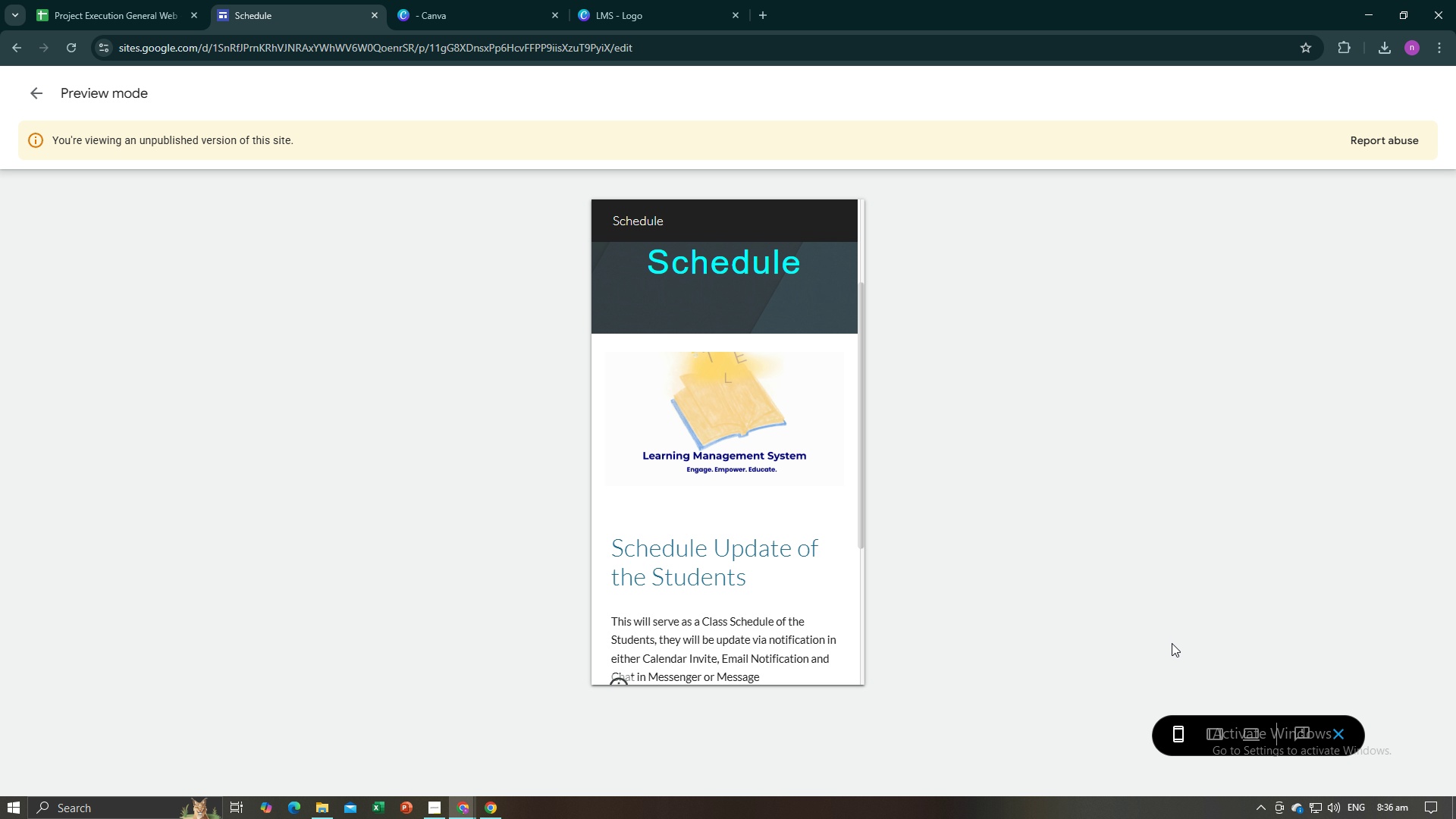 
left_click([1219, 730])
 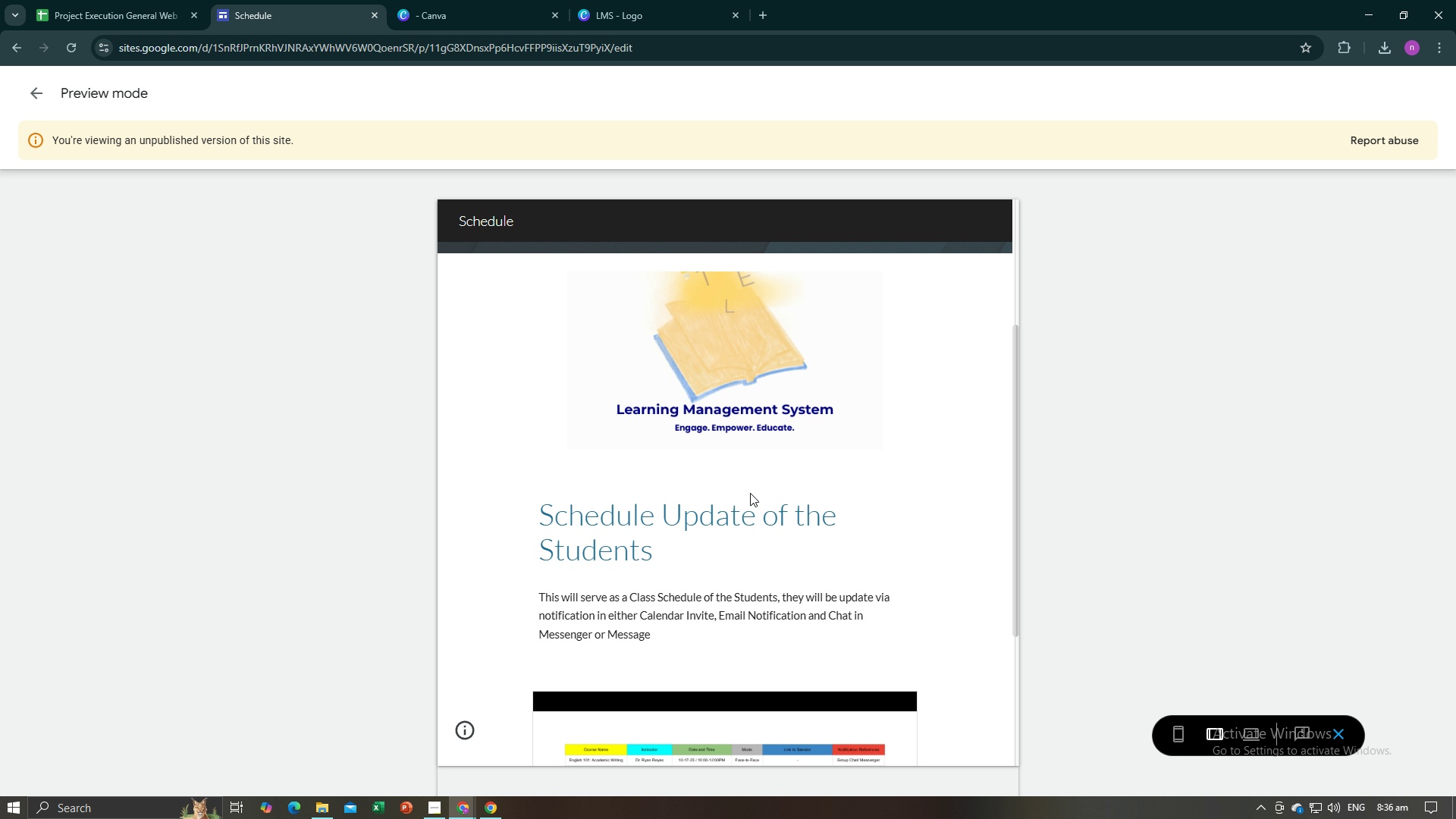 
scroll: coordinate [750, 493], scroll_direction: up, amount: 5.0
 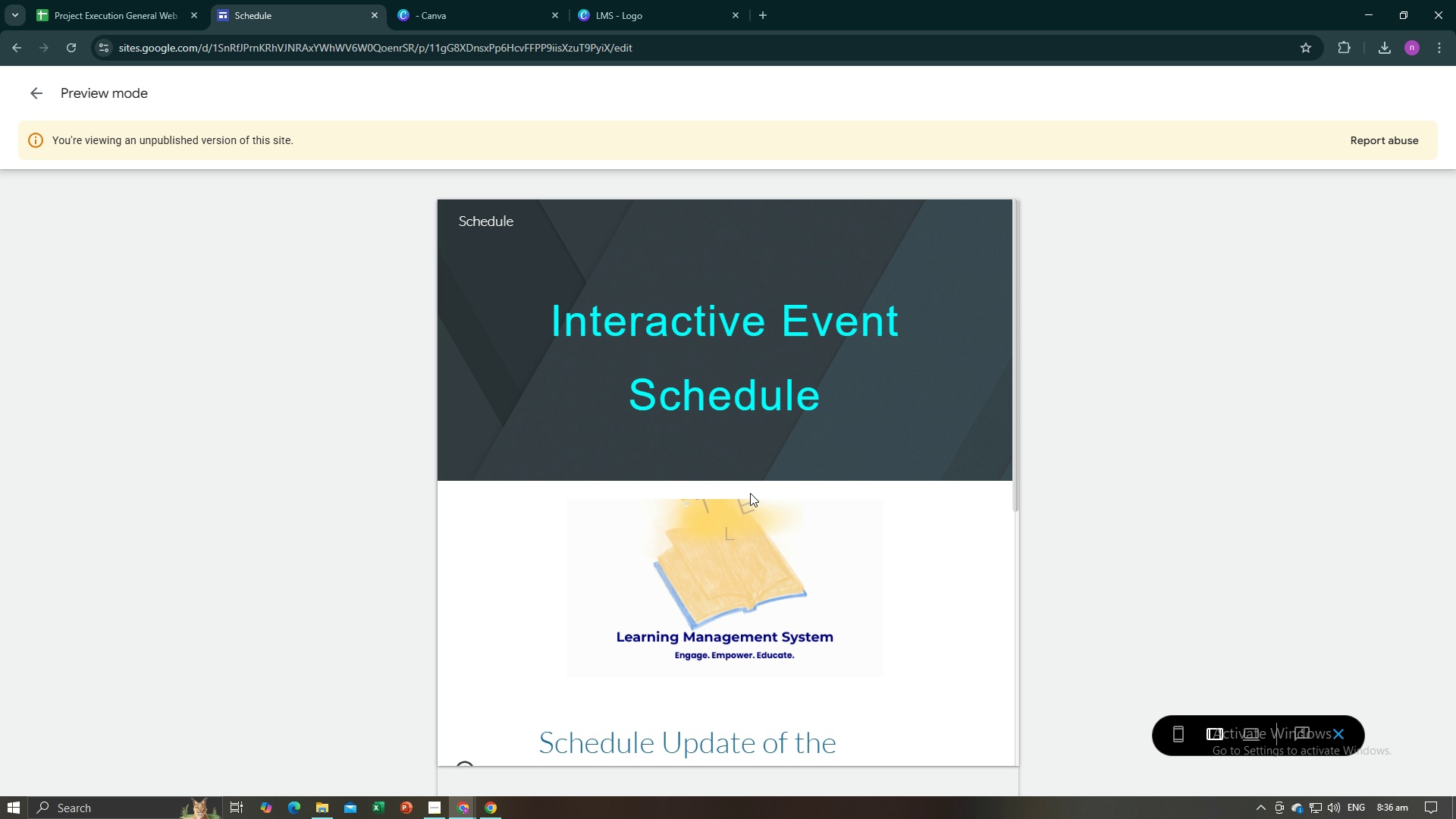 
scroll: coordinate [750, 493], scroll_direction: down, amount: 6.0
 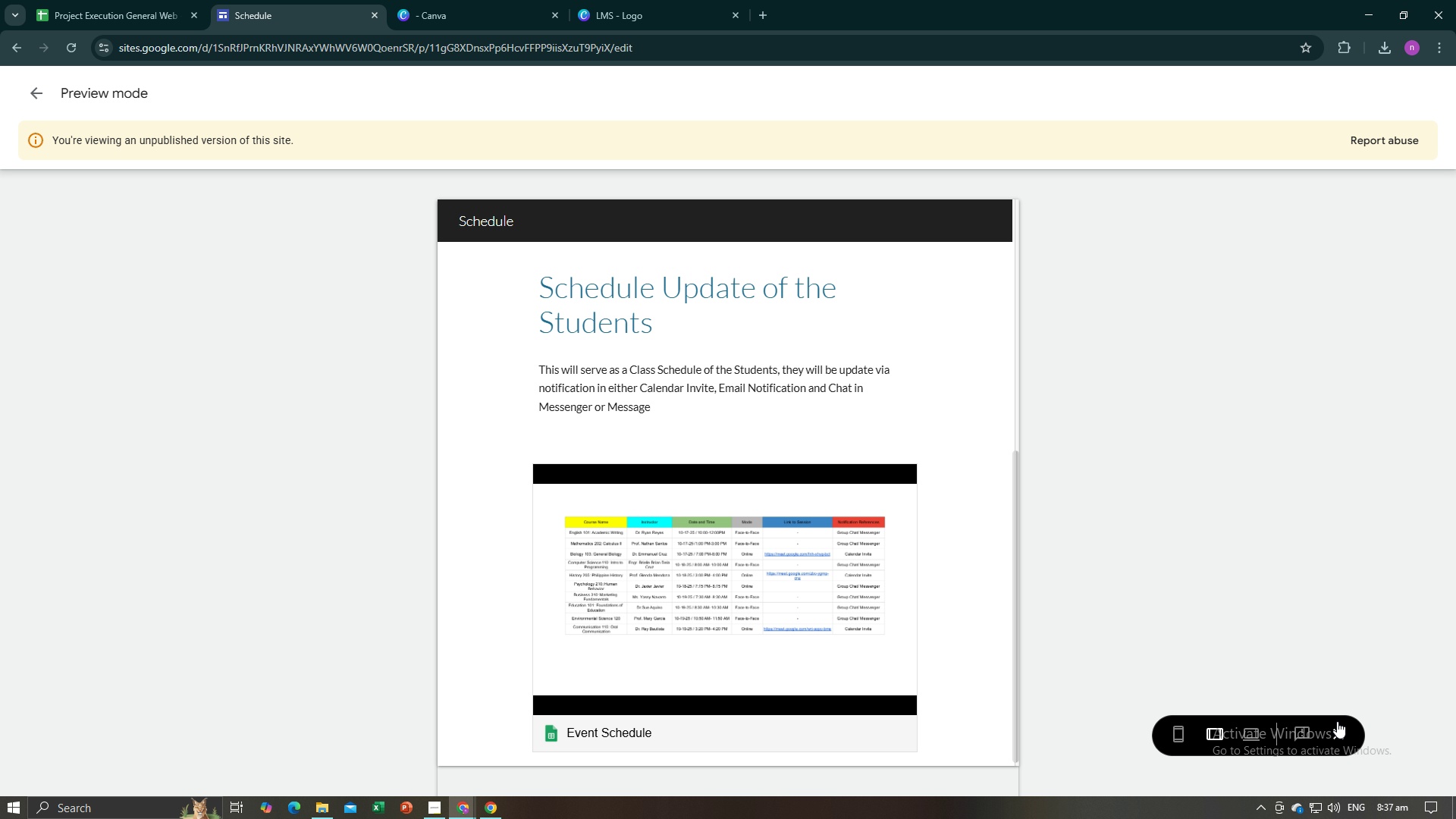 
left_click([1341, 730])
 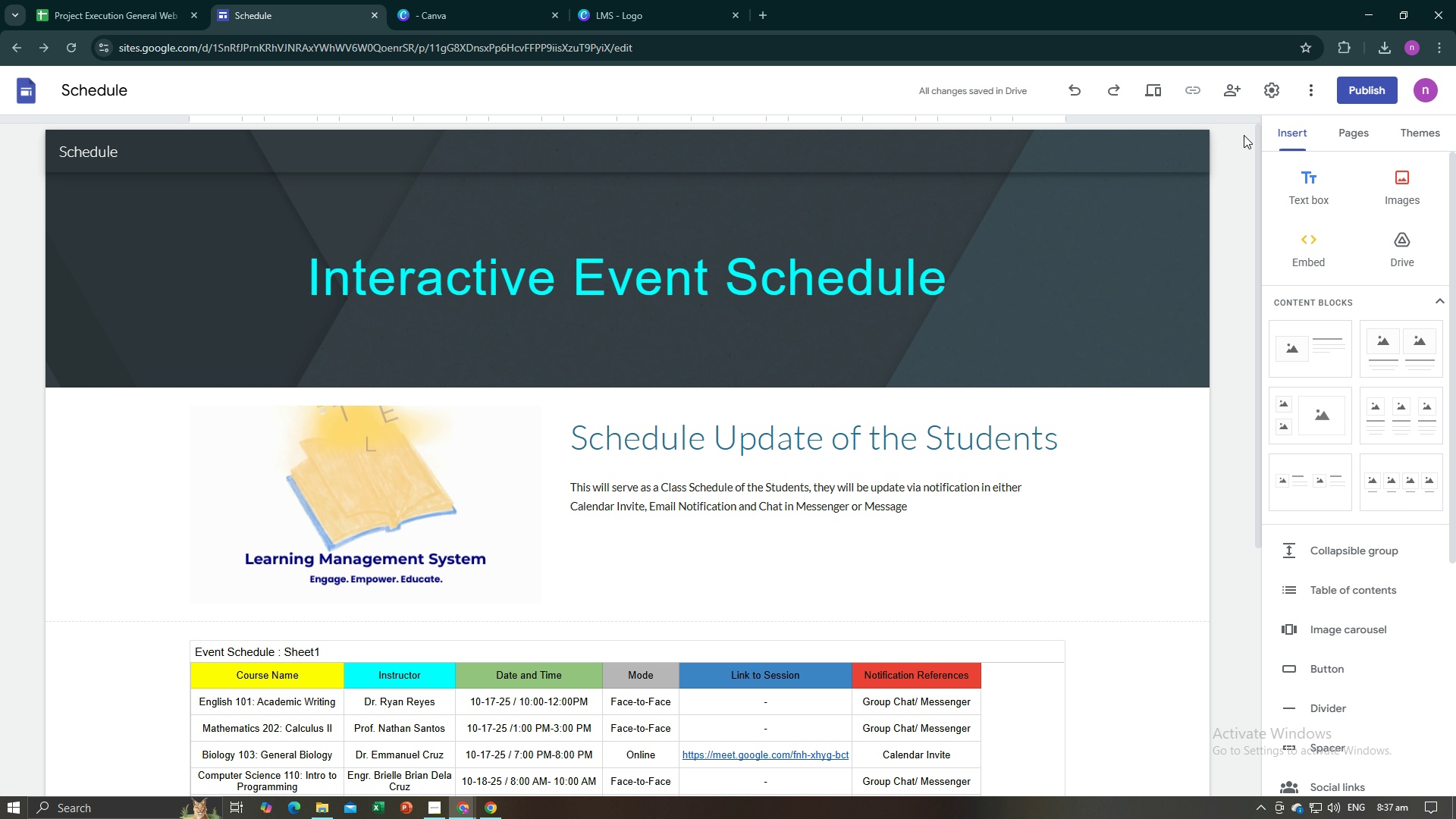 
left_click([1345, 92])
 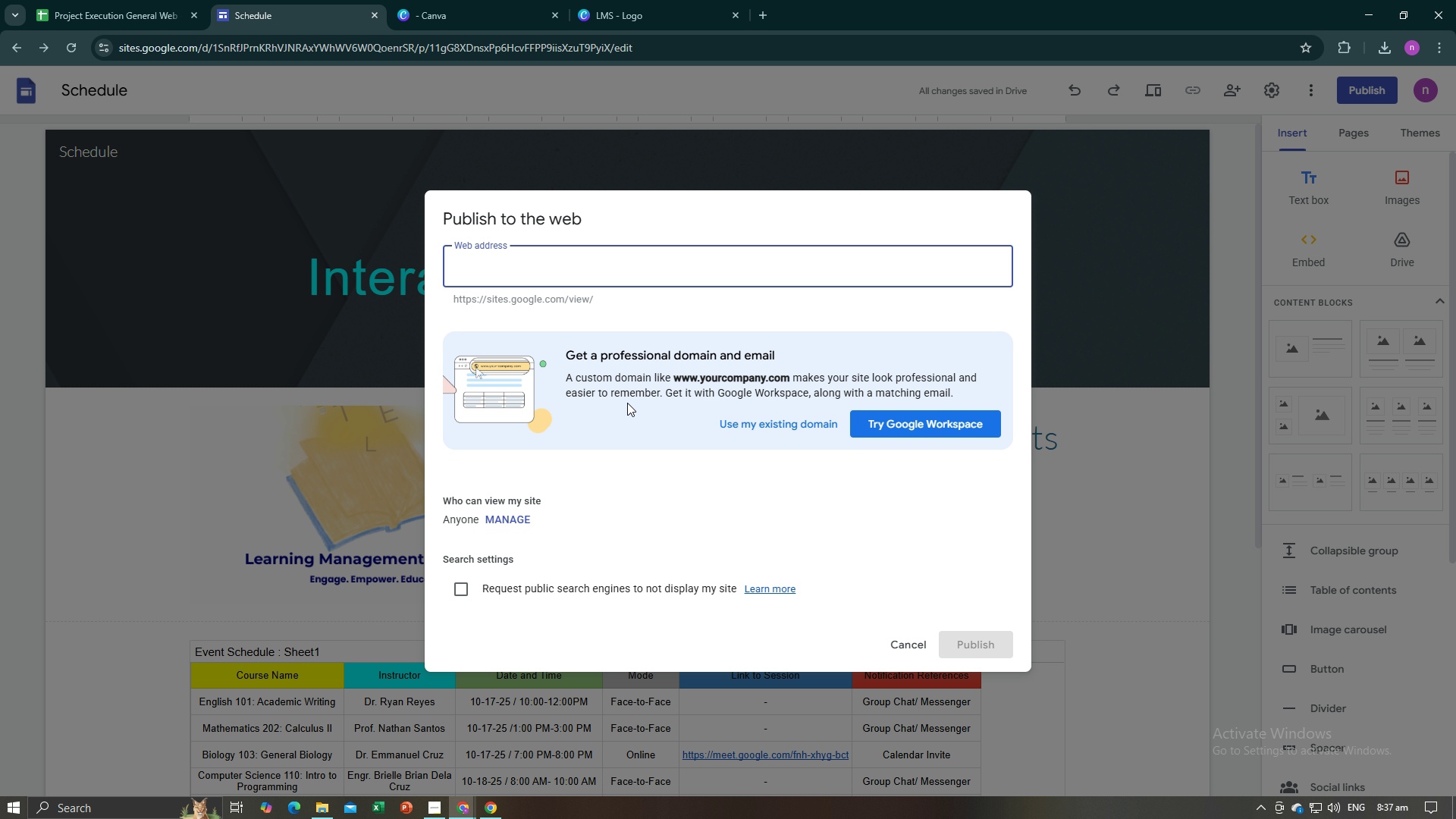 
wait(6.74)
 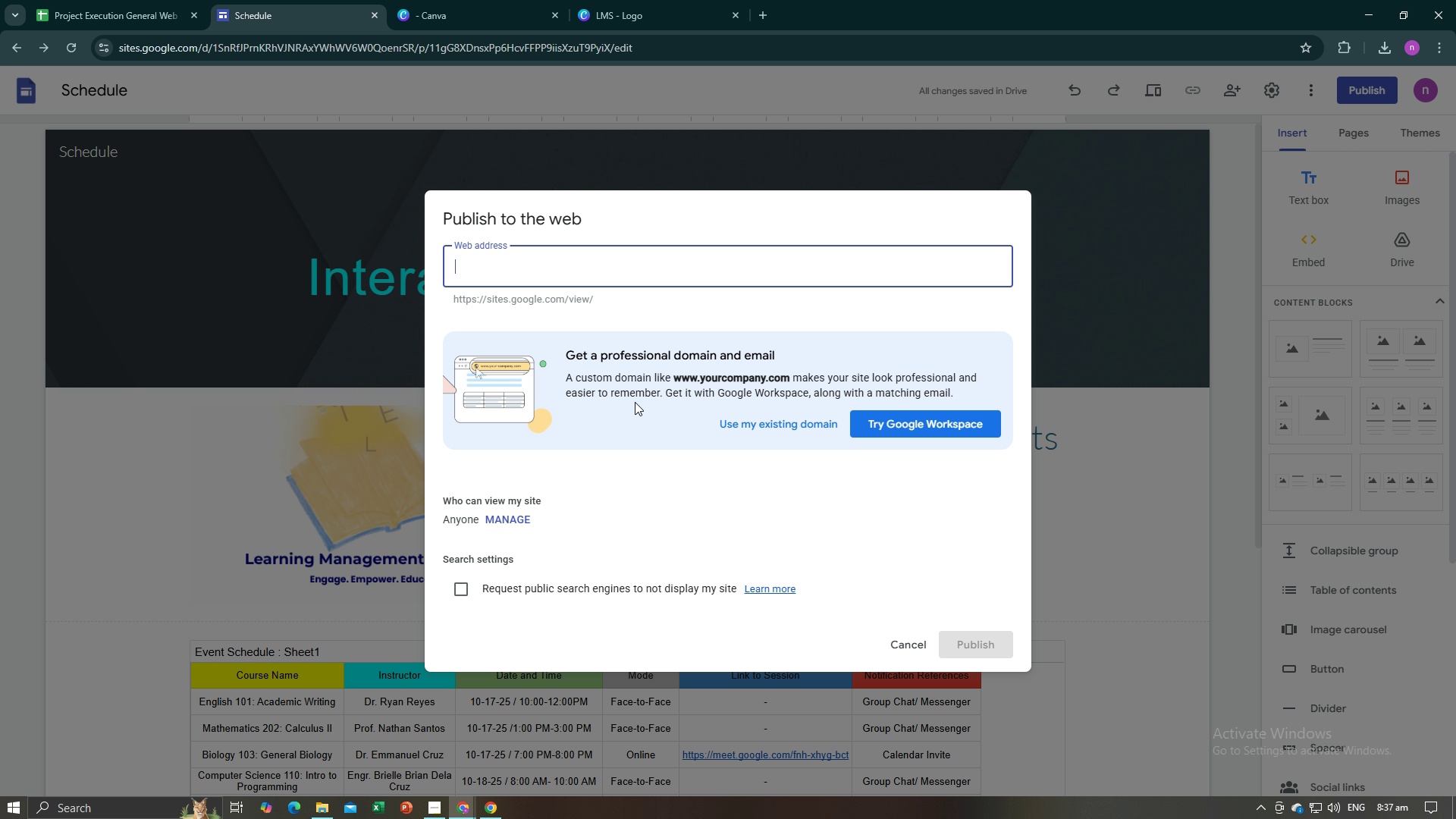 
left_click([493, 51])
 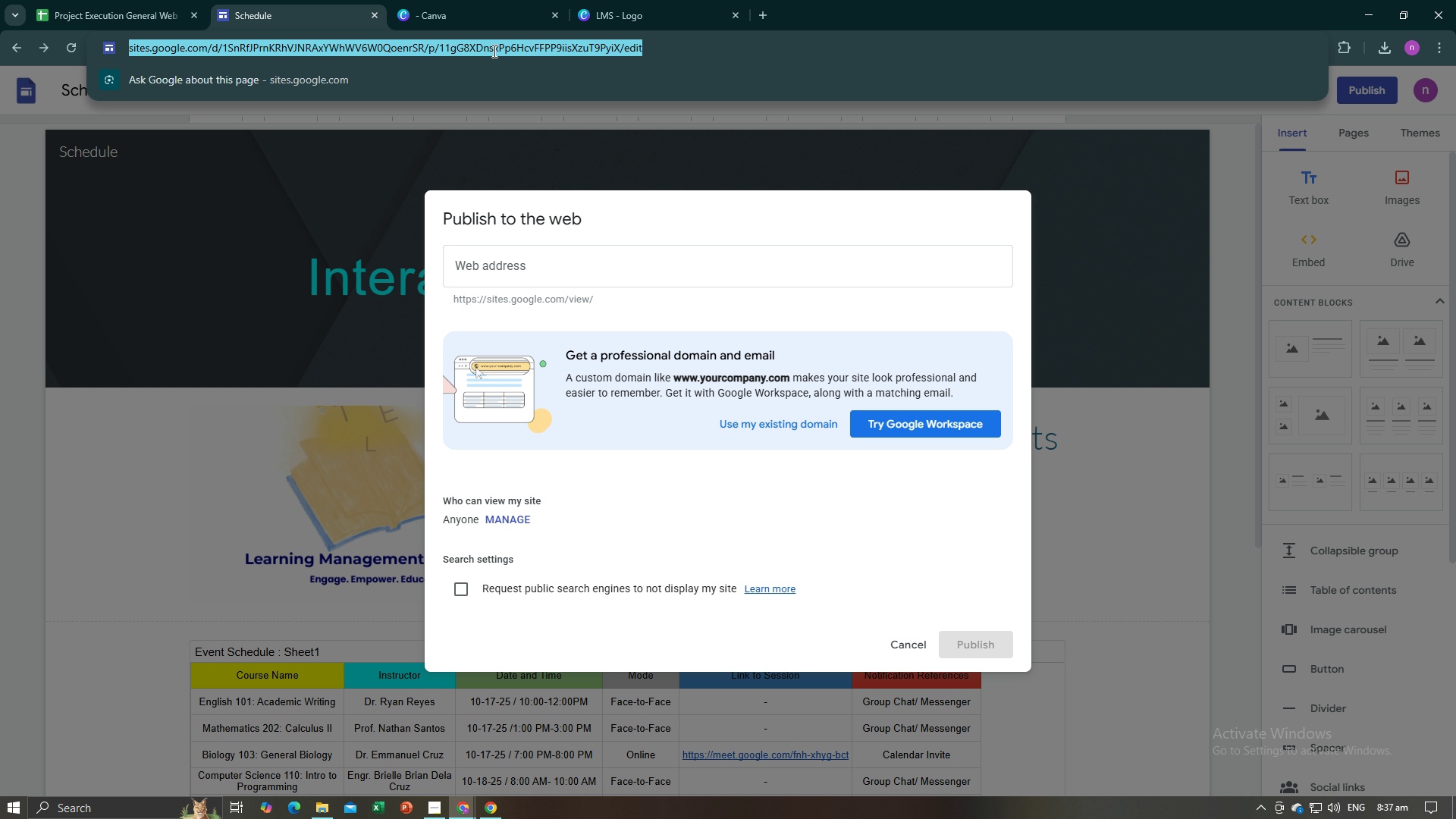 
key(Control+C)
 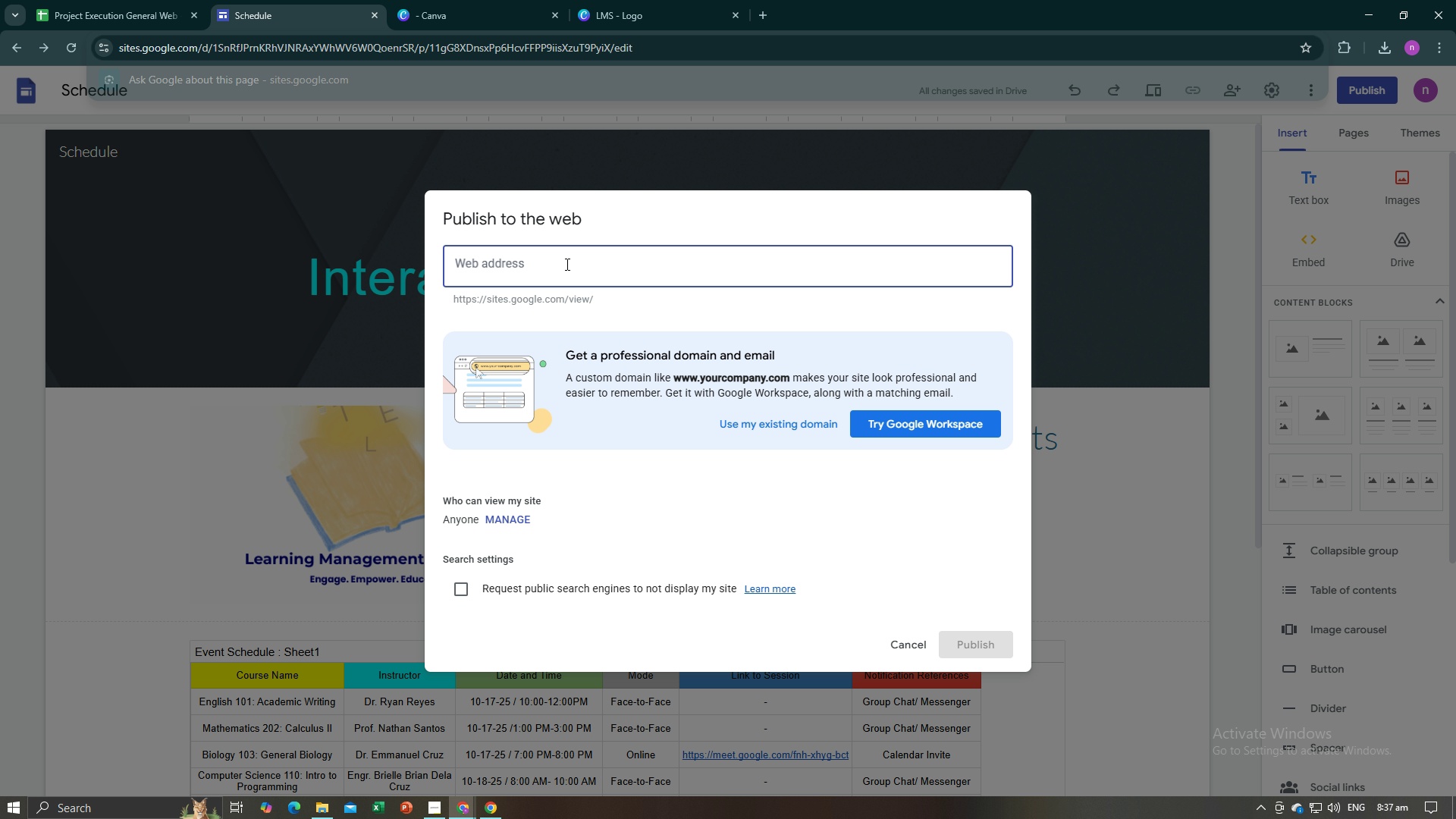 
left_click([566, 264])
 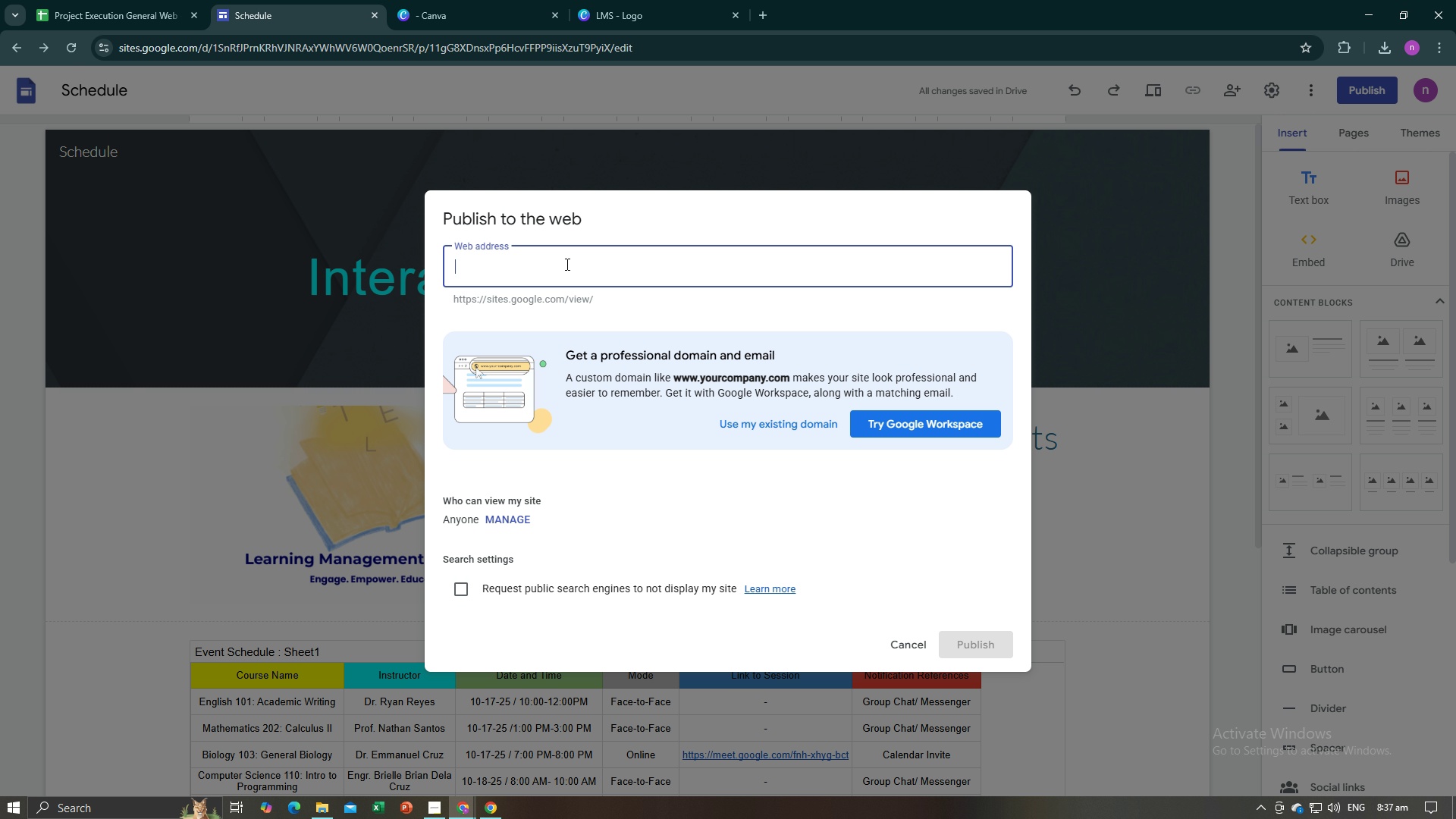 
key(Control+V)
 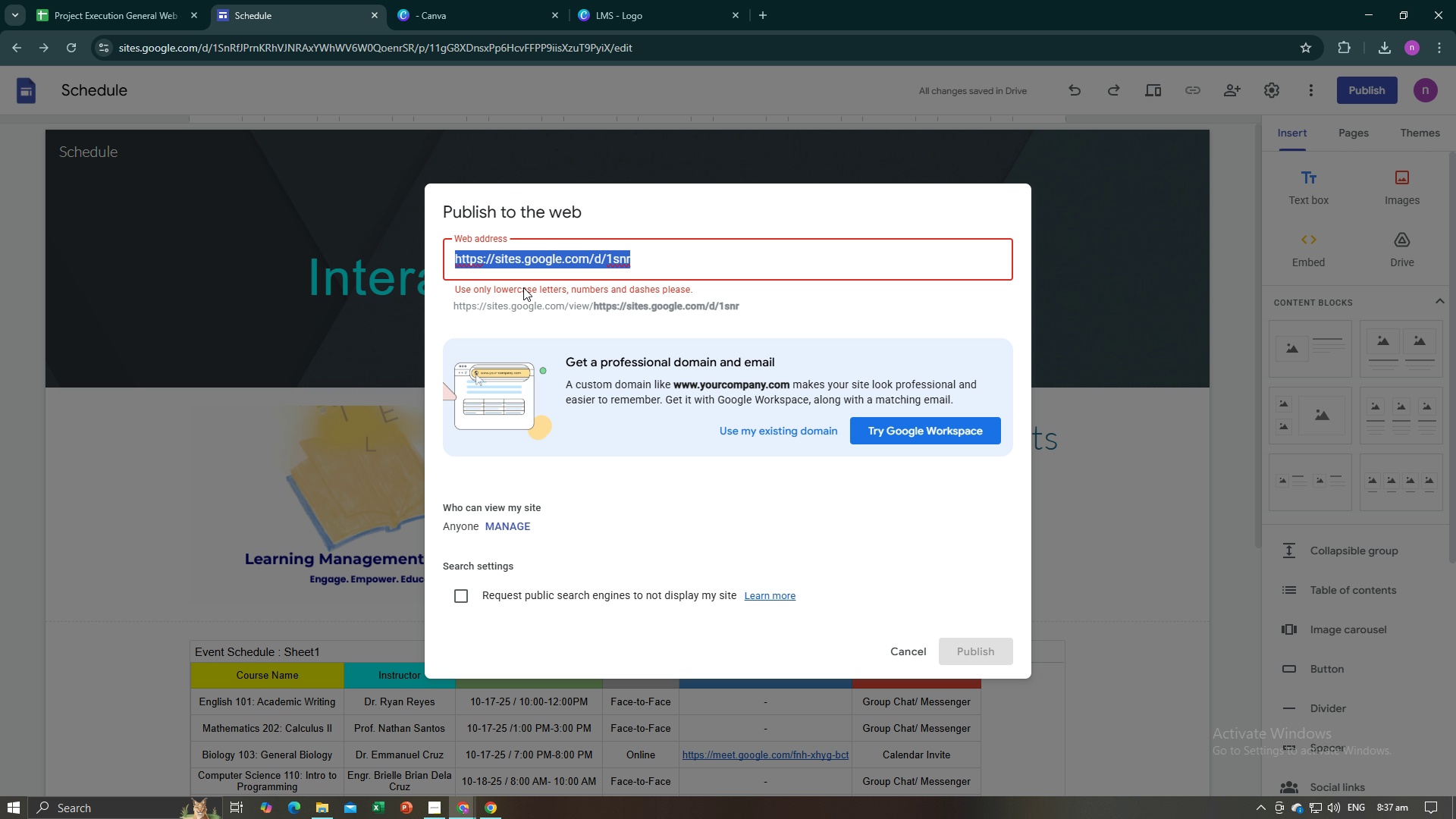 
left_click([129, 0])
 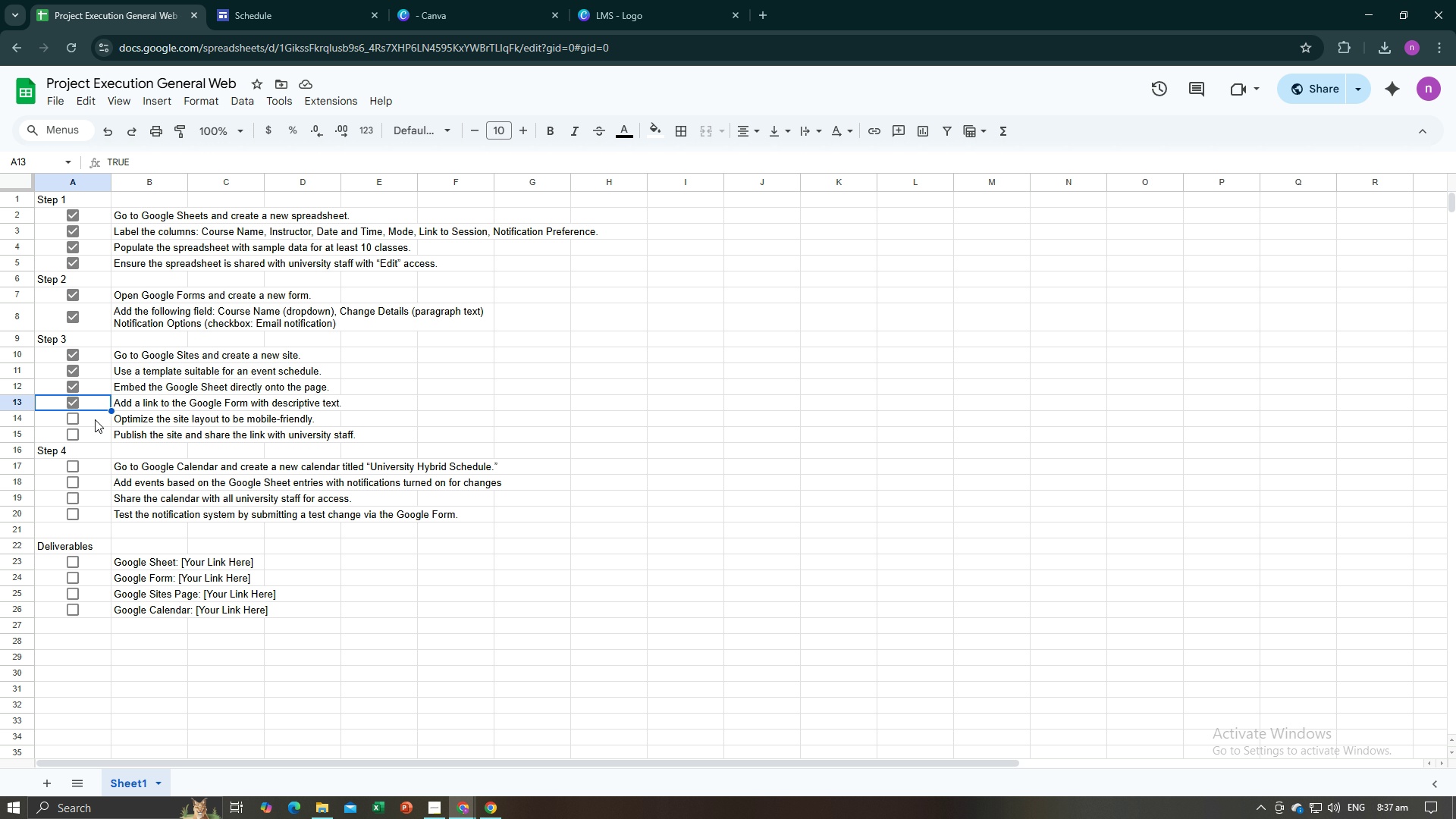 
left_click([76, 419])
 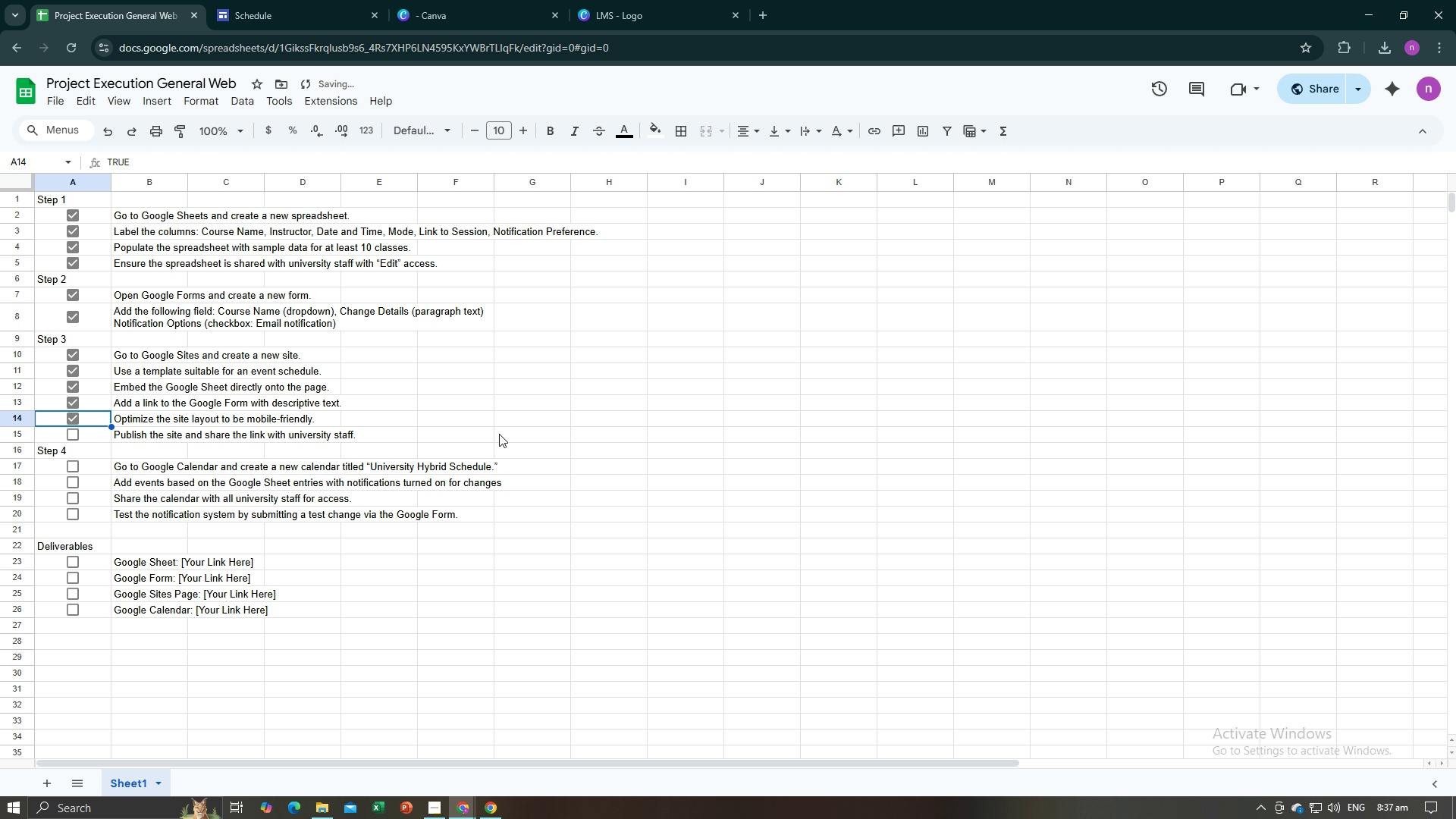 
left_click([501, 433])
 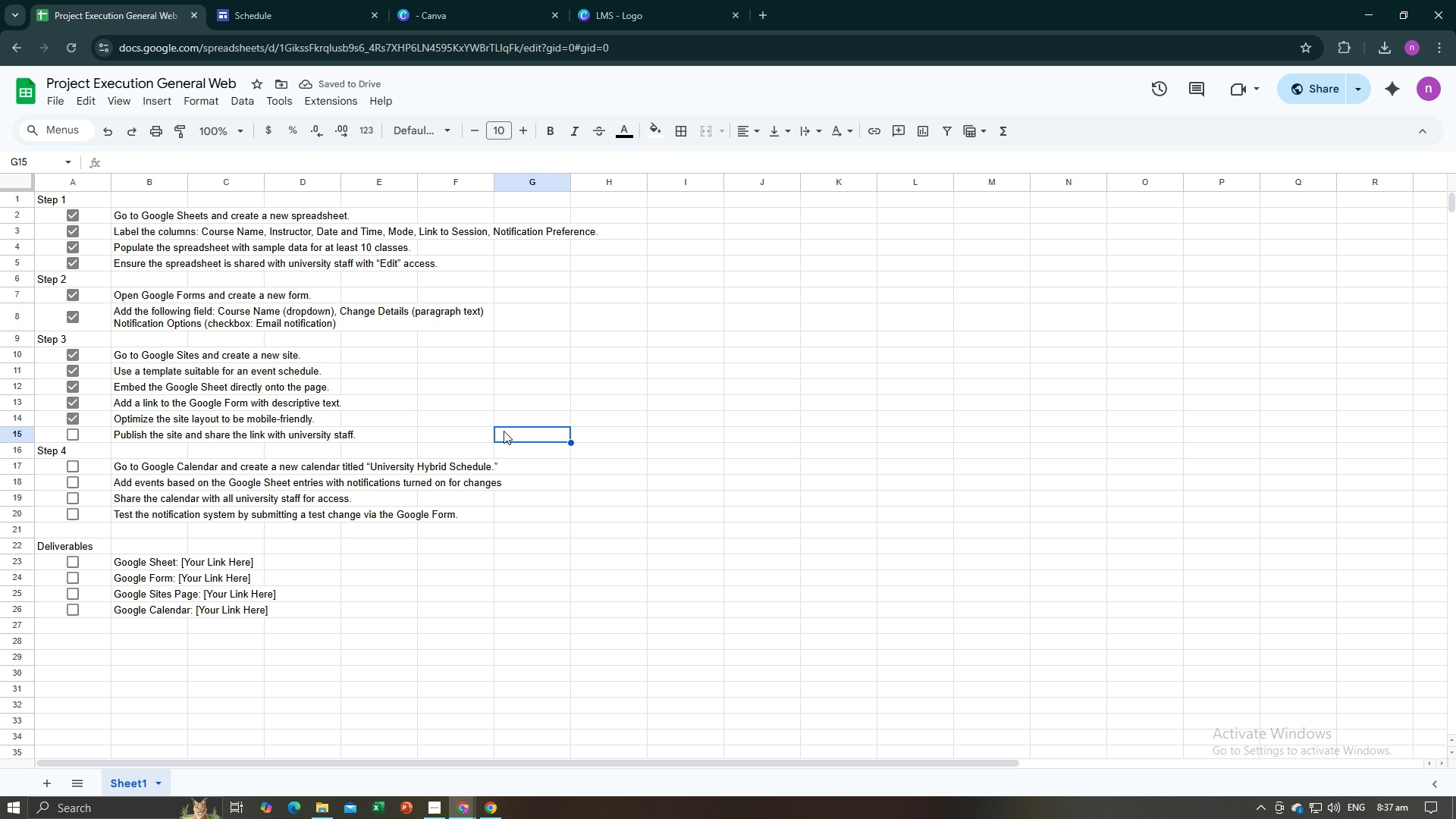 
left_click([463, 0])
 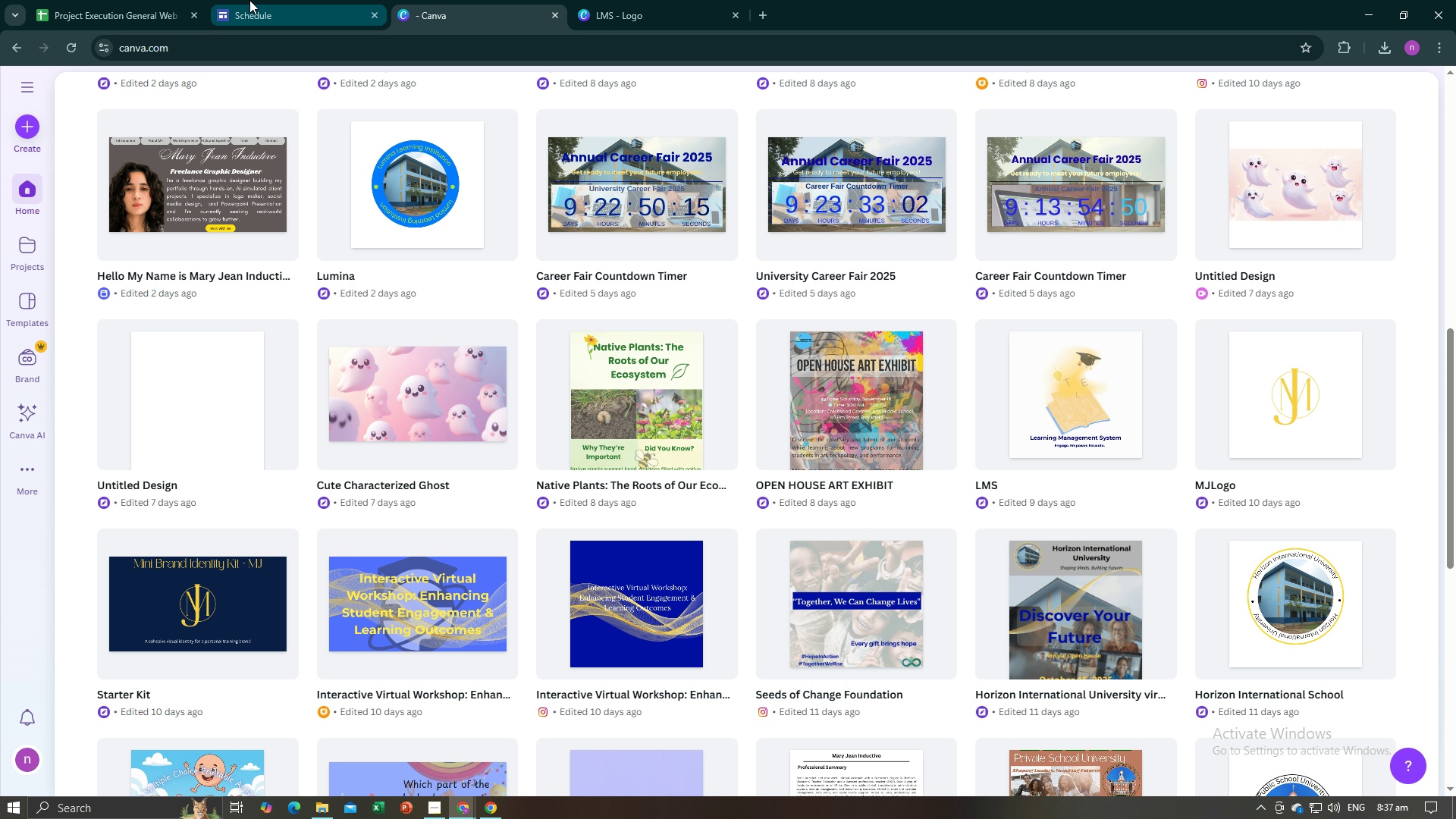 
left_click([249, 0])
 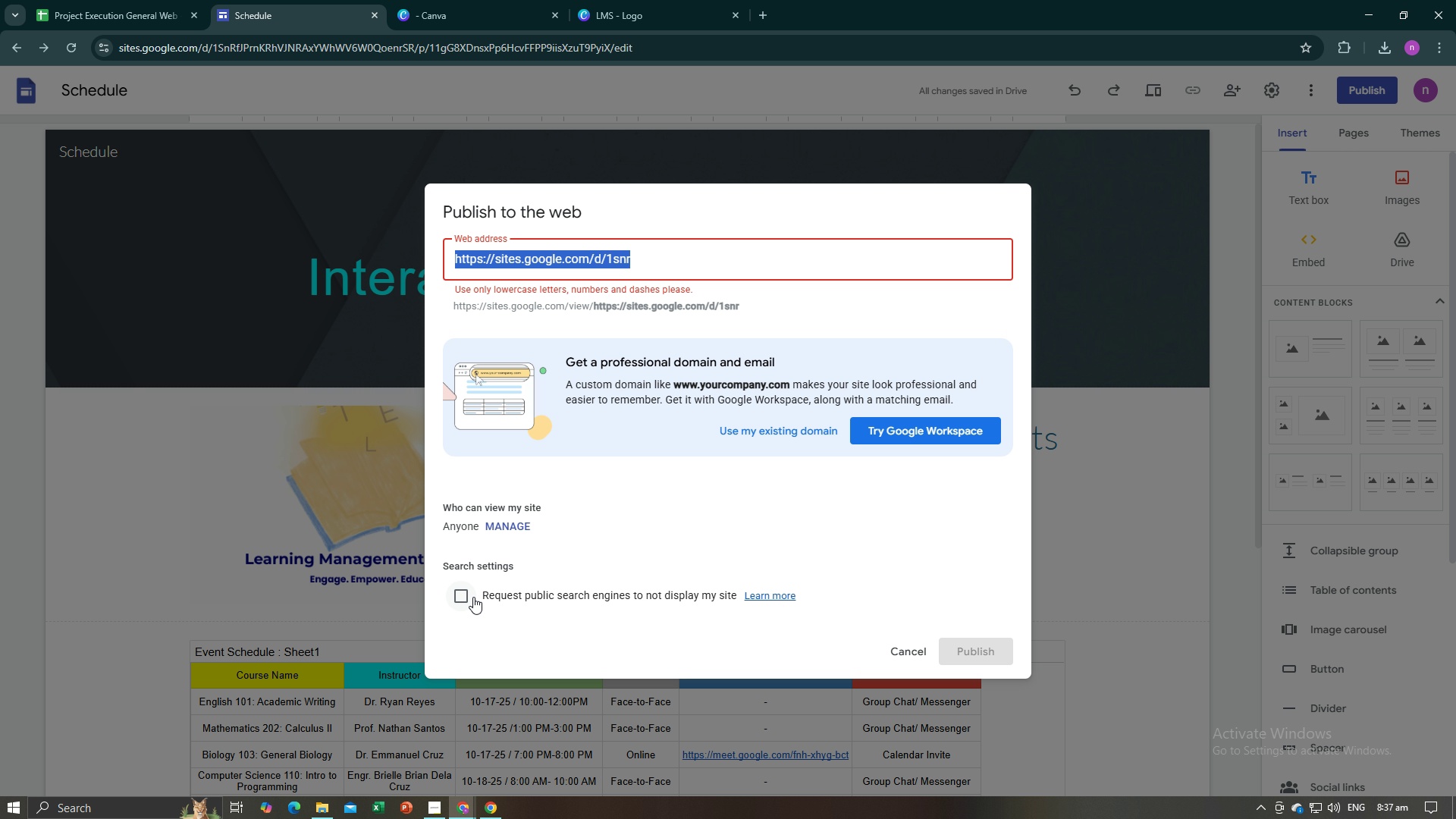 
left_click([470, 597])
 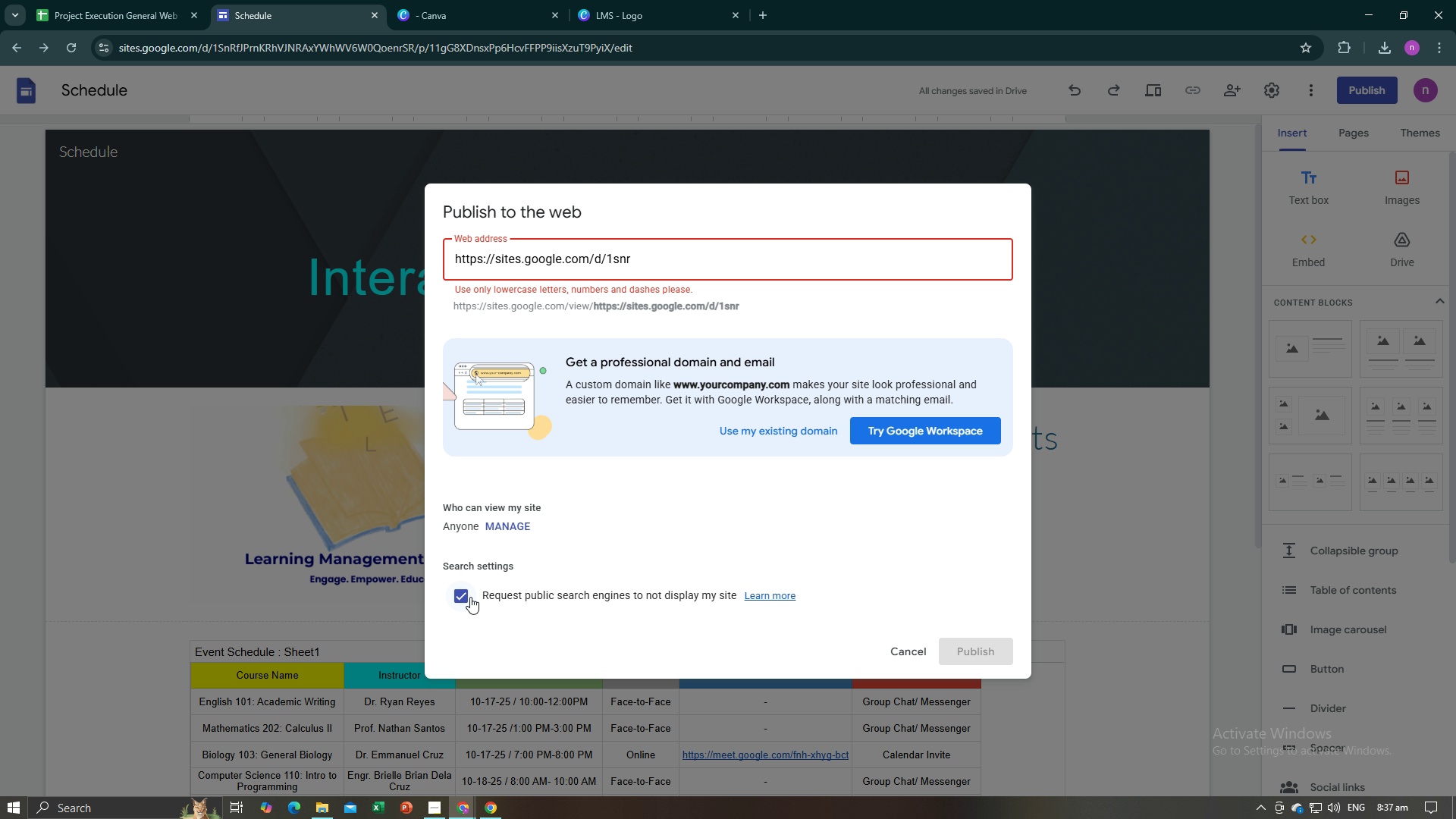 
left_click([470, 597])
 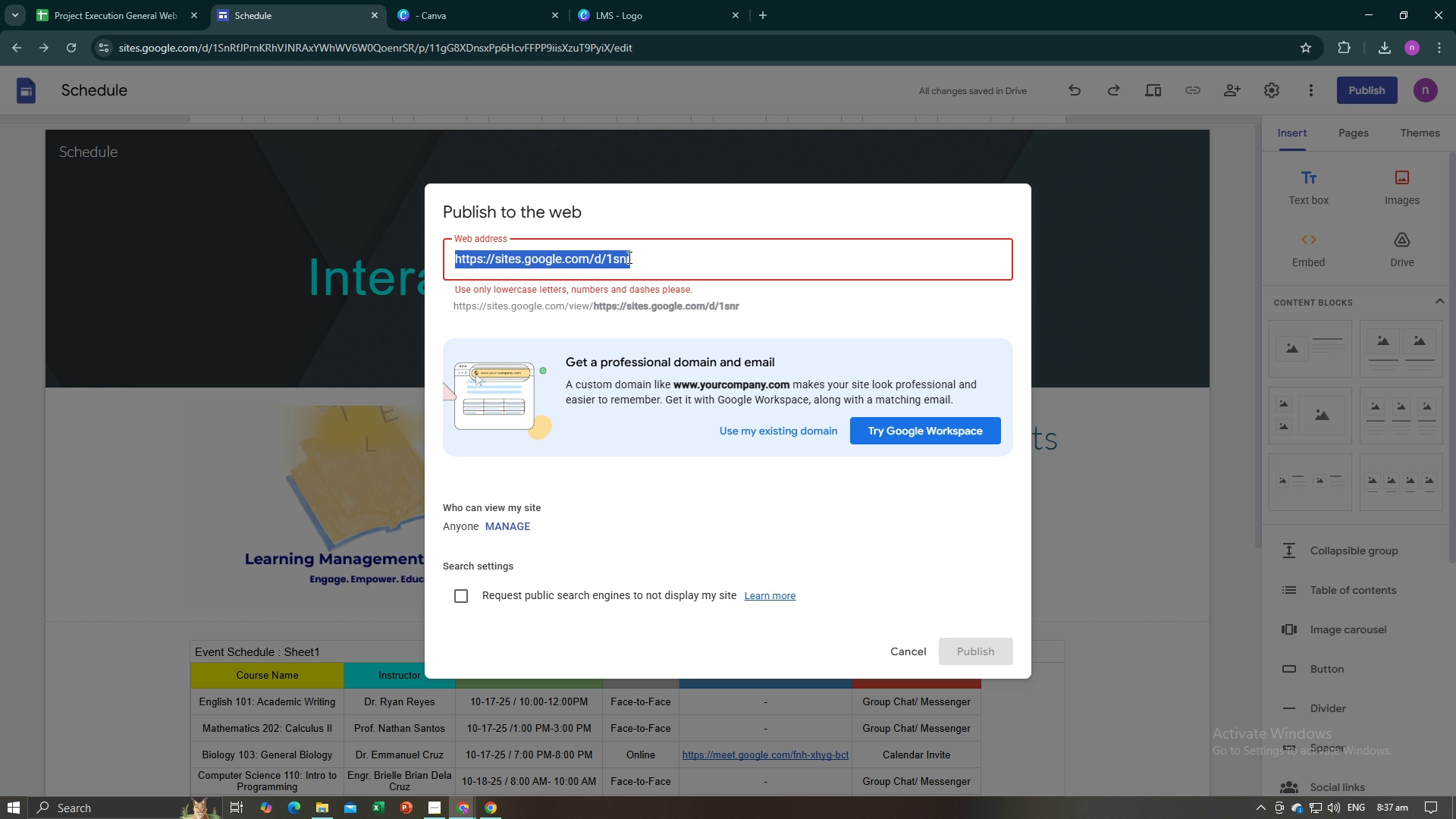 
left_click([628, 257])
 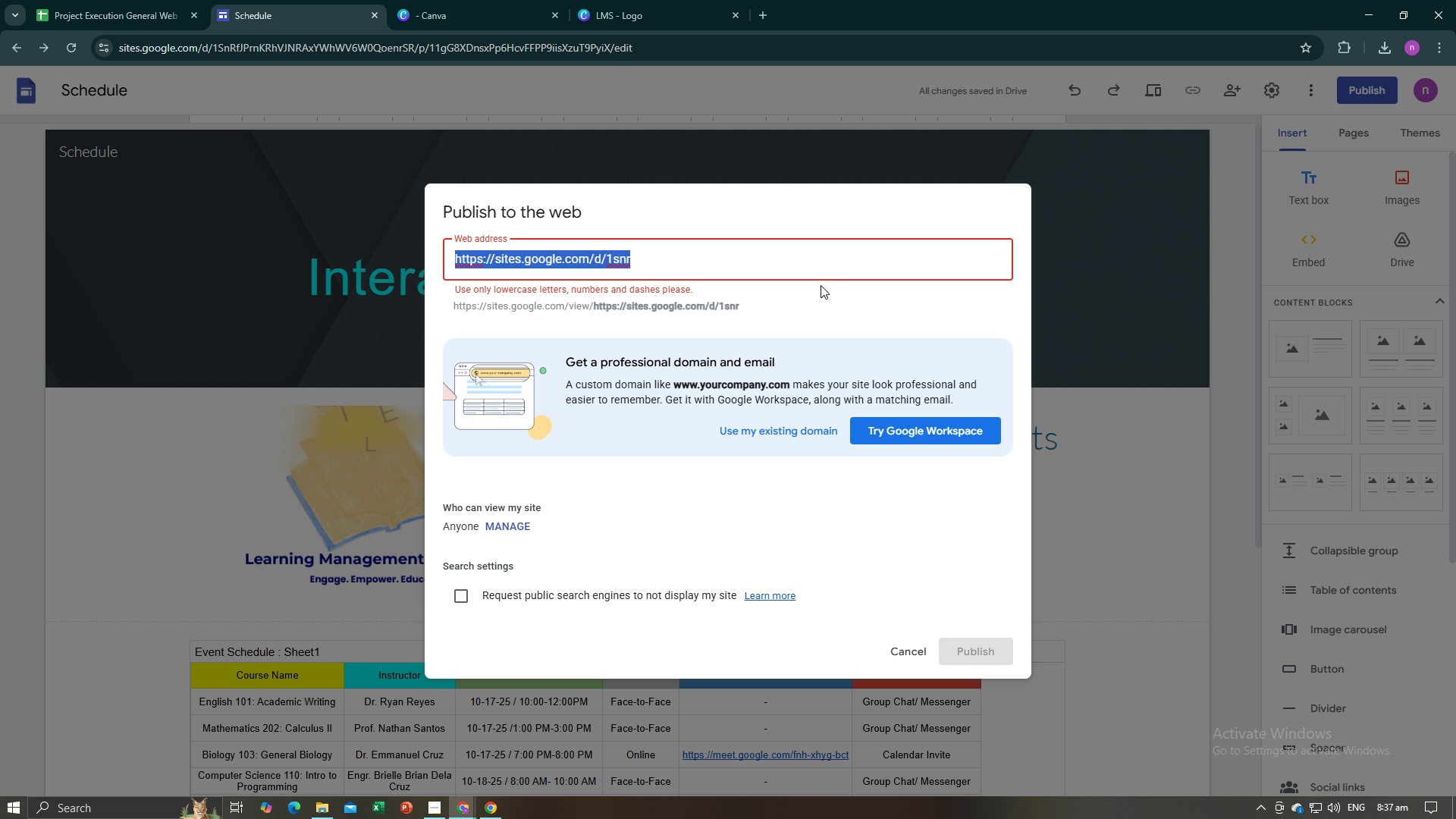 
key(Backspace)
 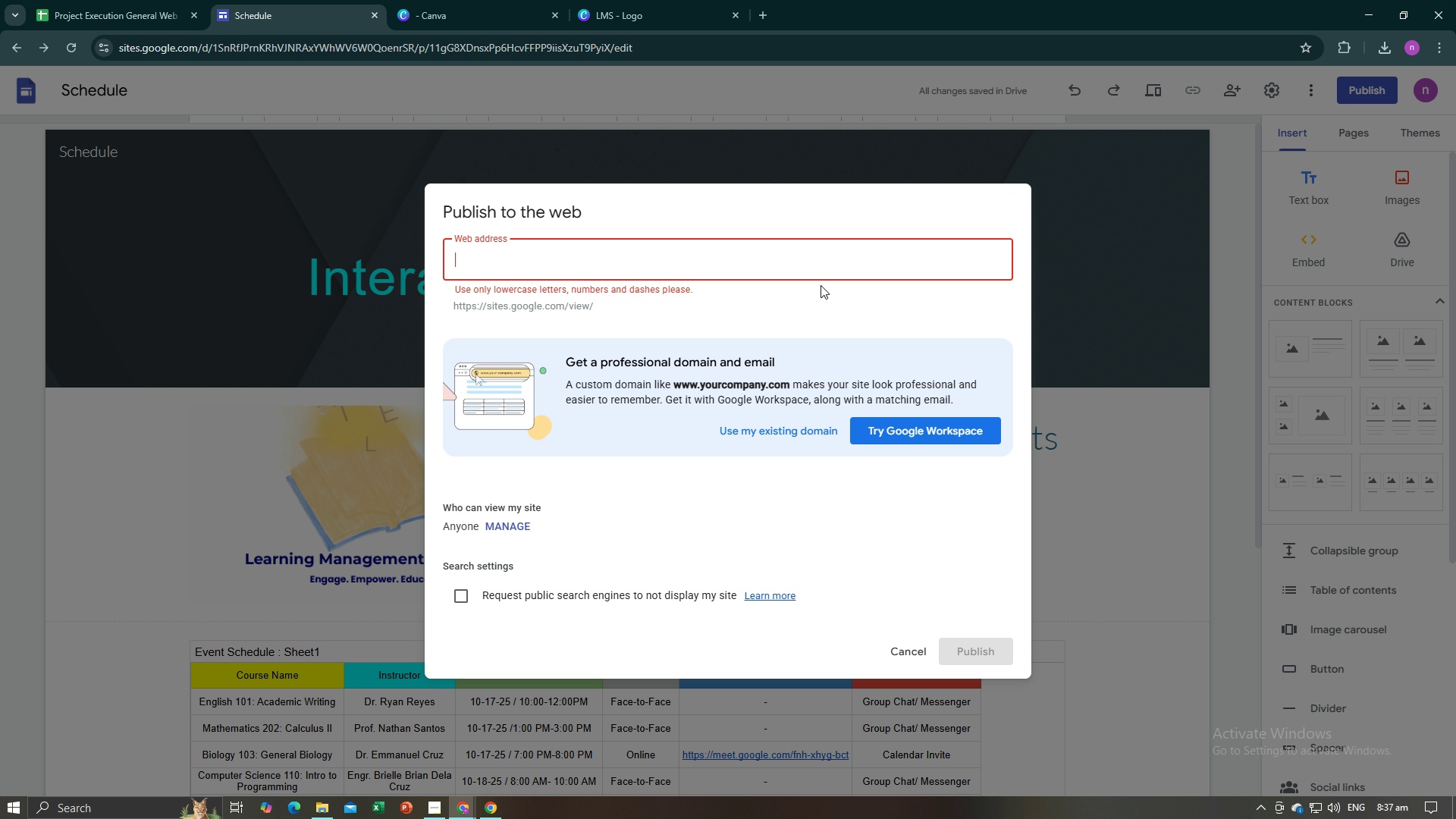 
wait(5.35)
 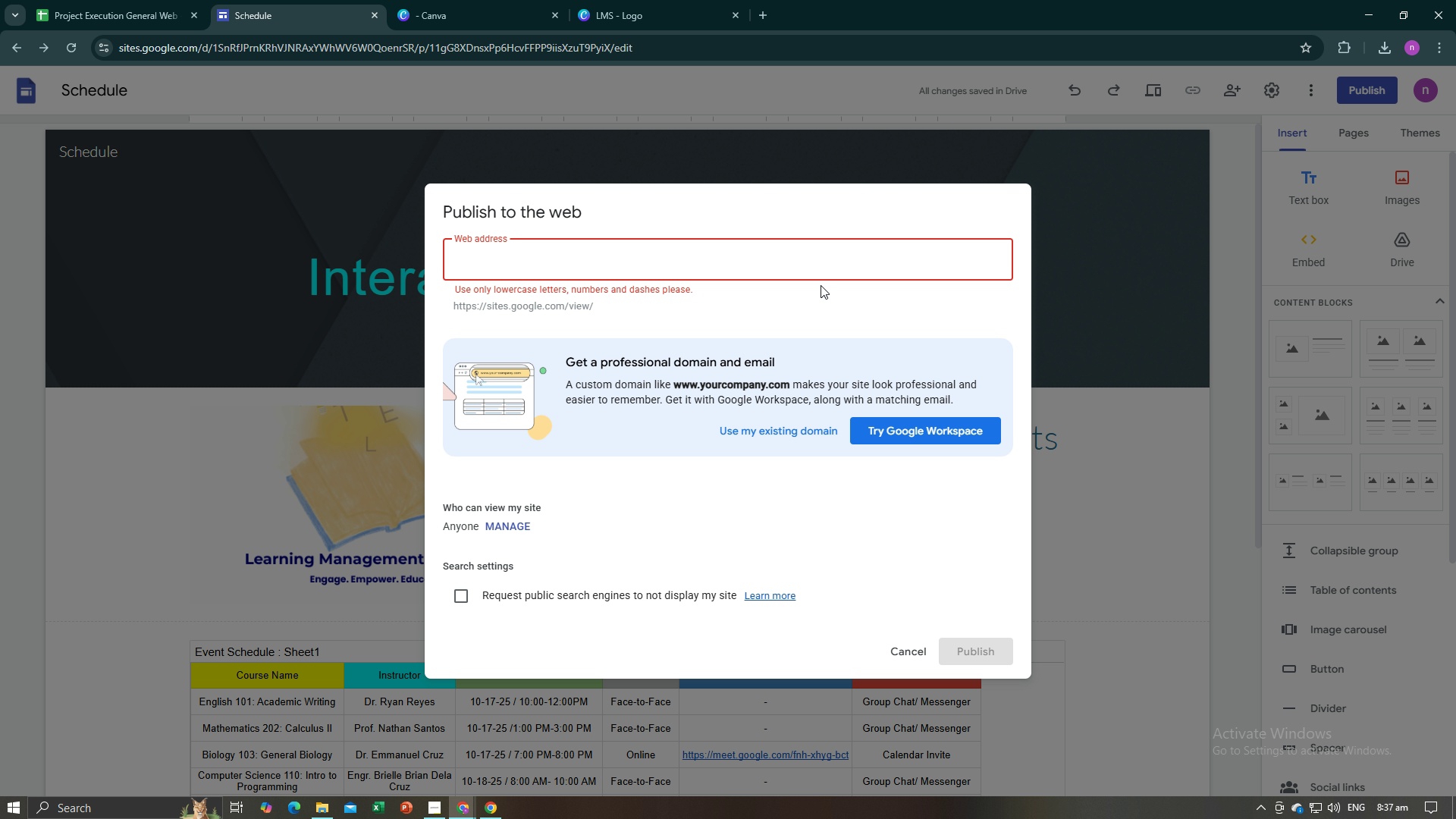 
type(www.)
 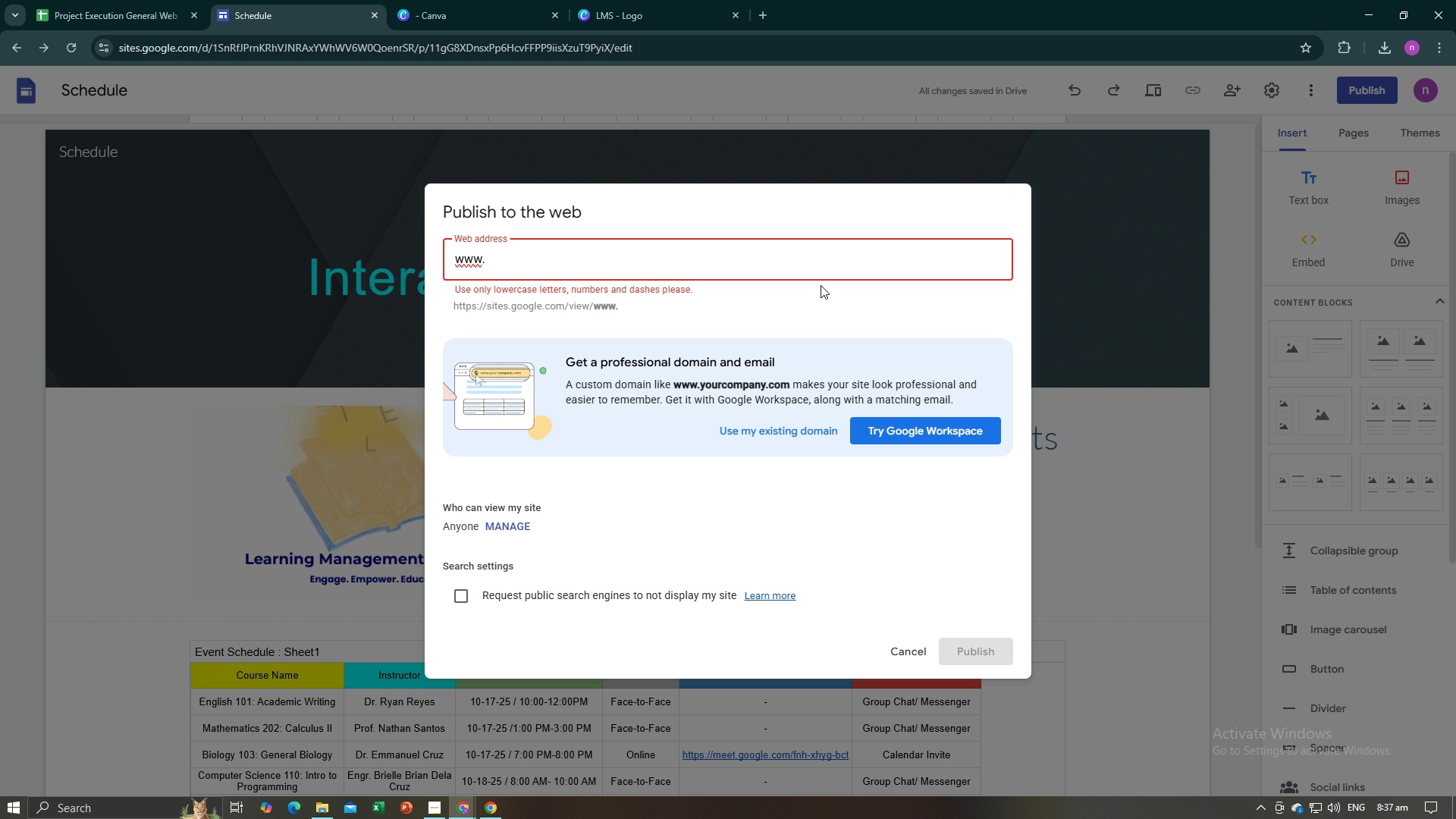 
type(me.com)
 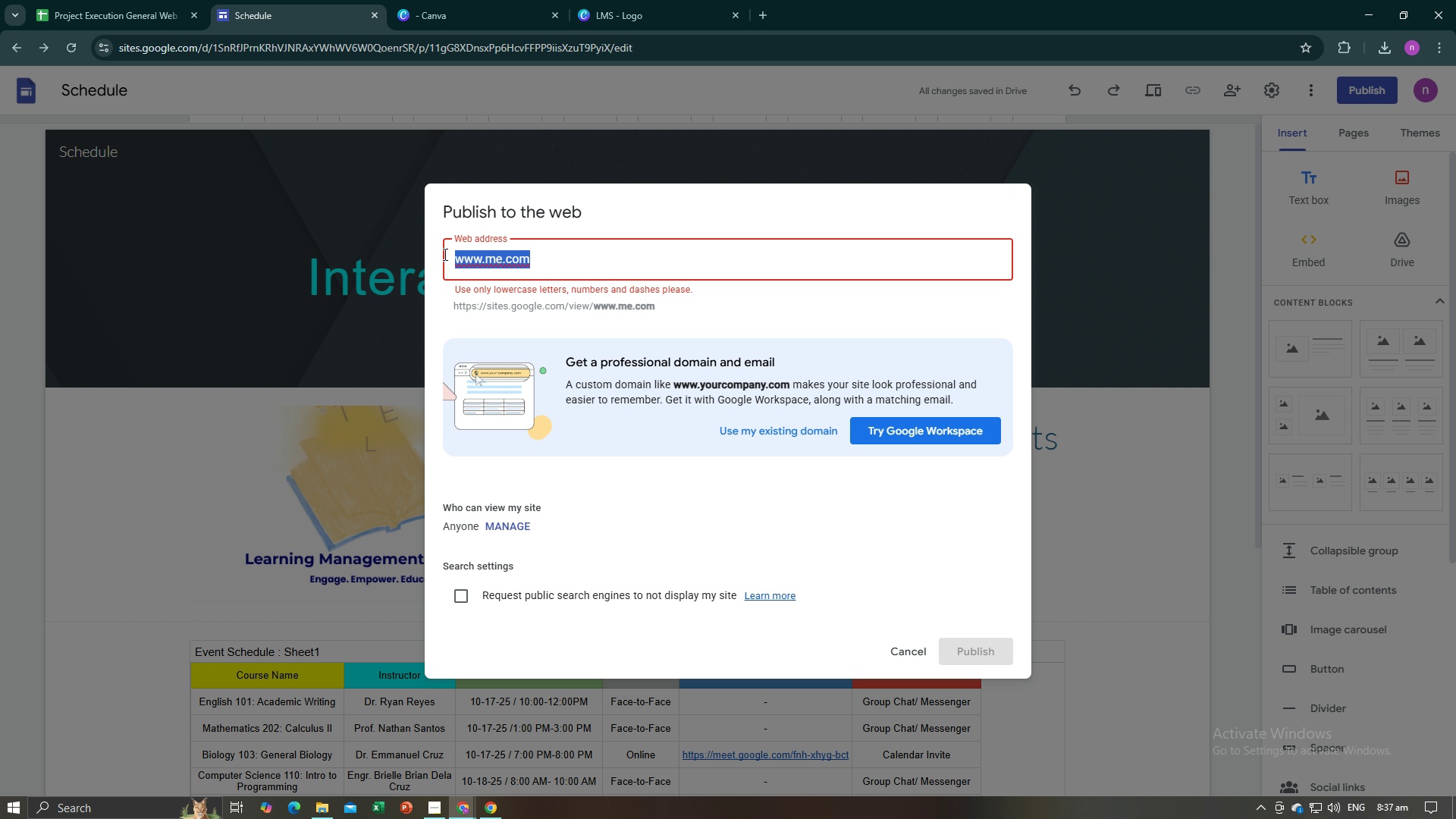 
wait(14.42)
 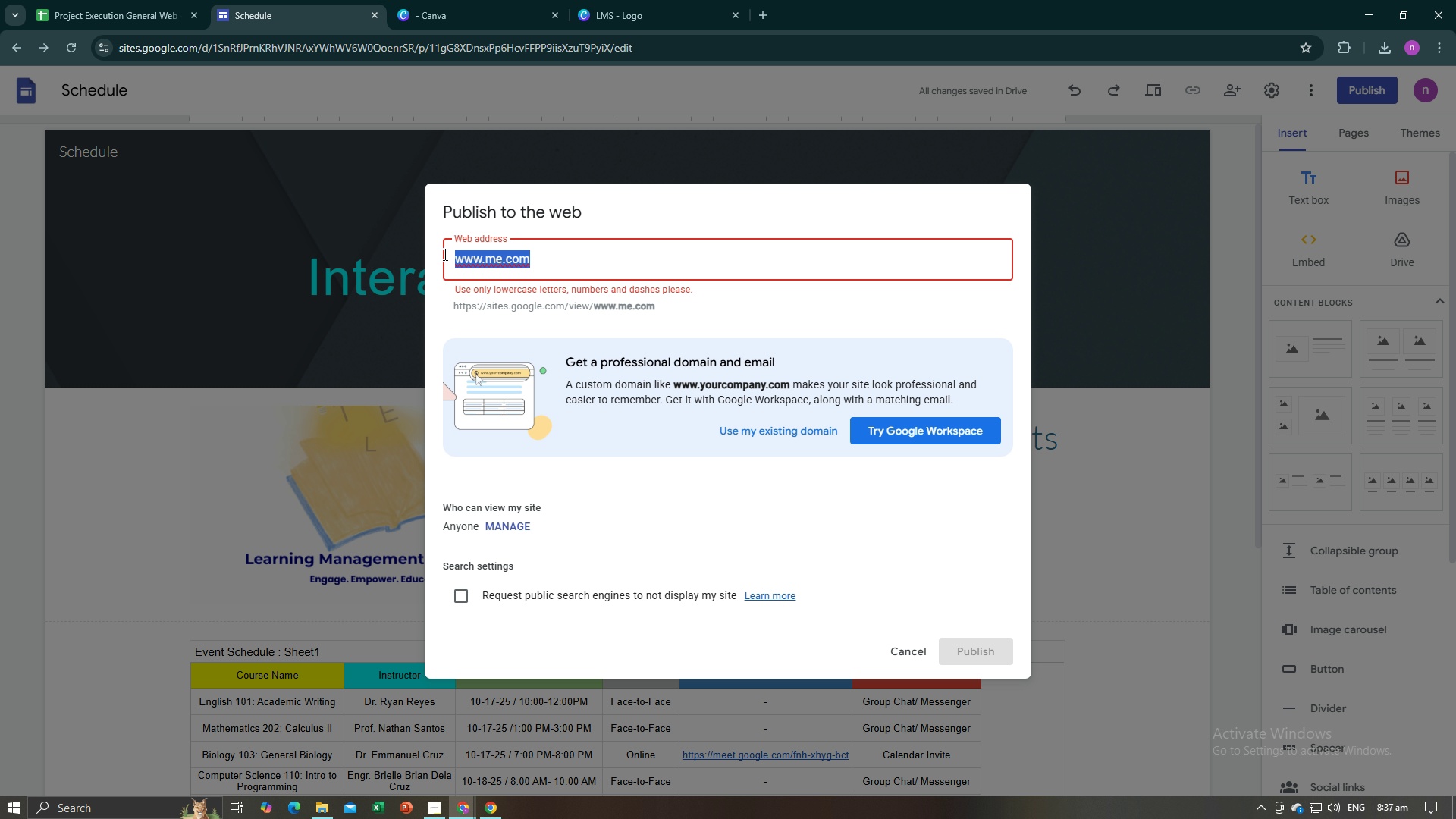 
left_click([914, 433])
 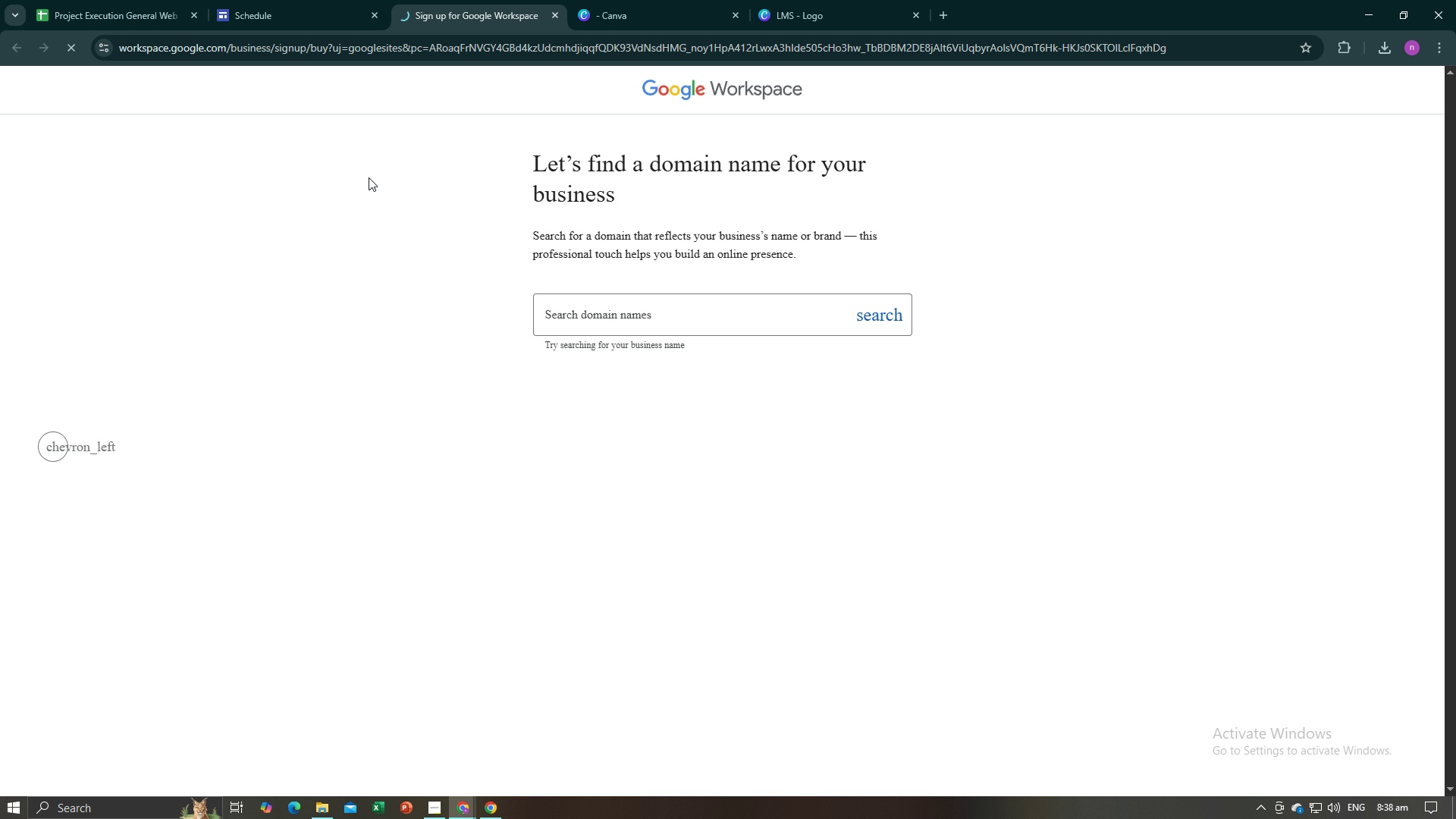 
left_click([636, 306])
 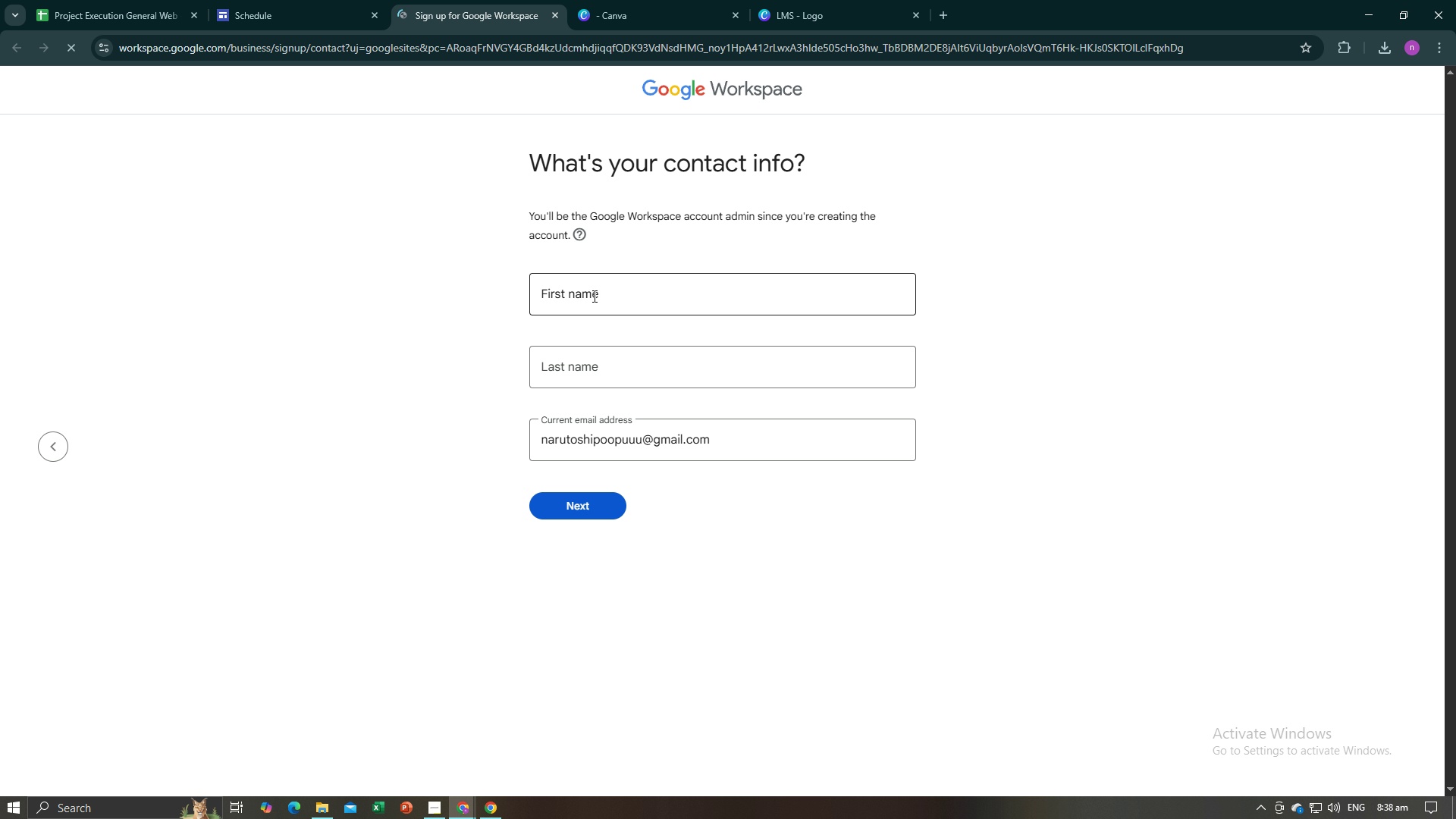 
left_click([593, 296])
 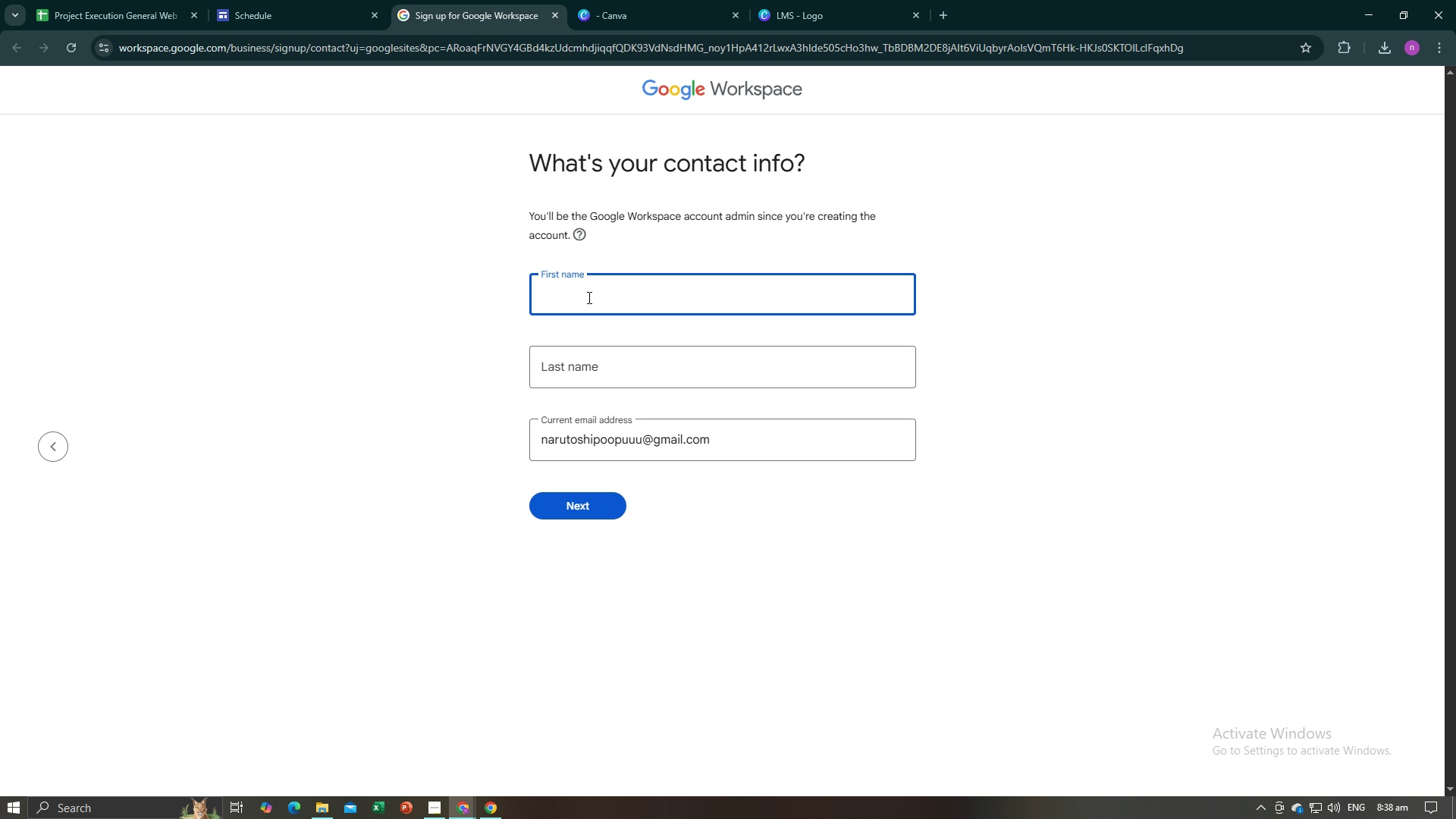 
type(Mary)
key(Tab)
type(In)
 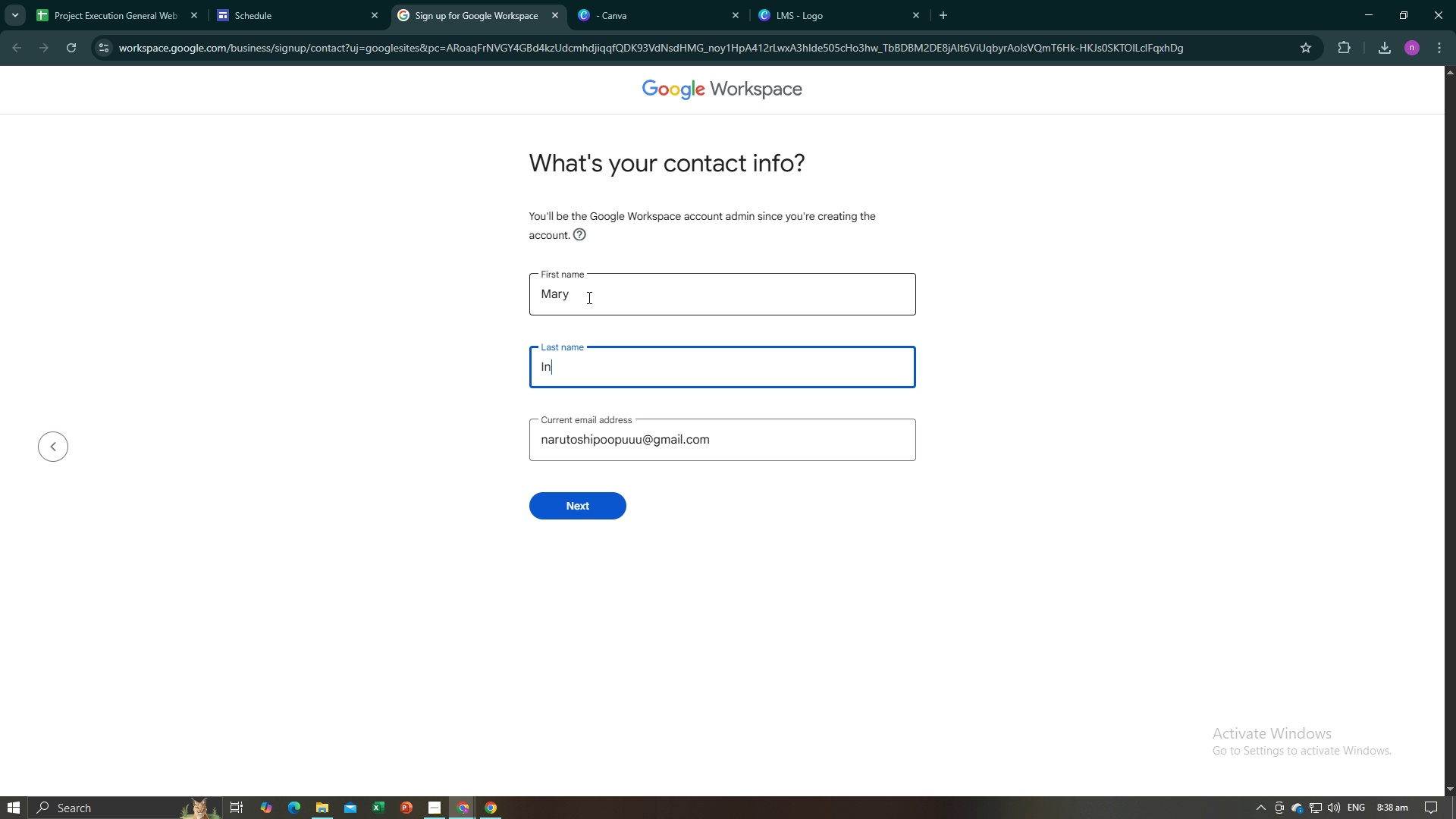 
key(ArrowUp)
 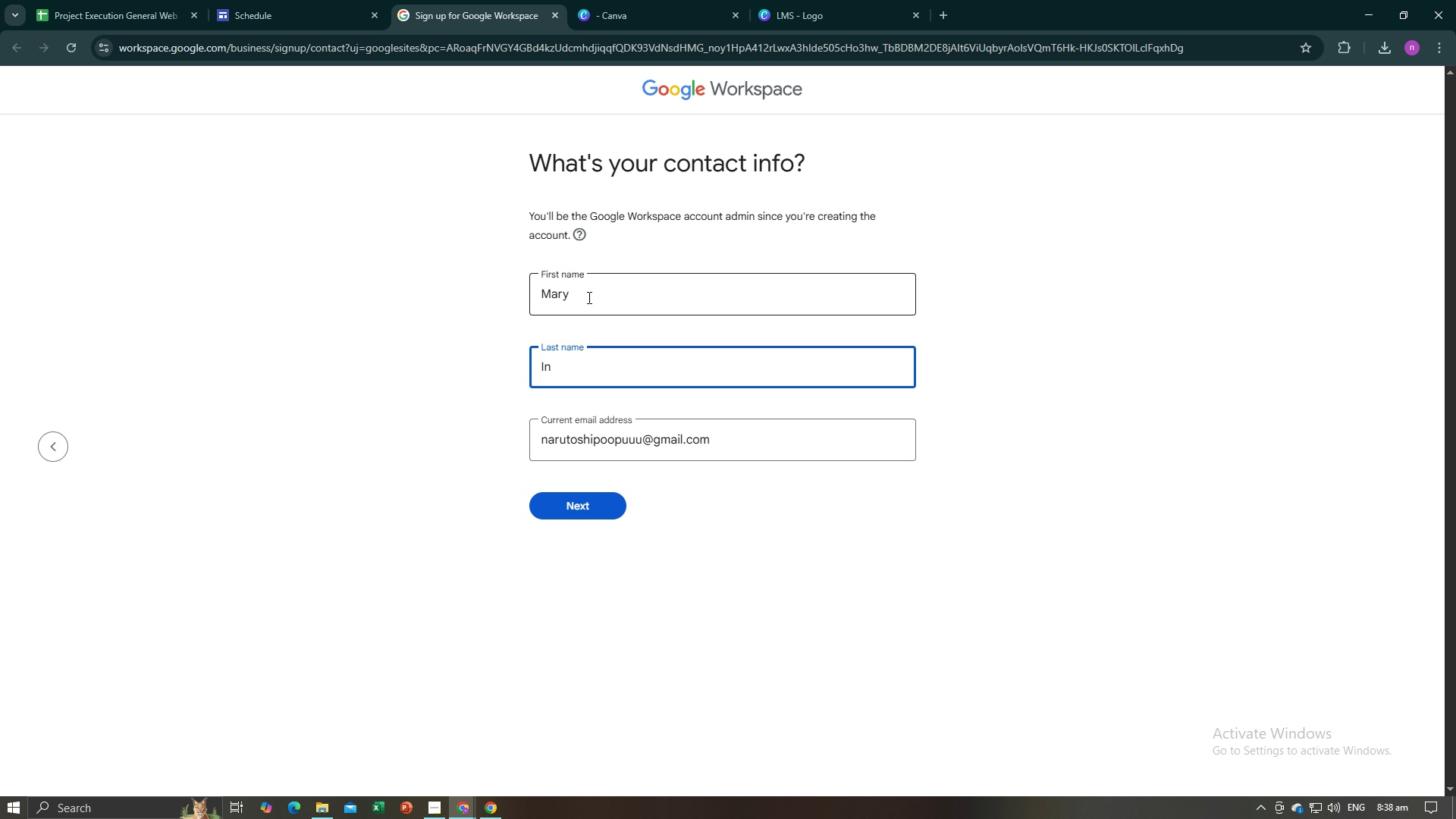 
key(ArrowUp)
 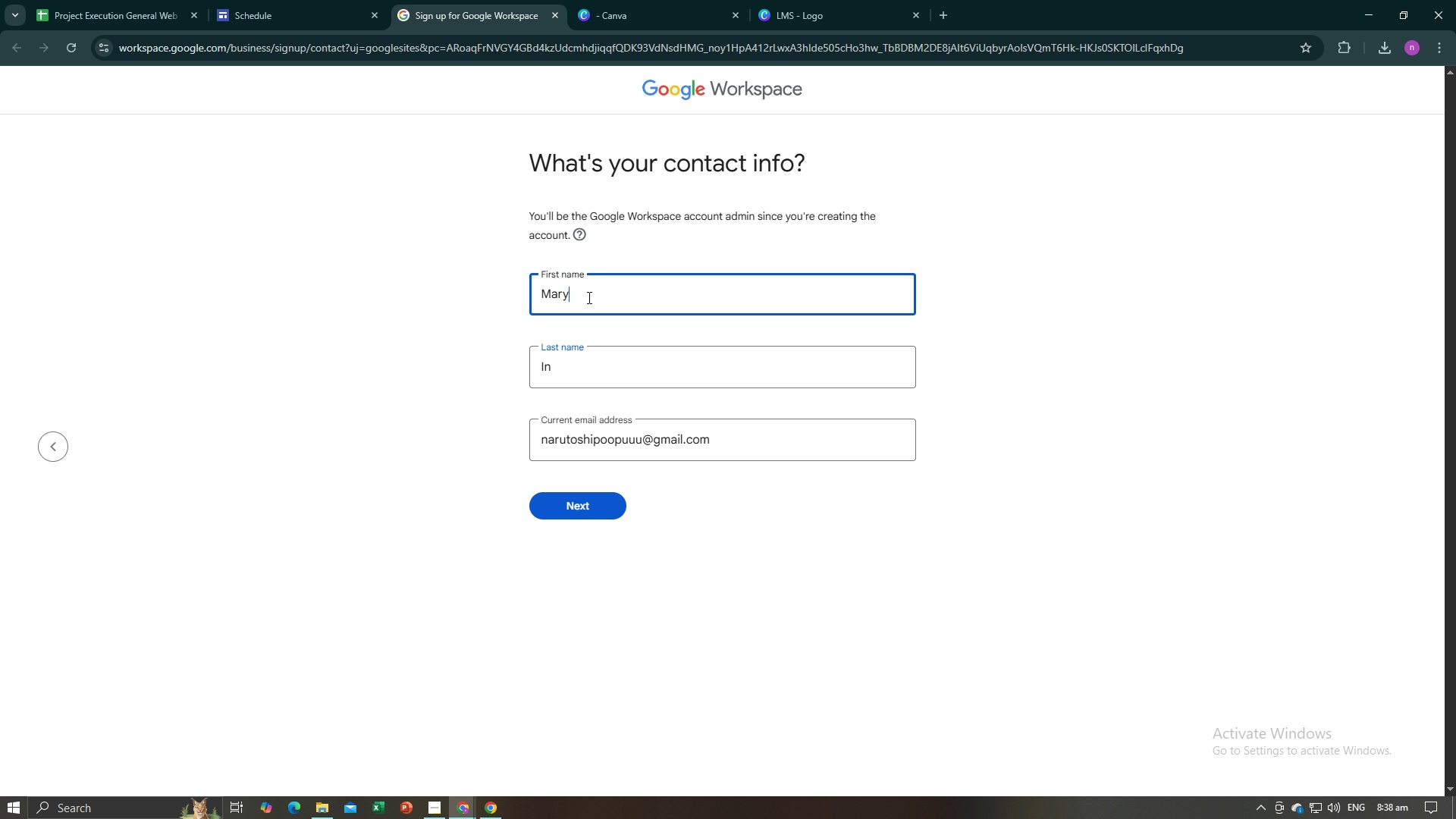 
left_click([588, 297])
 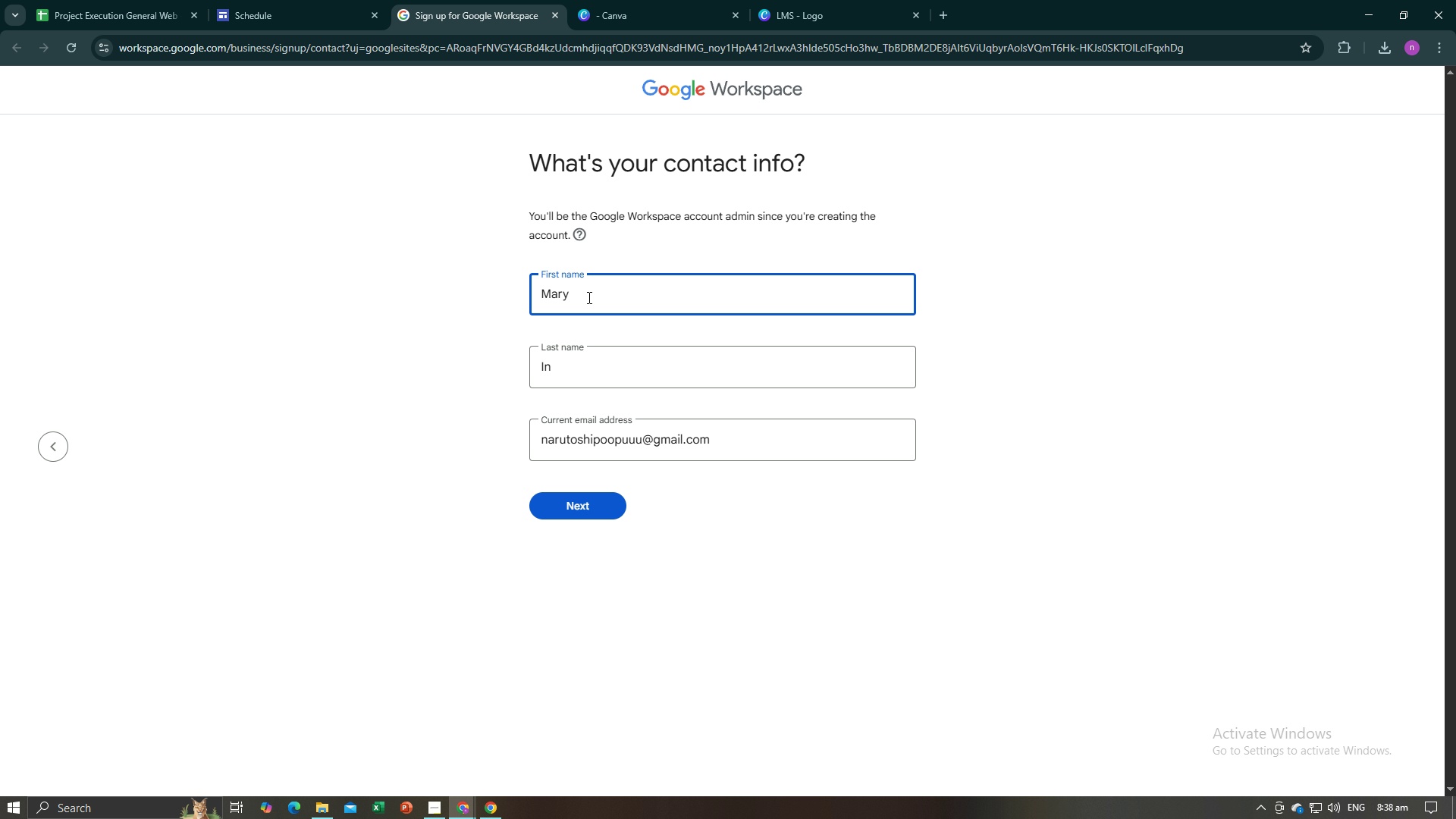 
type( Jean)
key(Tab)
type(Inductivo)
 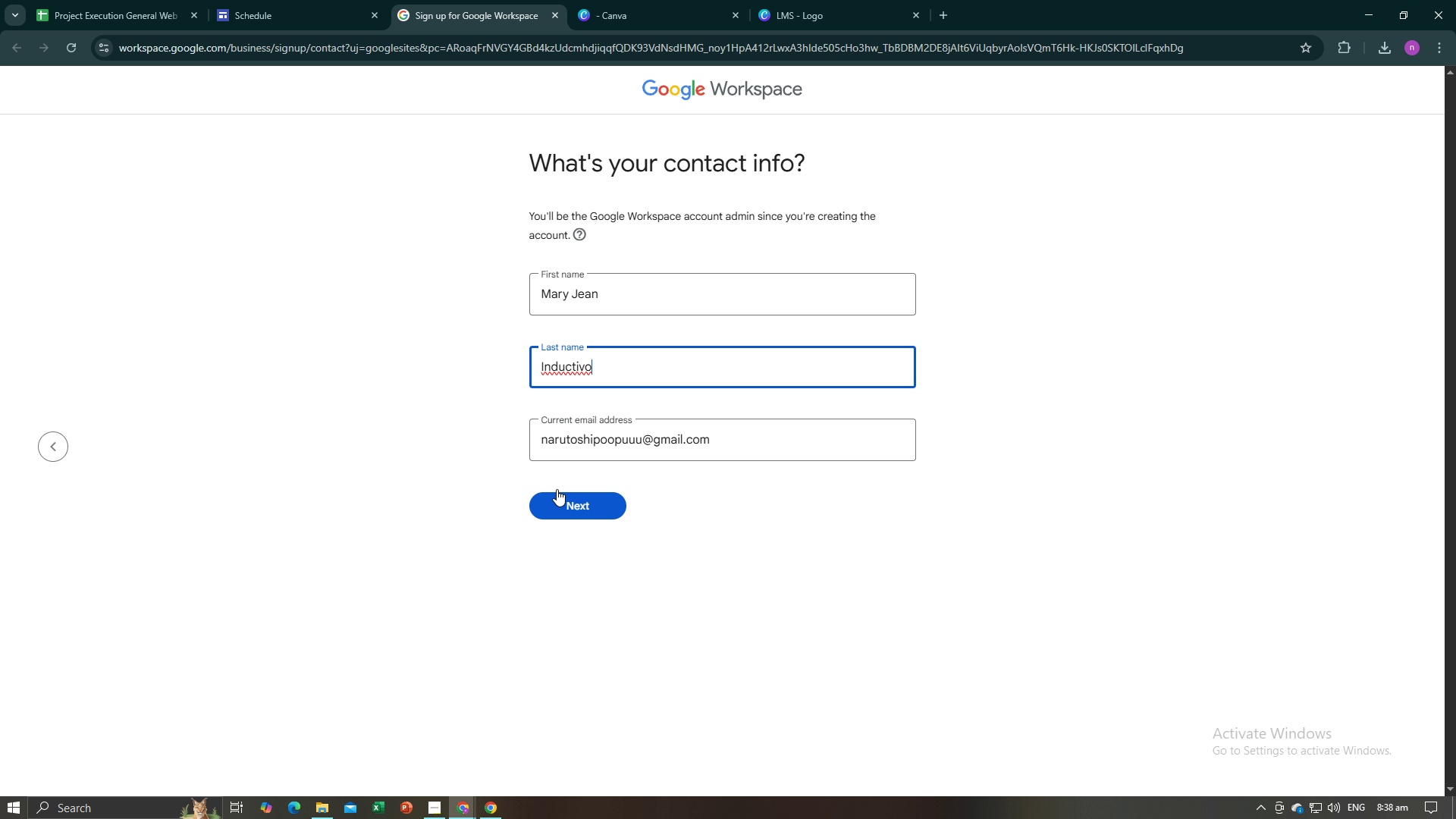 
left_click([557, 491])
 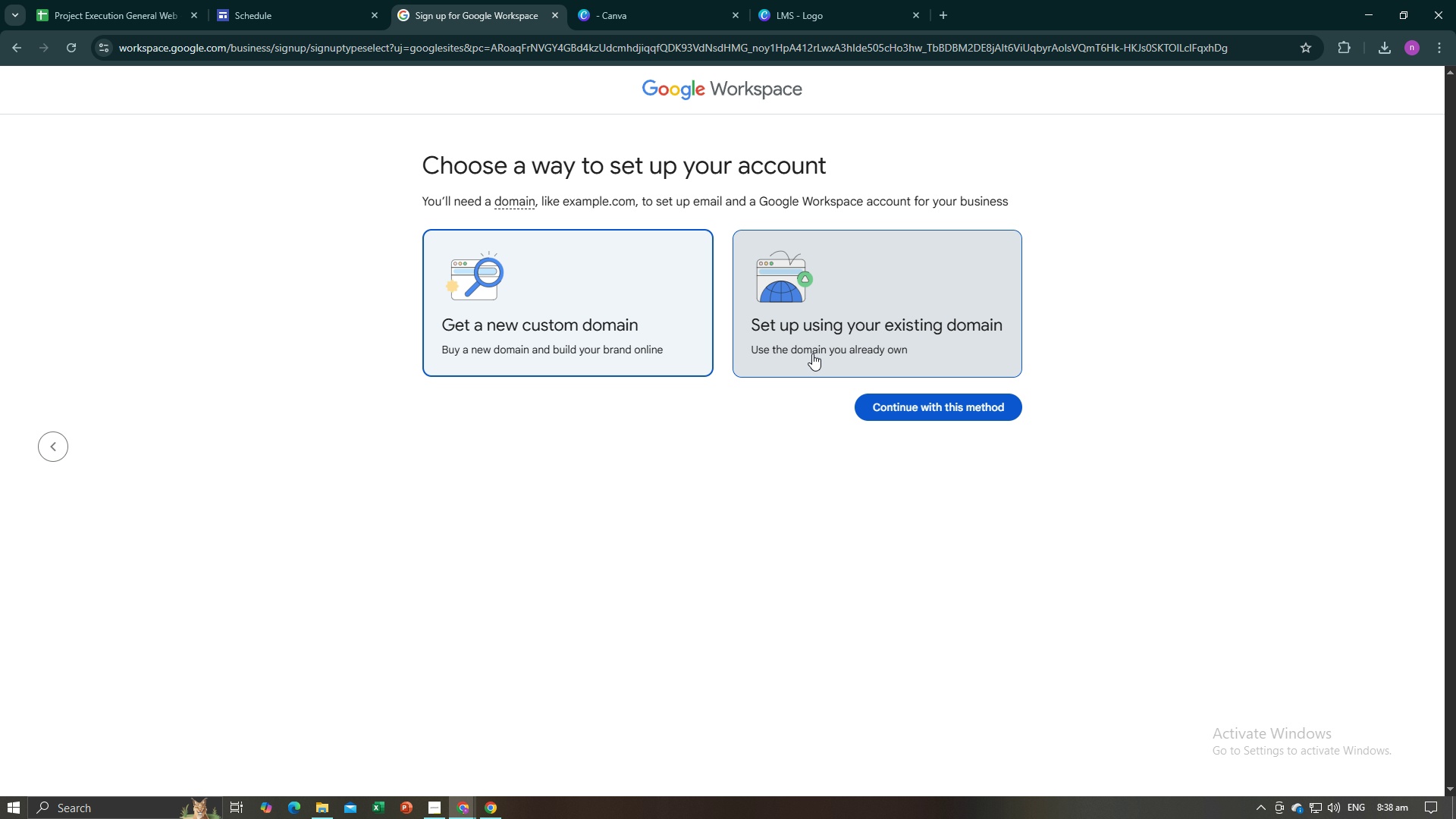 
wait(5.05)
 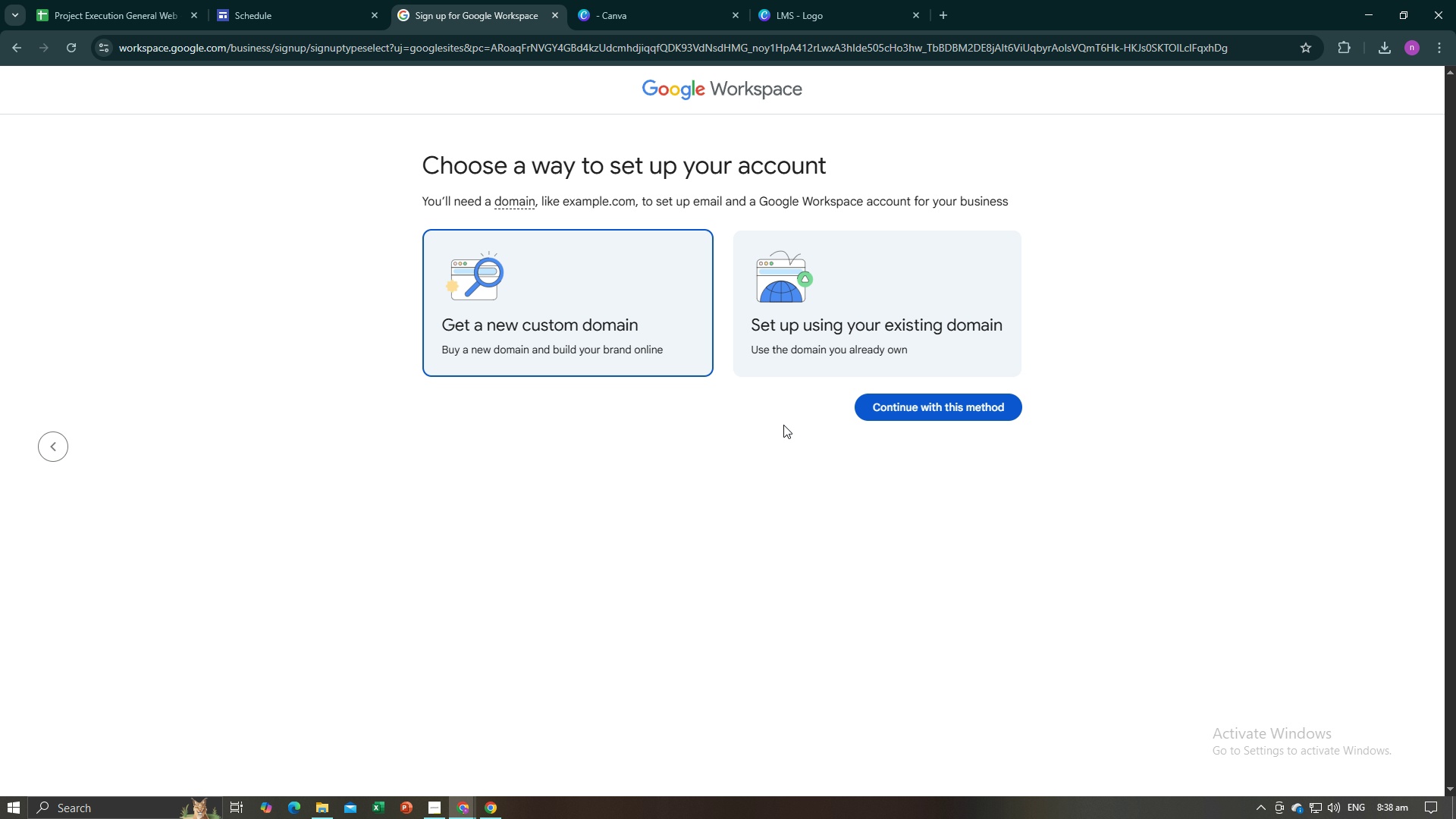 
left_click([980, 405])
 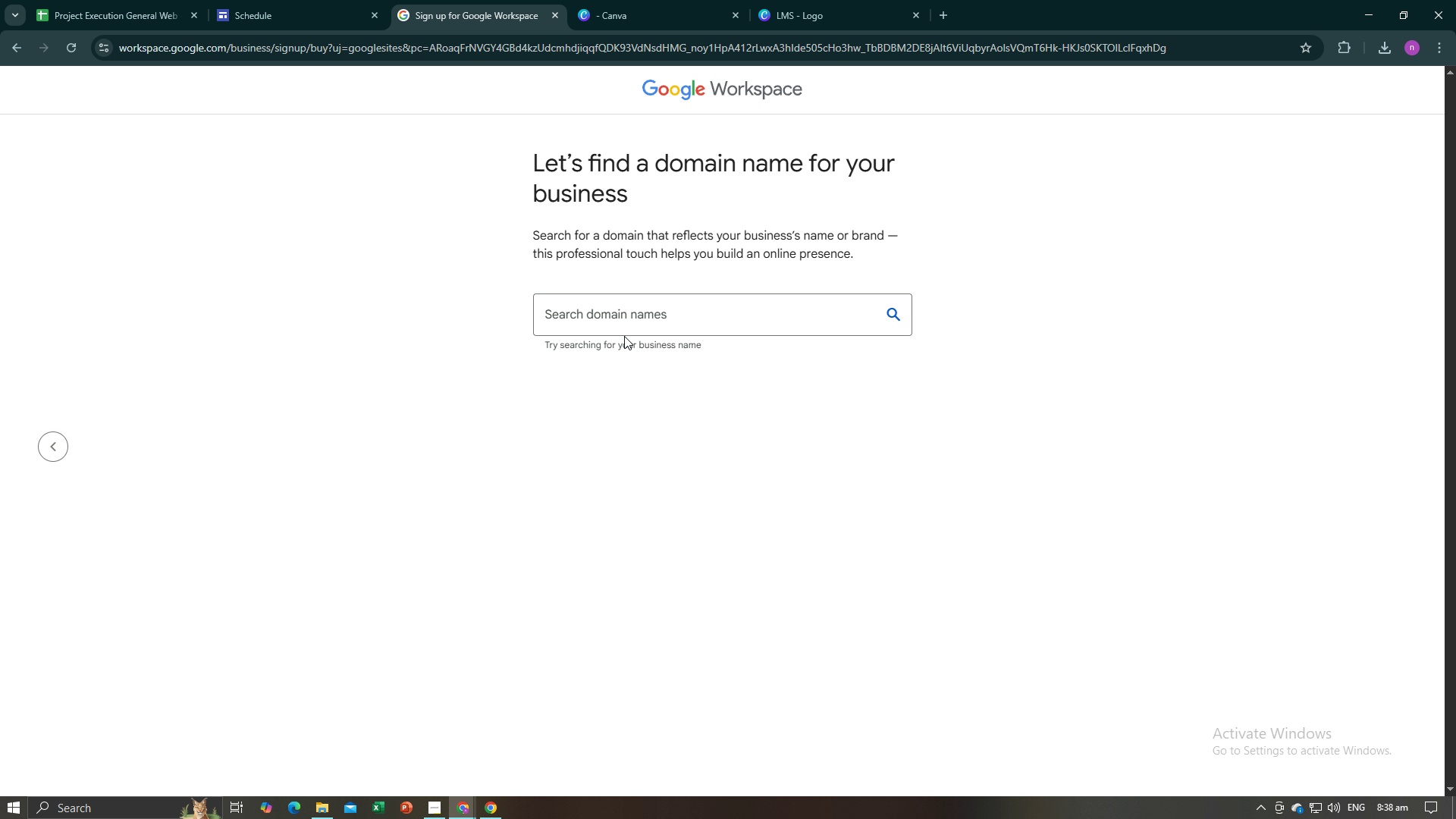 
left_click([633, 327])
 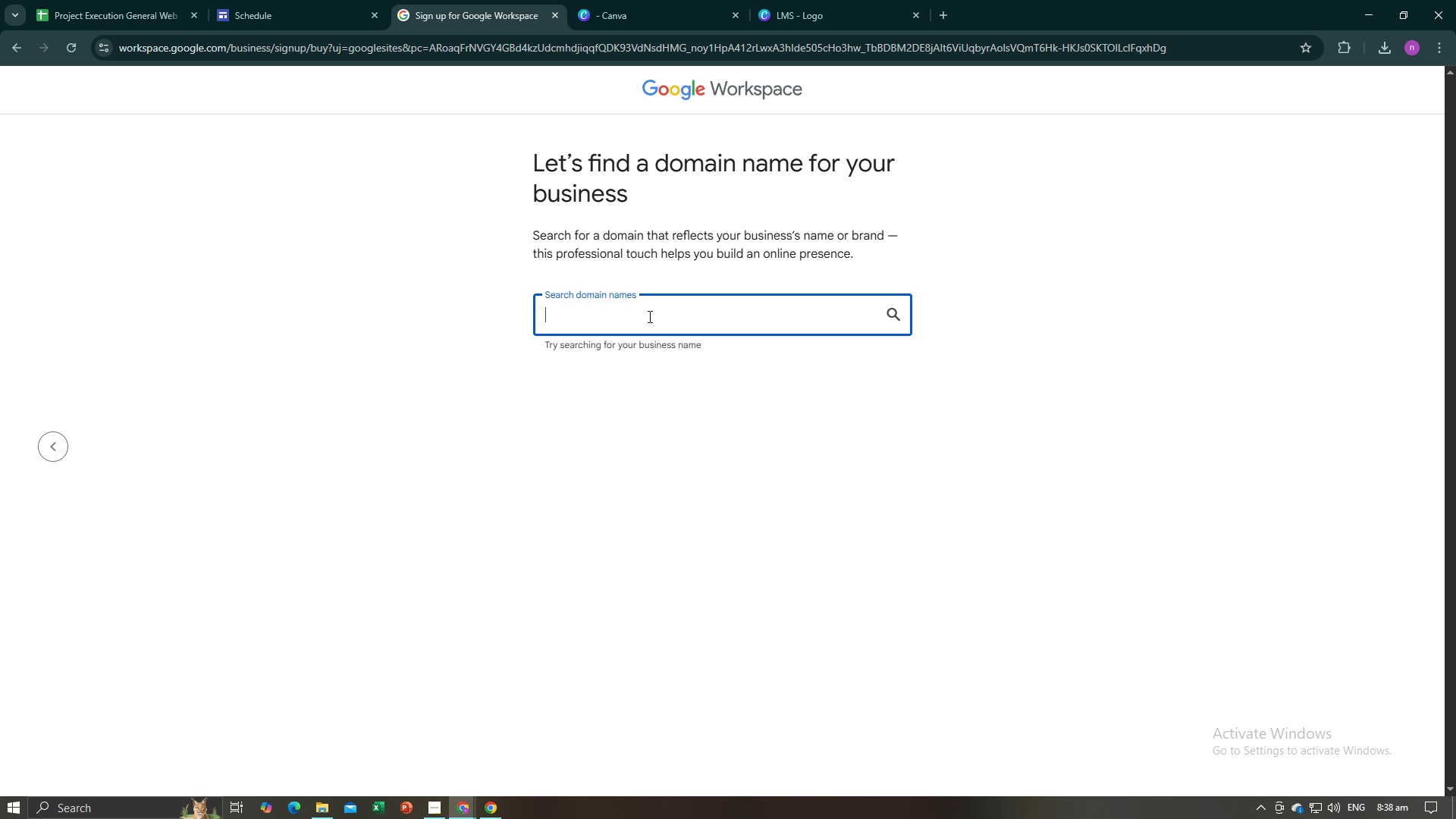 
type(Mejean)
 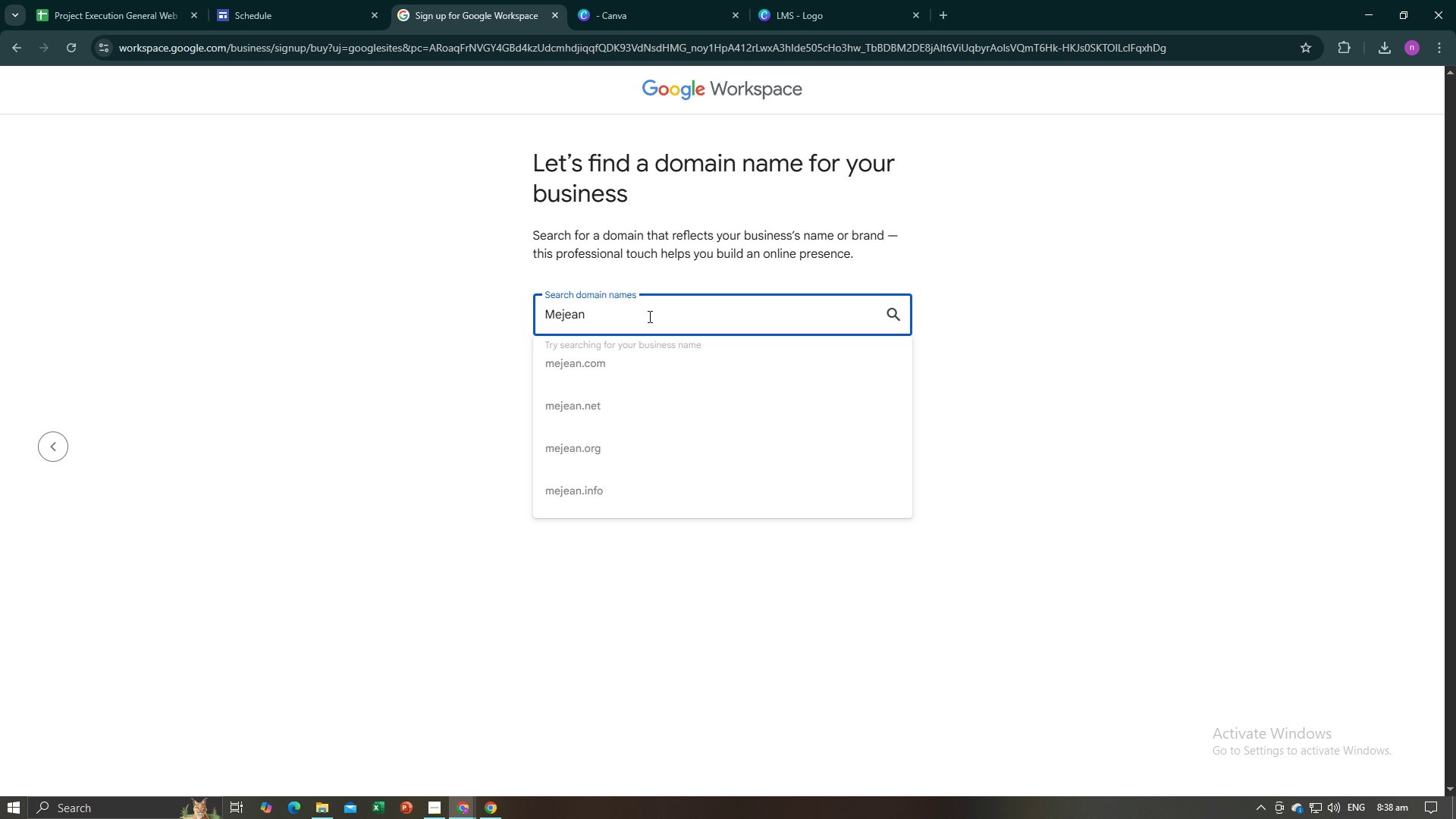 
key(Enter)
 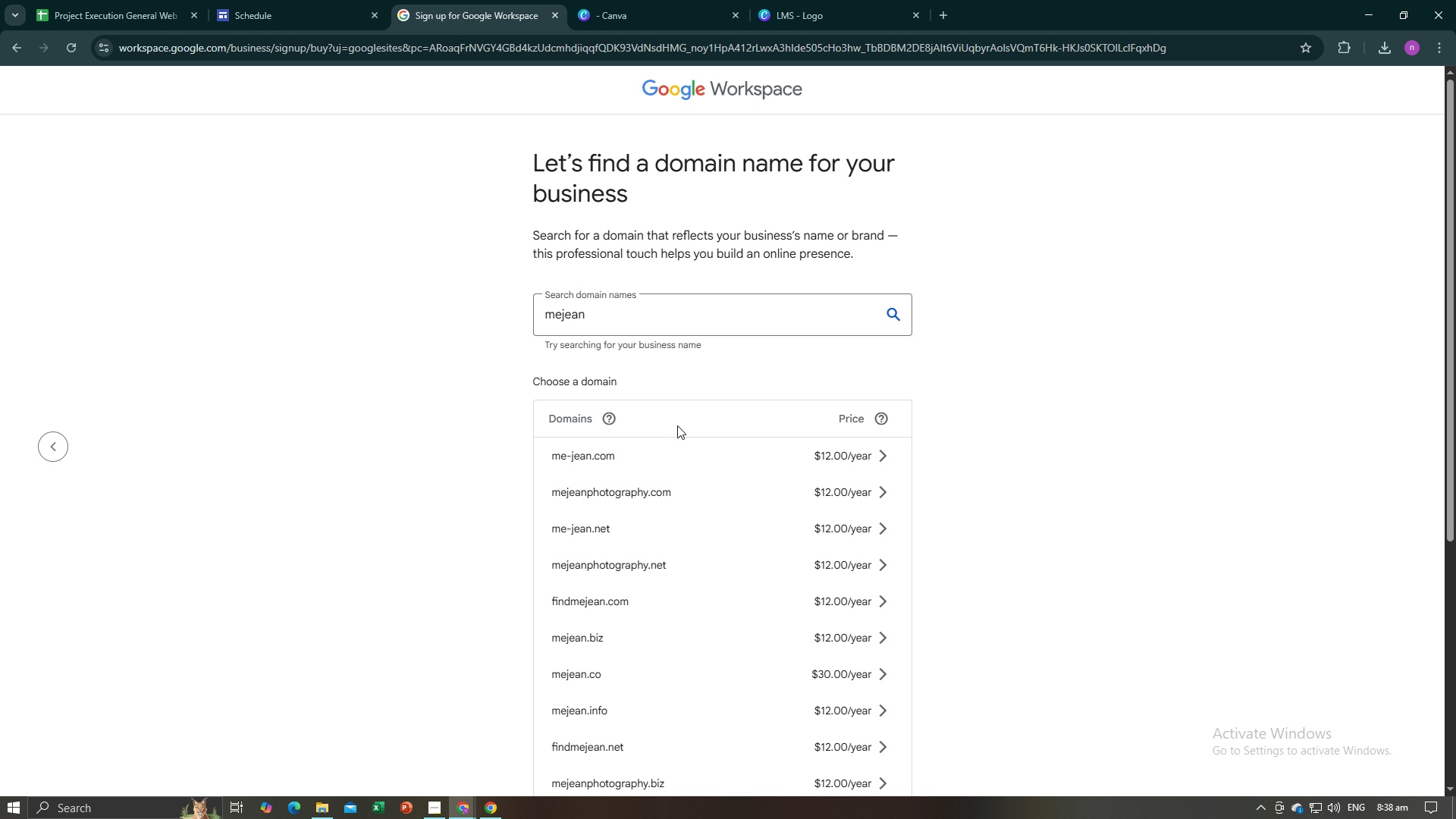 
scroll: coordinate [682, 450], scroll_direction: down, amount: 2.0
 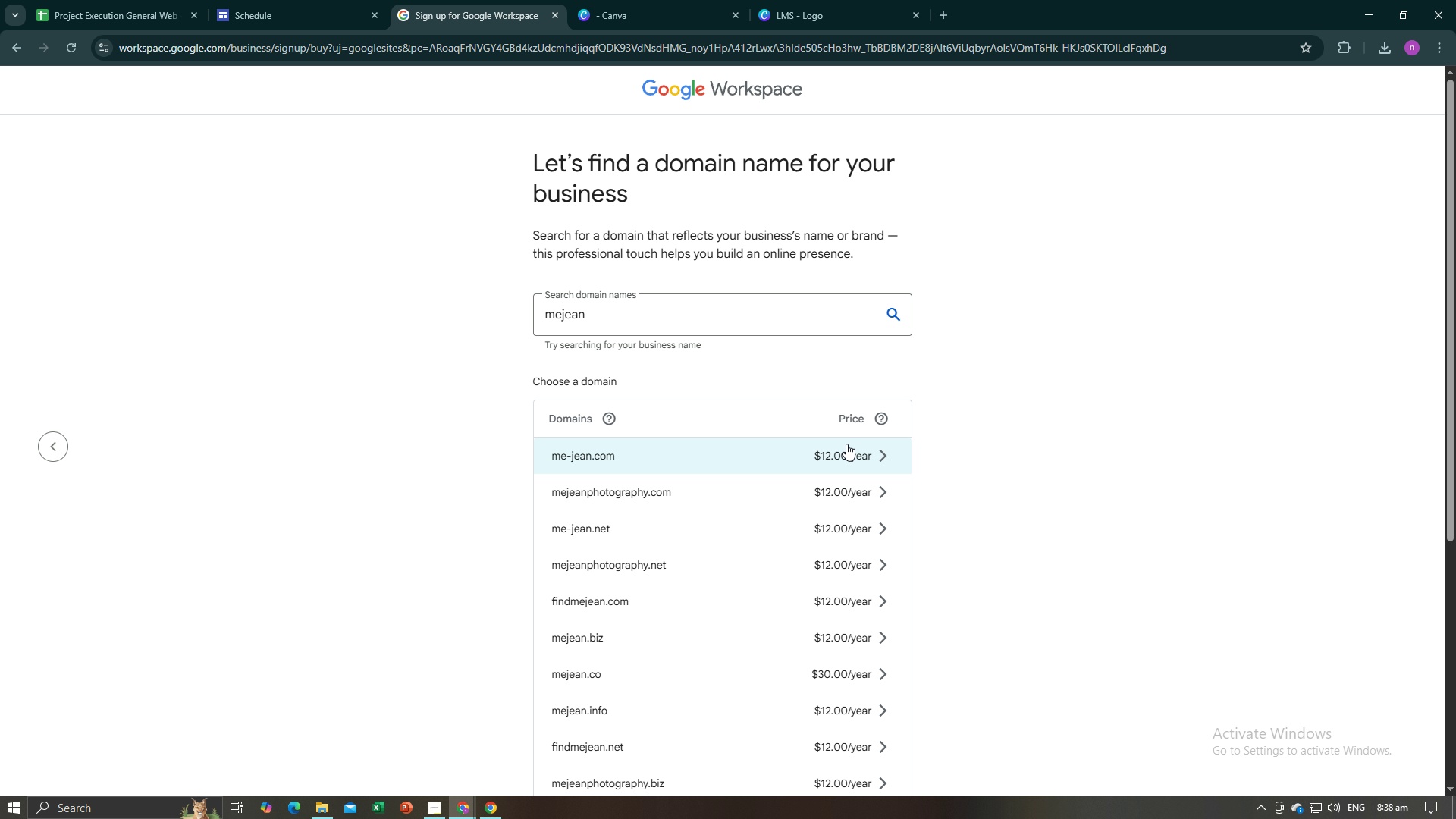 
left_click([846, 444])
 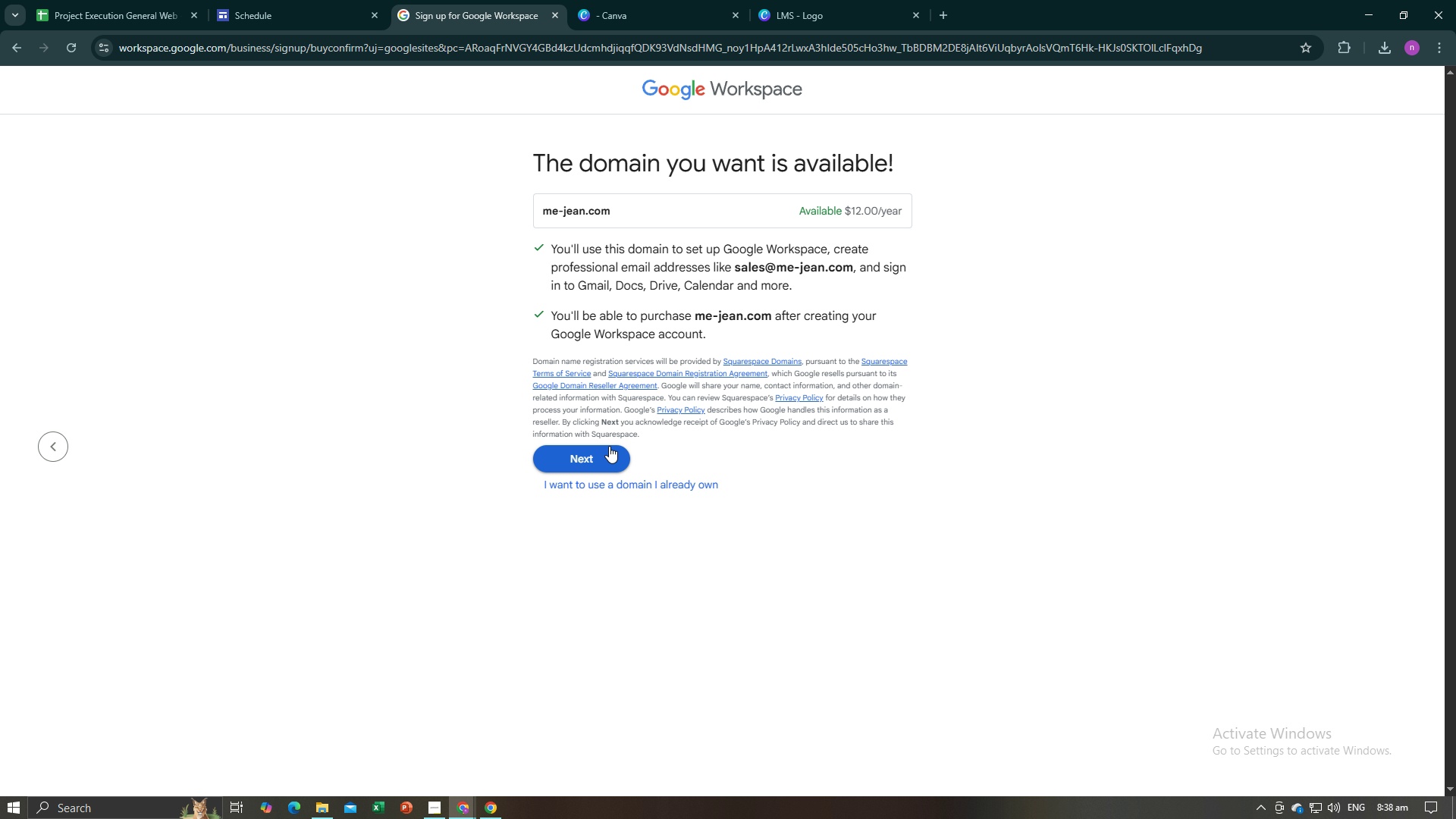 
wait(5.26)
 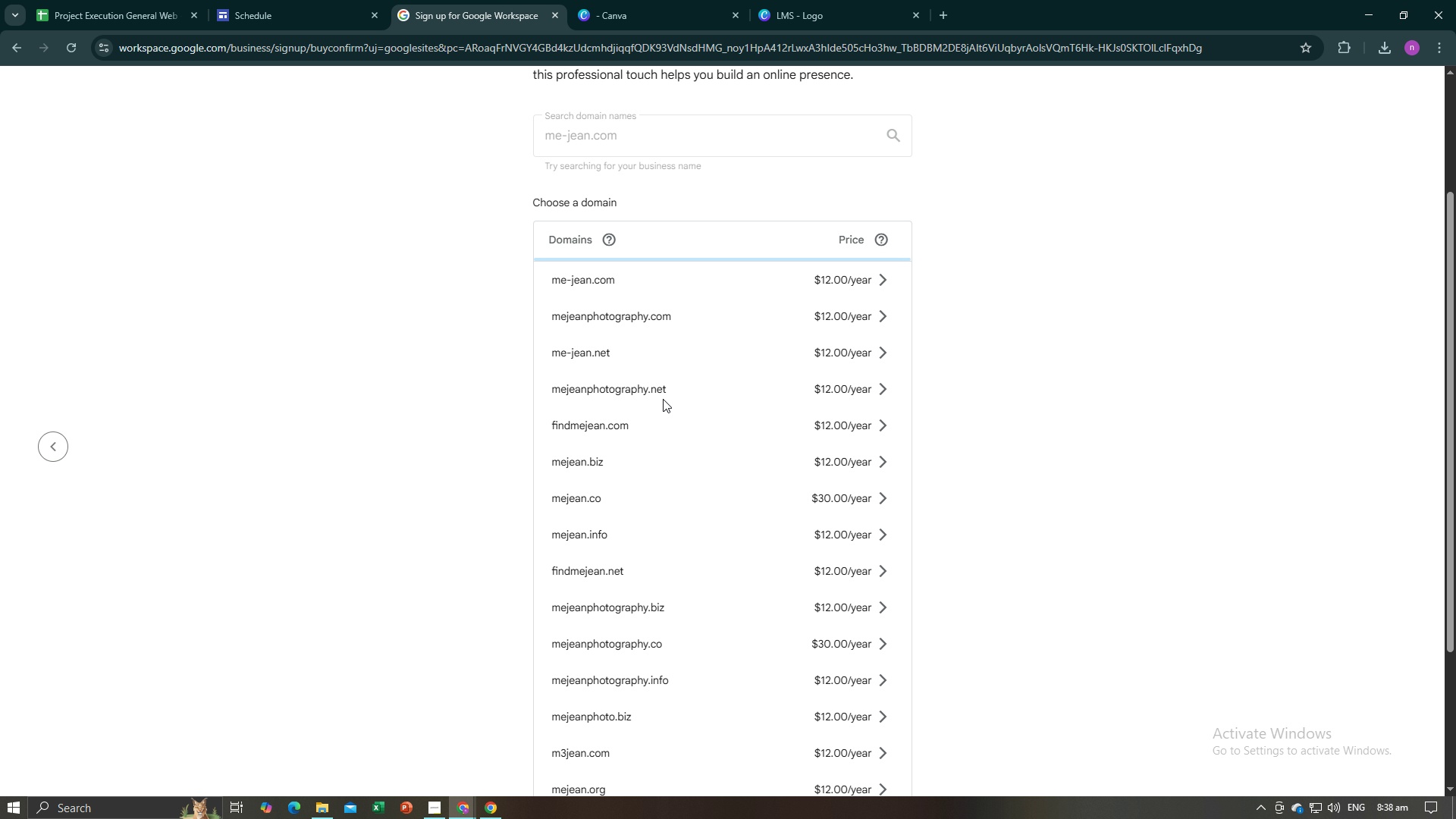 
left_click([609, 446])
 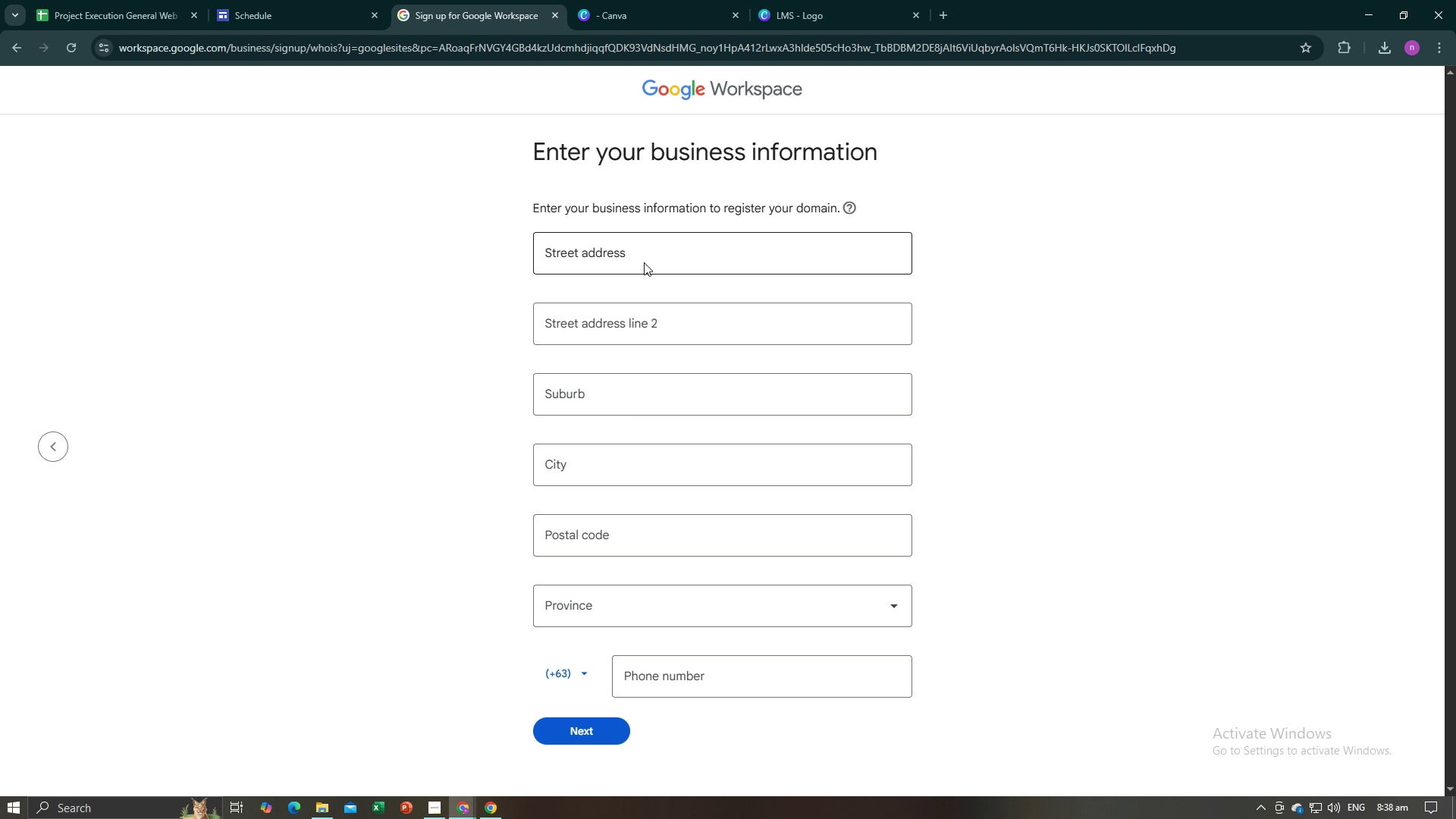 
left_click([644, 262])
 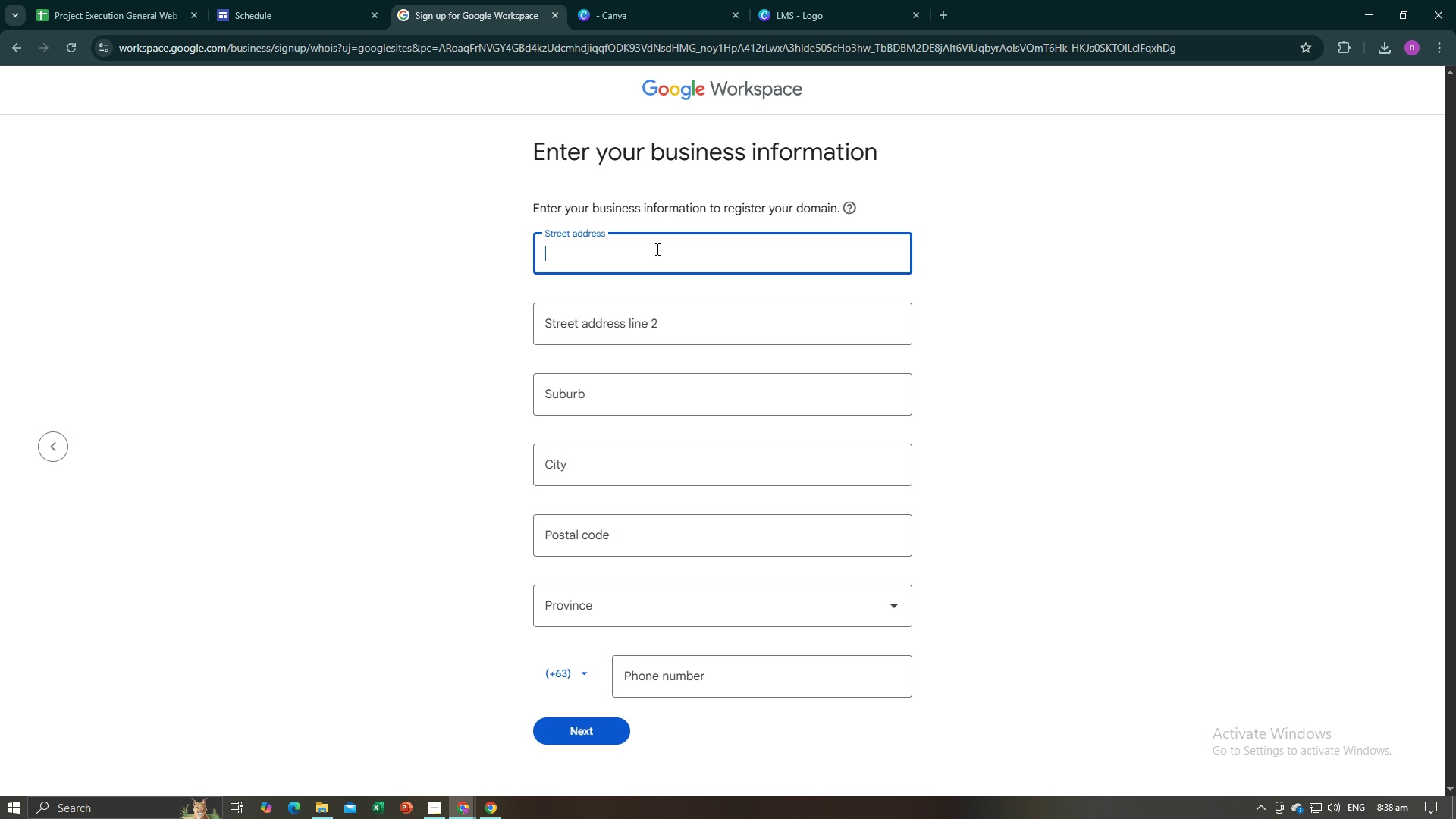 
type(Puro)
key(Backspace)
key(Backspace)
key(Backspace)
key(Backspace)
type(Lanton)
key(Tab)
 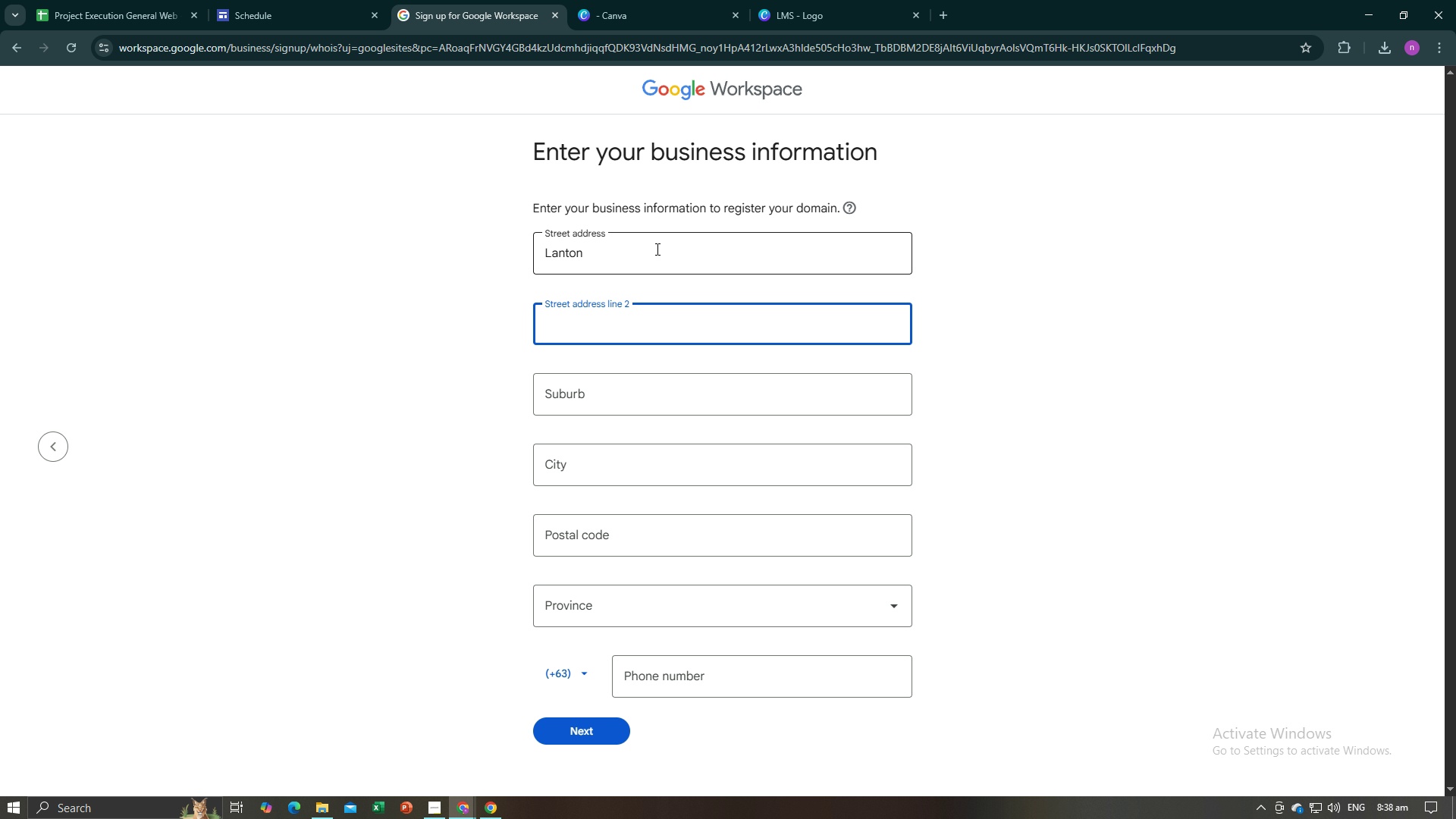 
type(Apopong)
 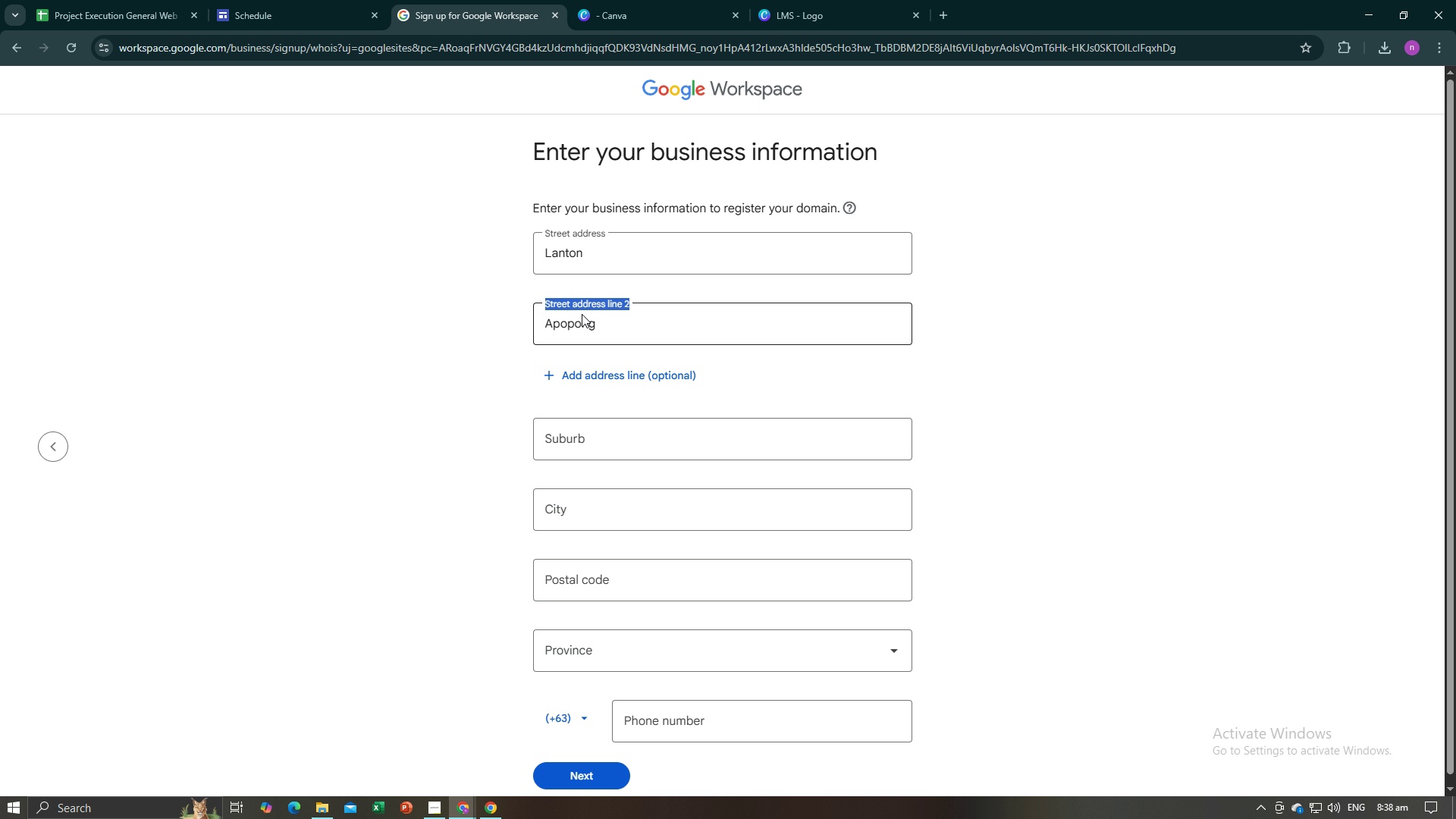 
key(Control+C)
 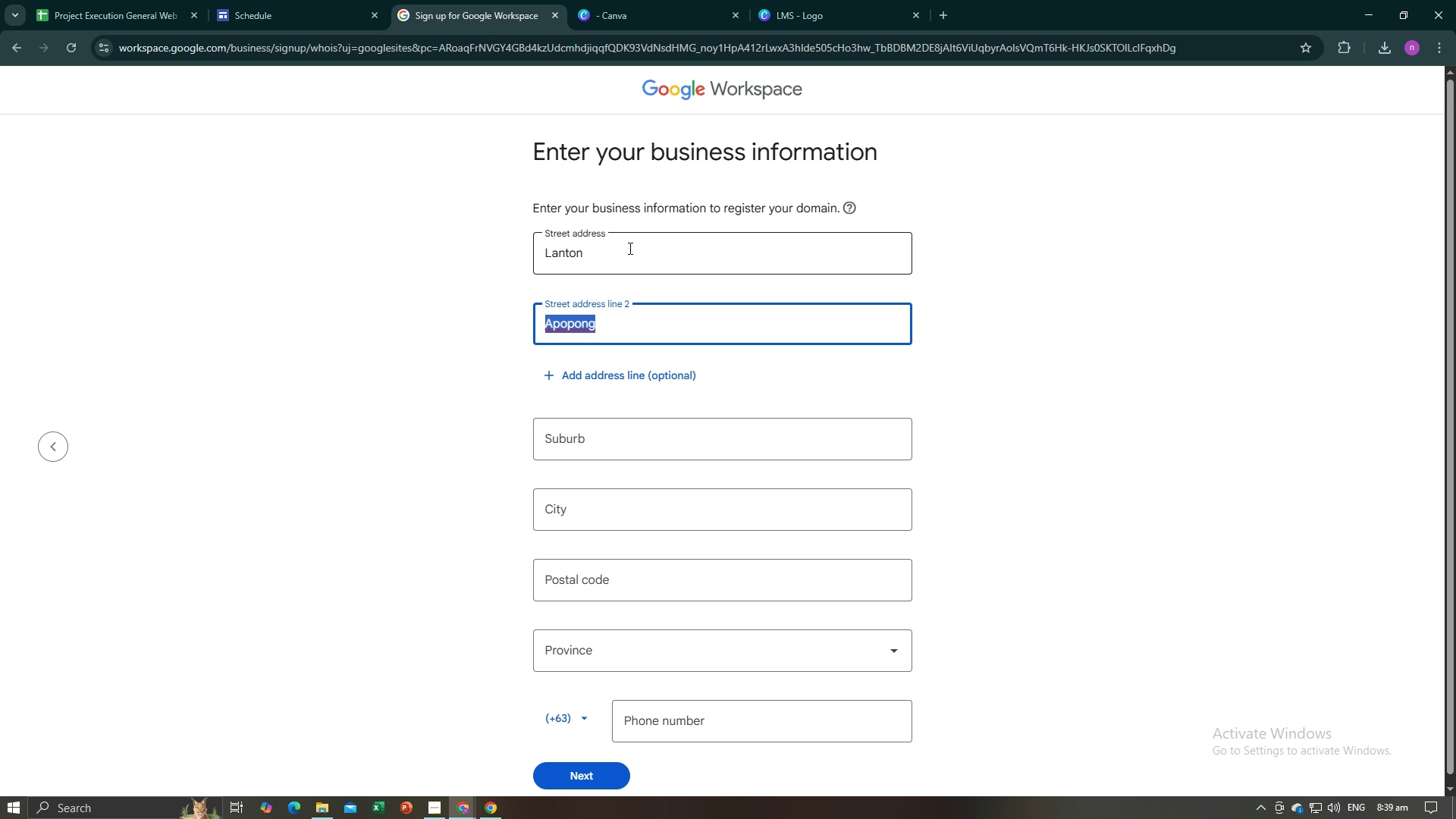 
left_click([629, 248])
 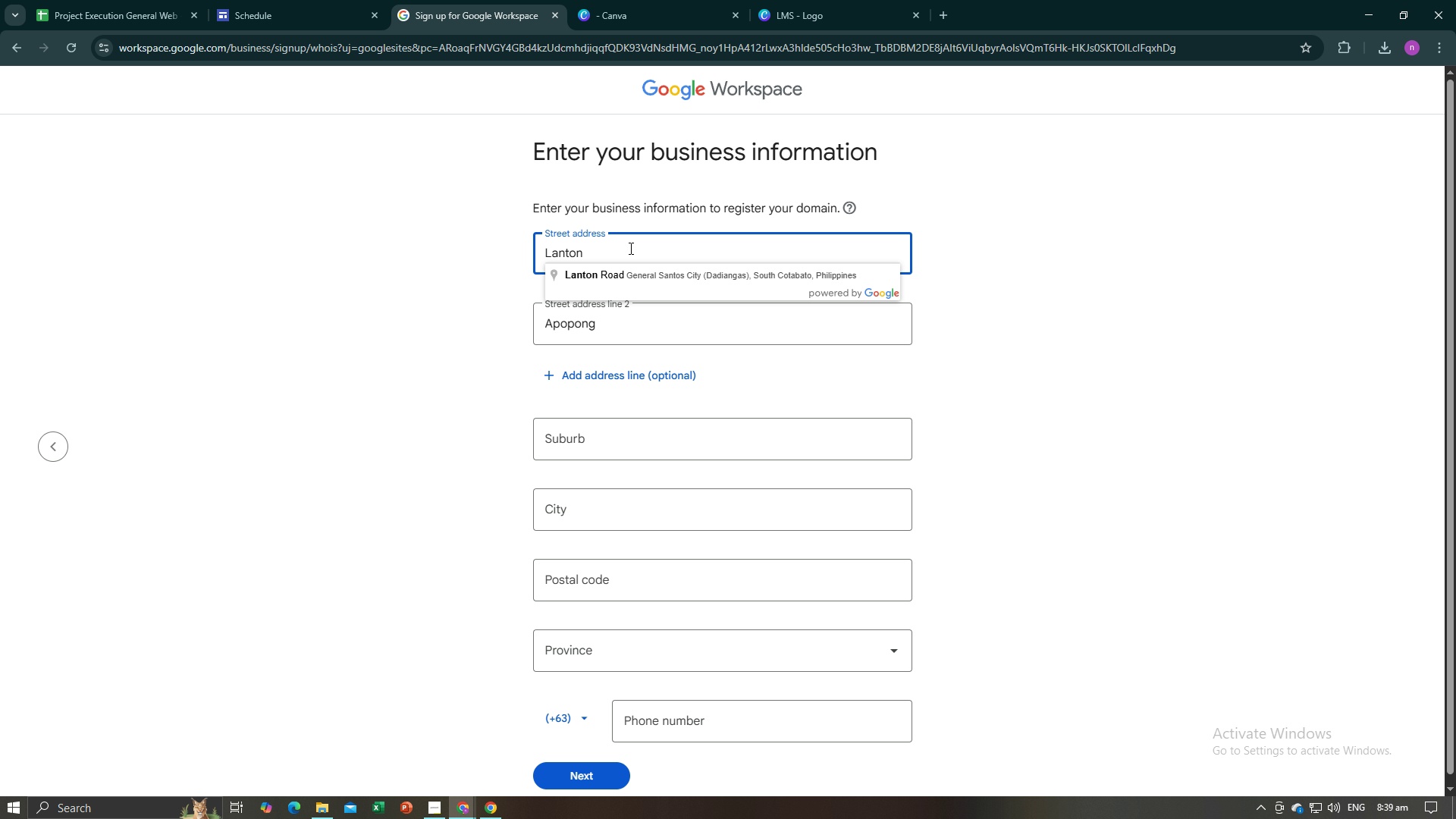 
key(Control+V)
 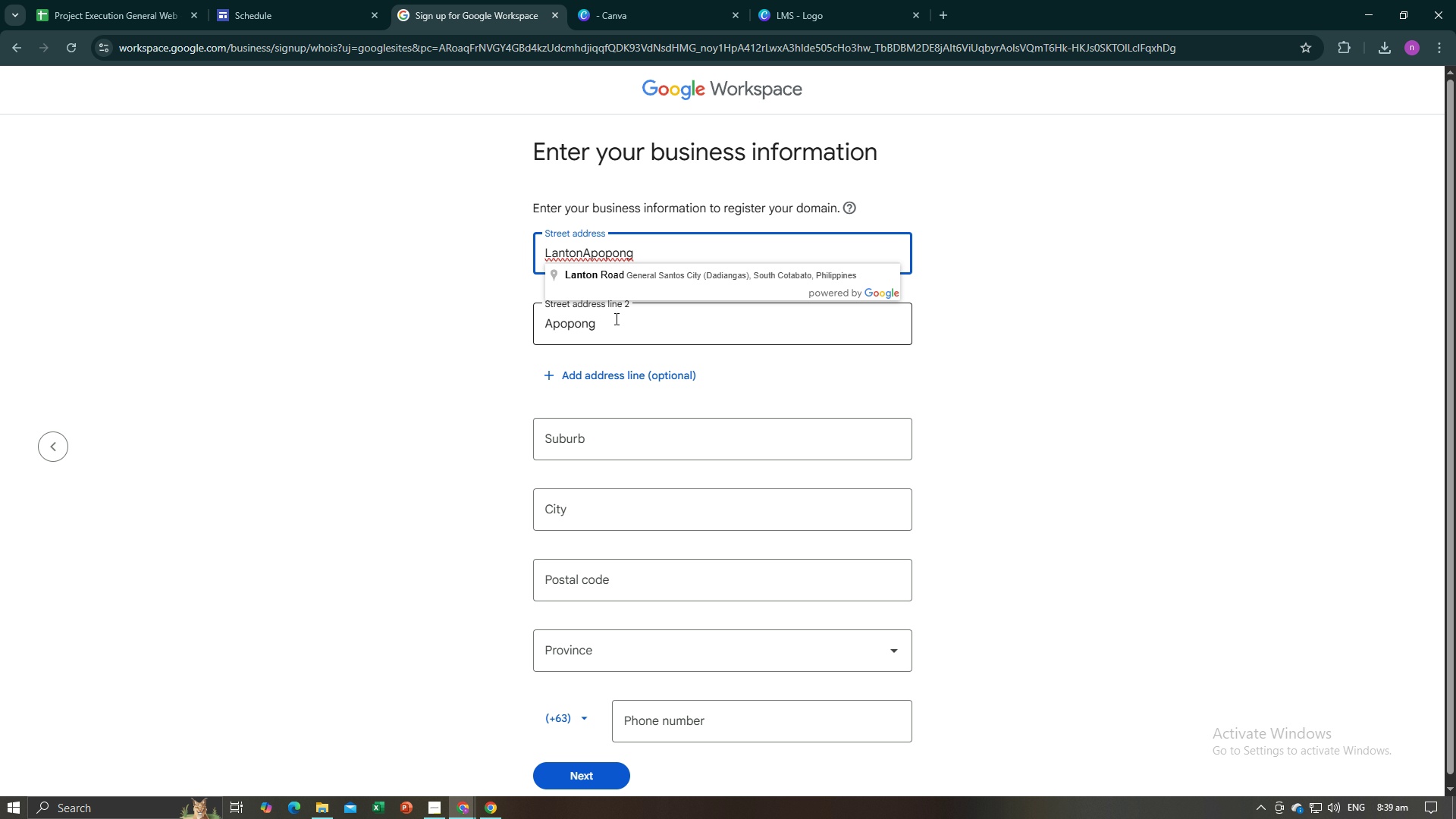 
left_click([617, 284])
 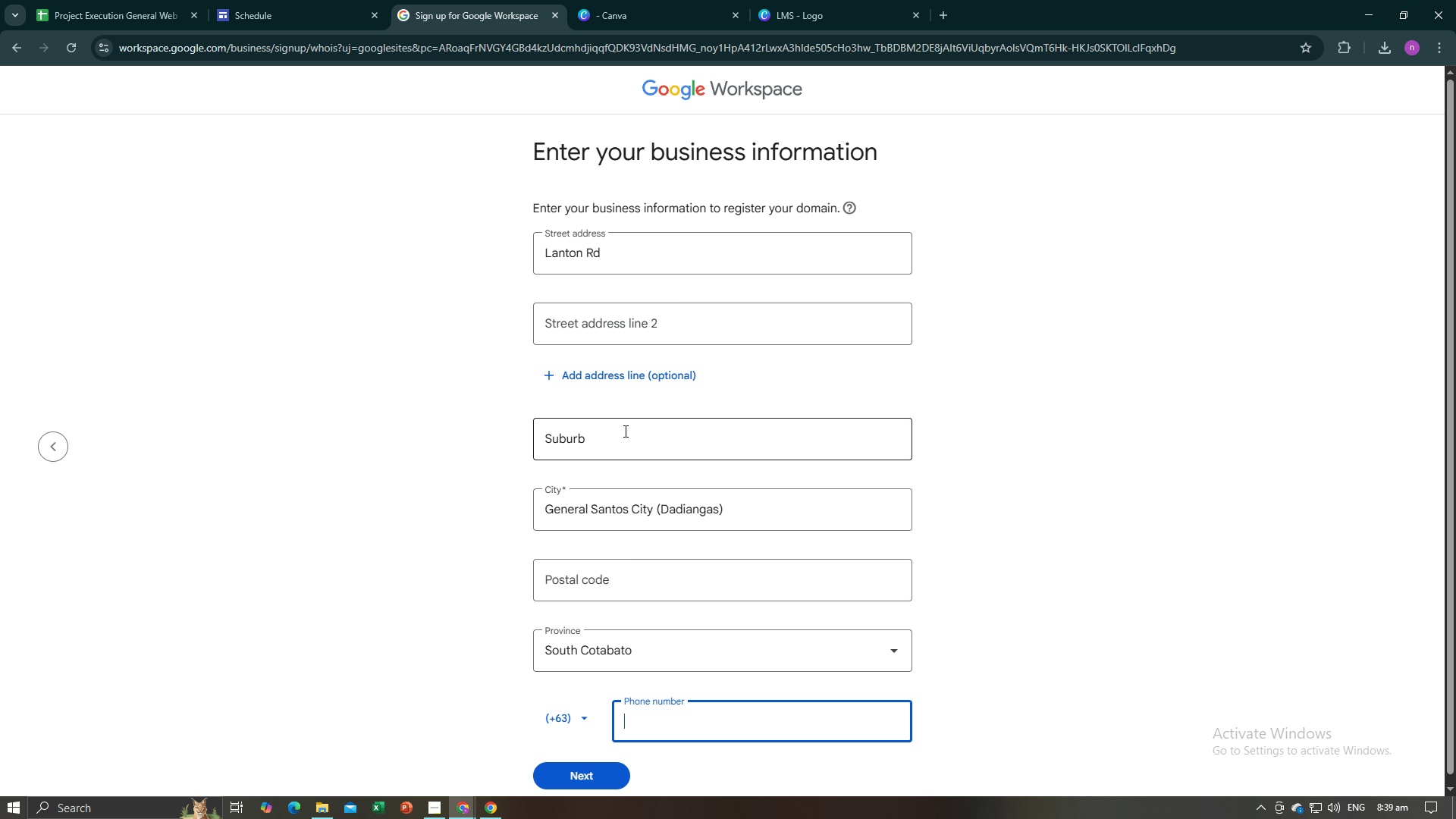 
scroll: coordinate [624, 431], scroll_direction: down, amount: 3.0
 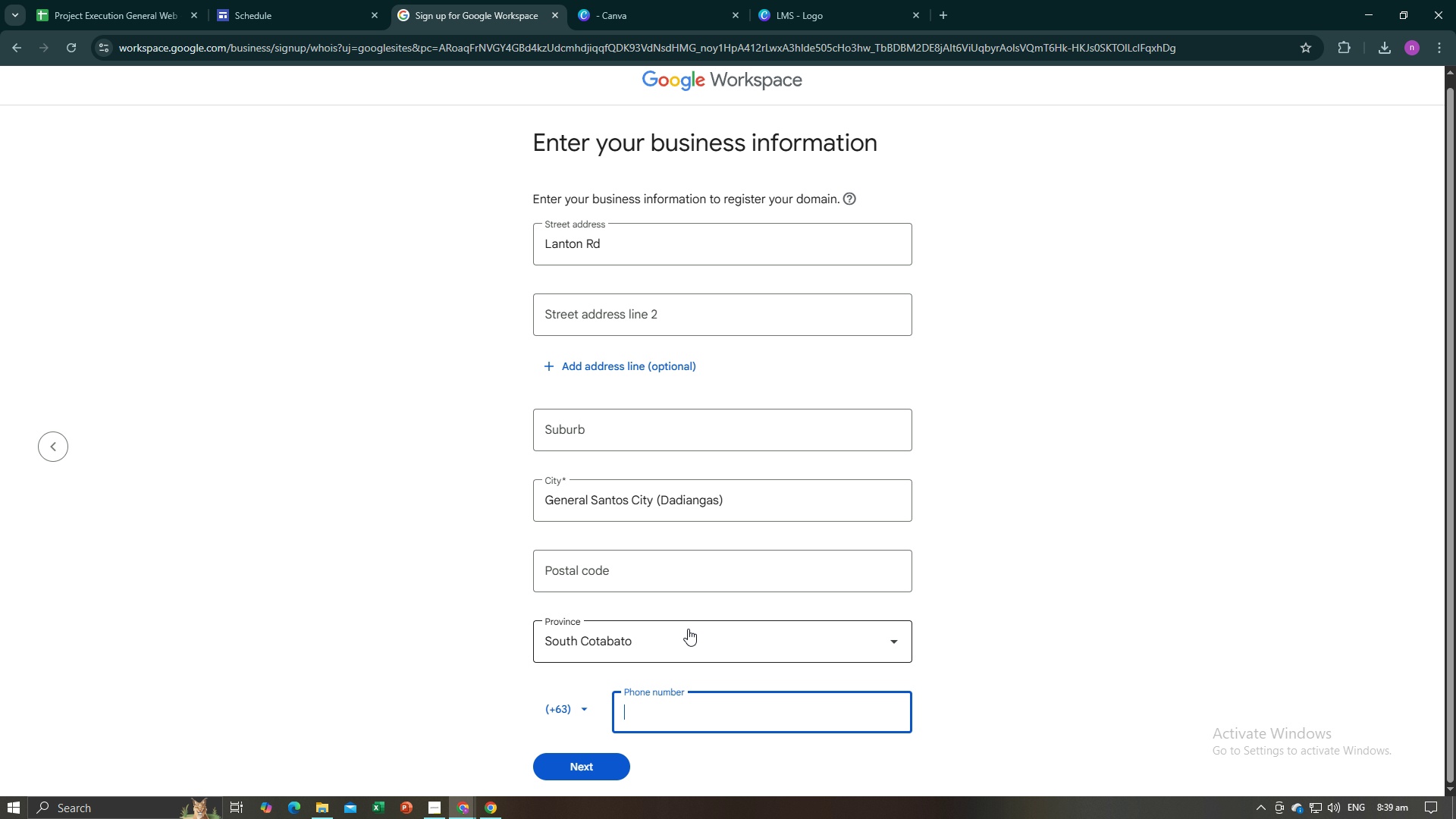 
key(9)
 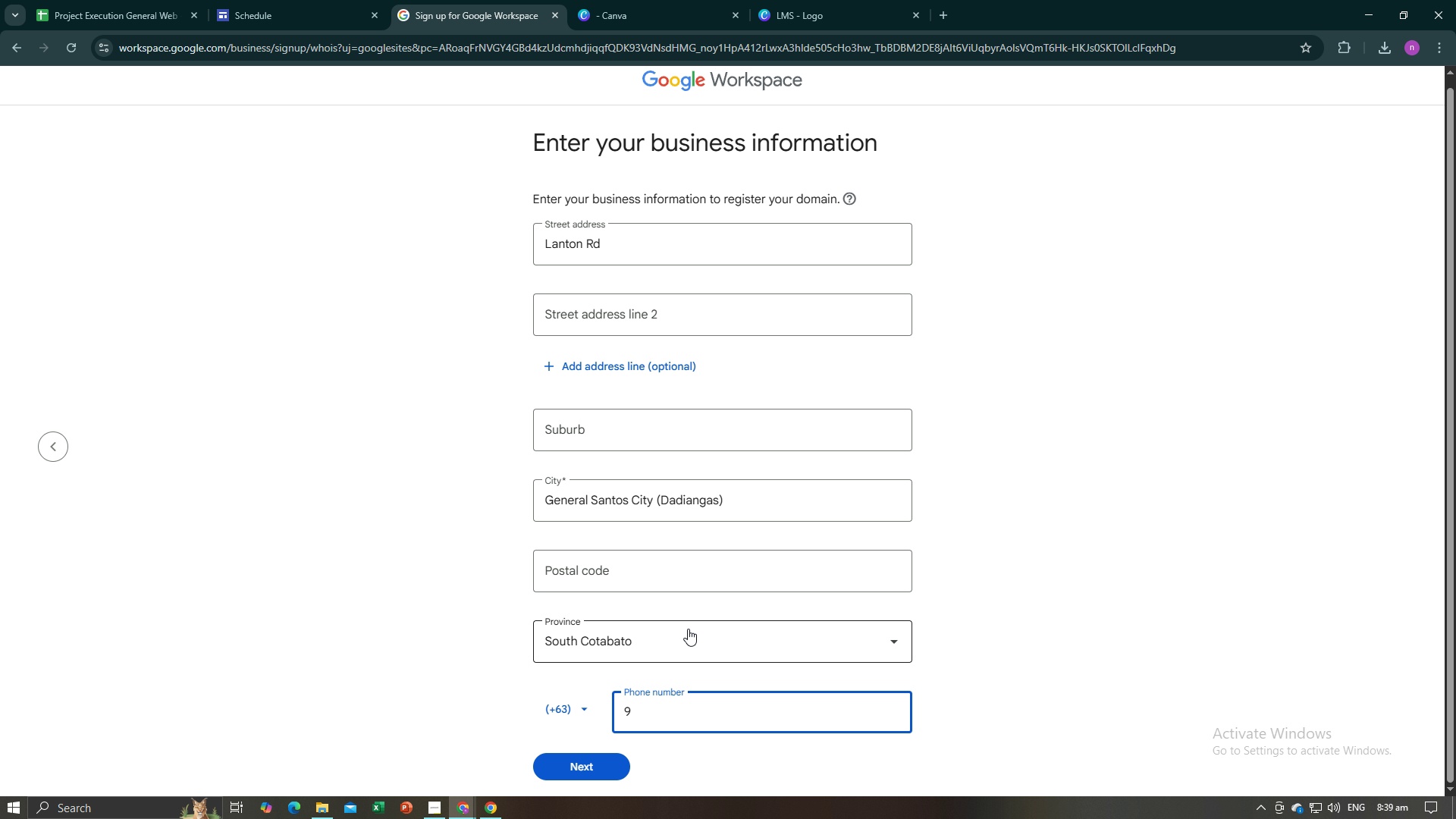 
type(357575)
 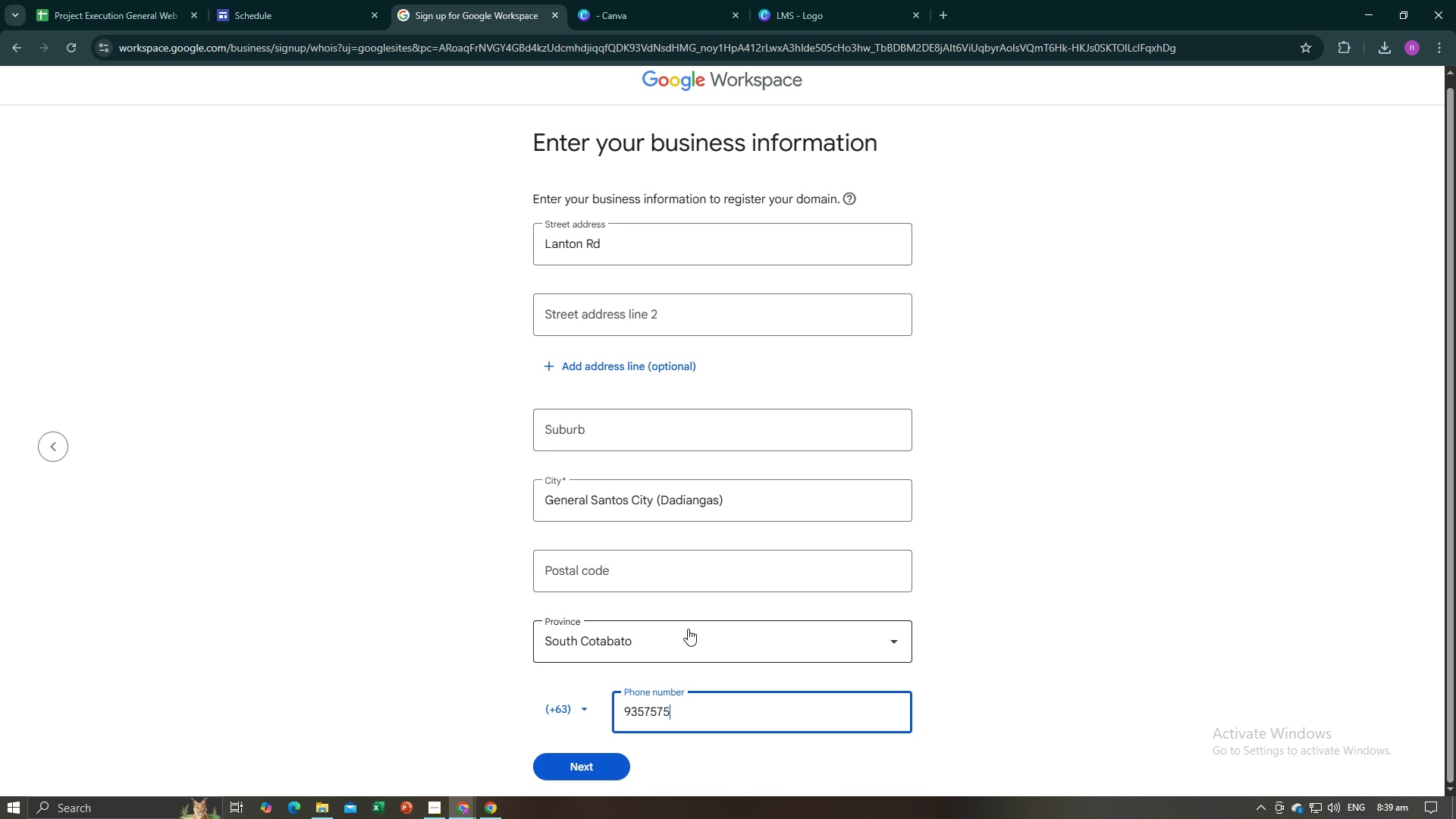 
wait(17.74)
 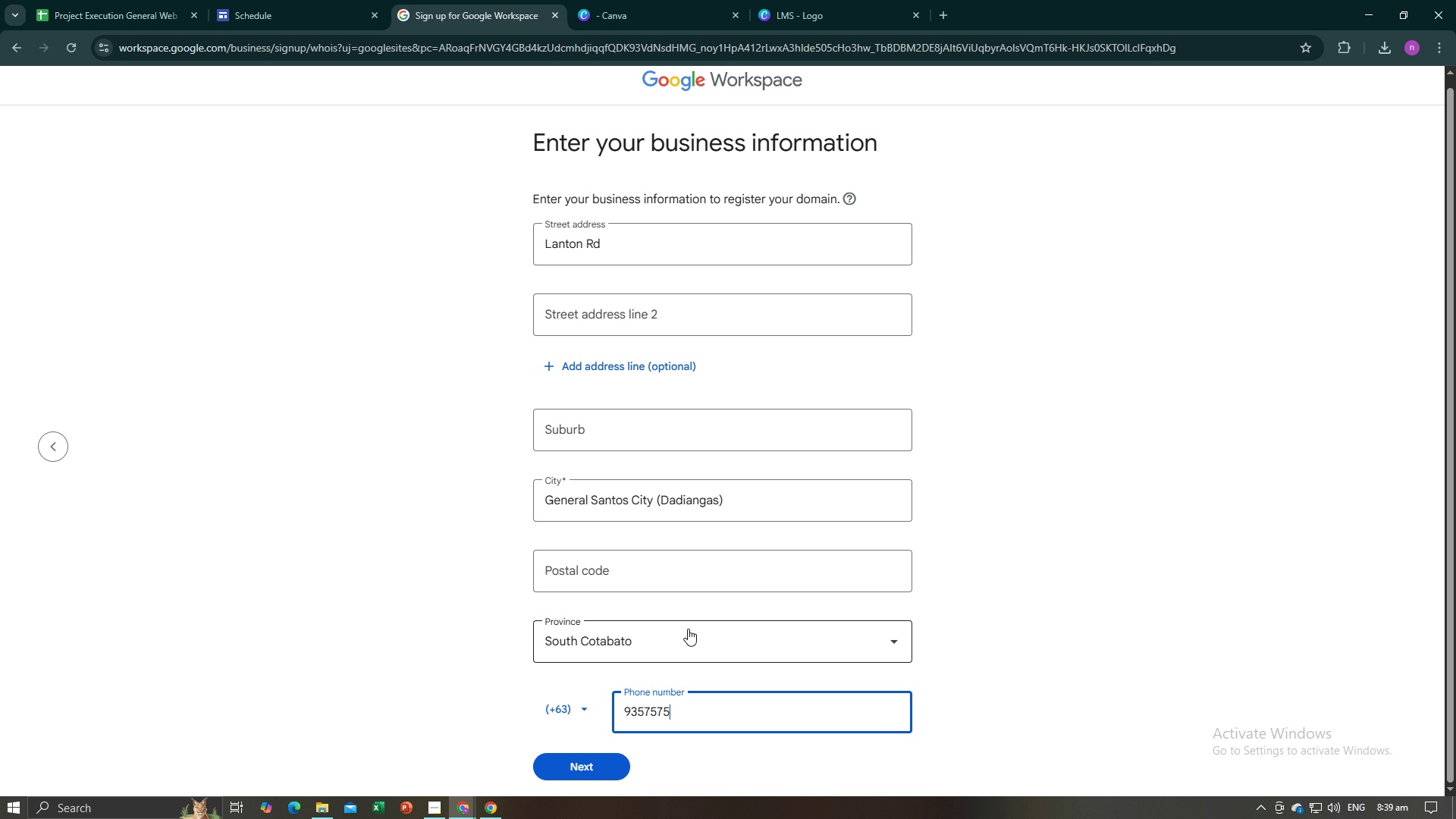 
type(991)
 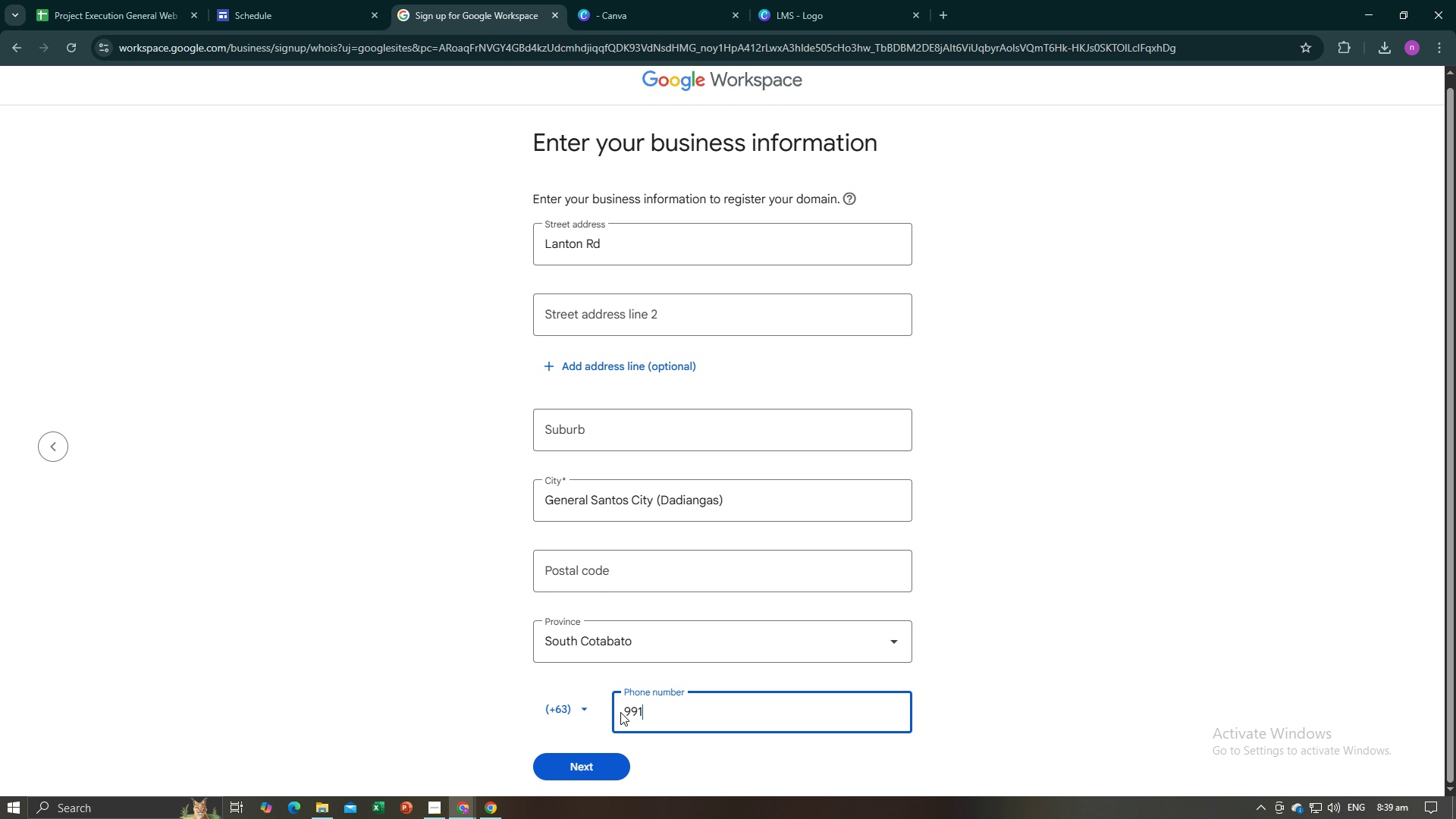 
type(8031)
 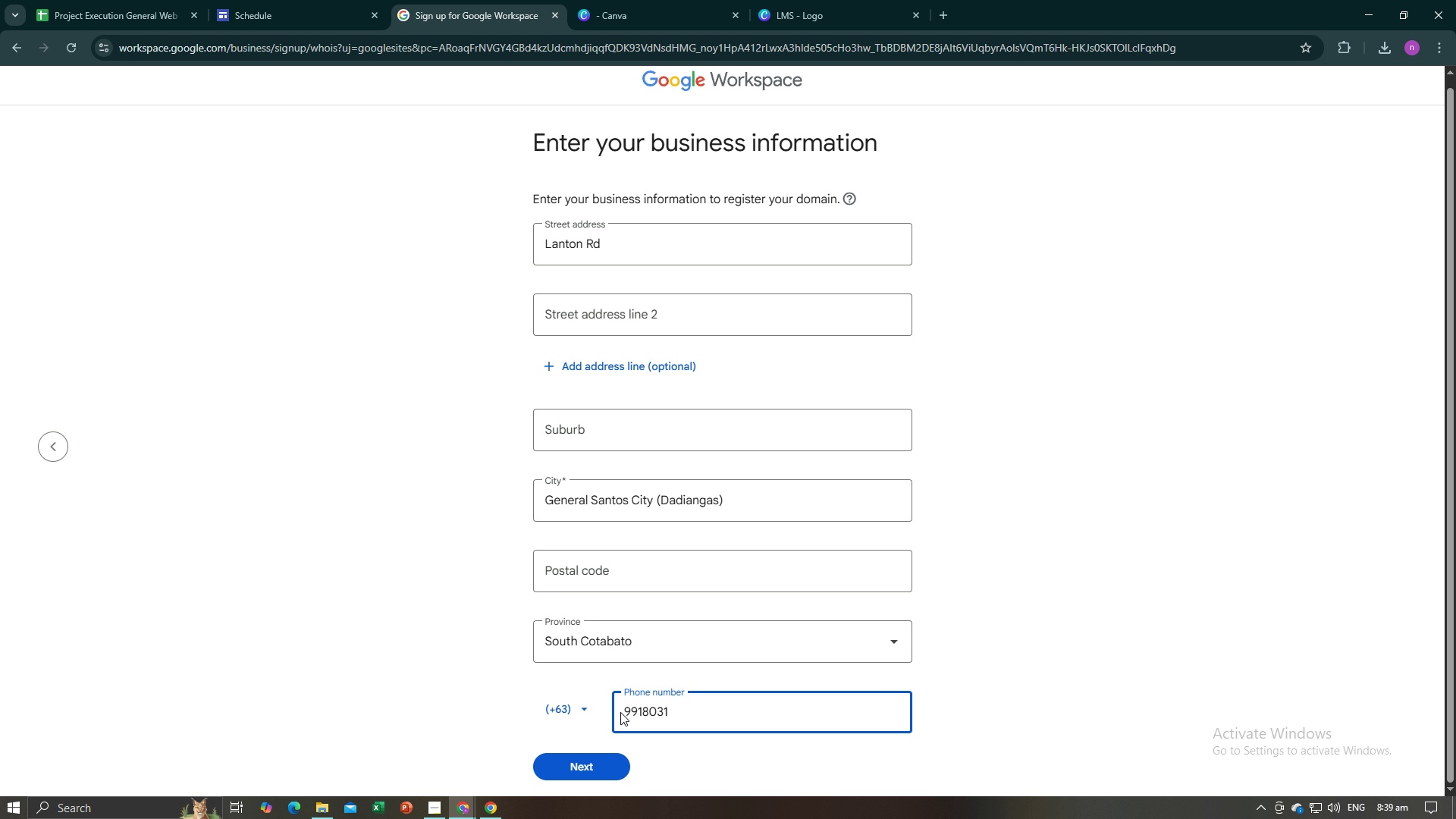 
type(362)
 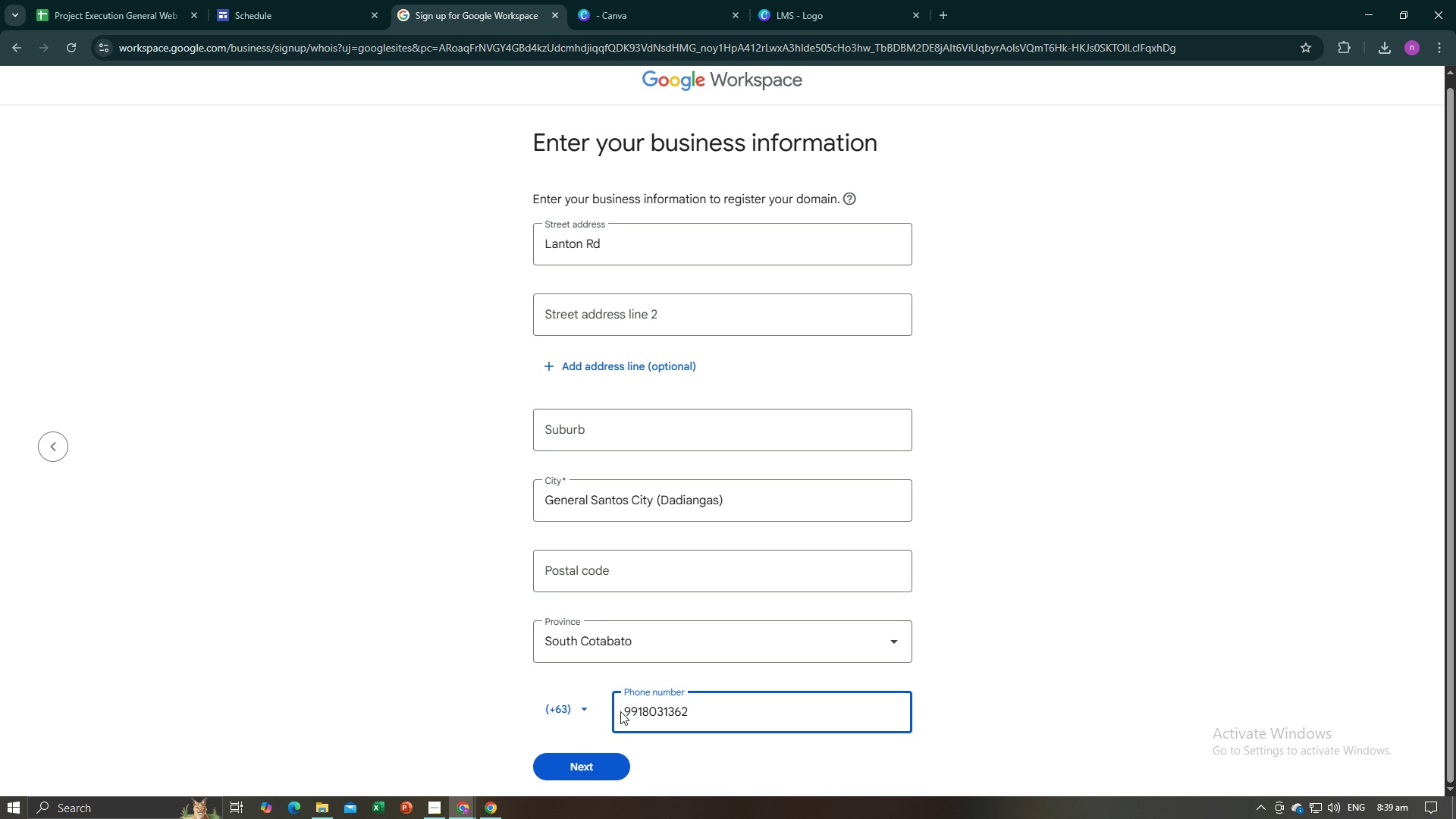 
scroll: coordinate [620, 711], scroll_direction: down, amount: 3.0
 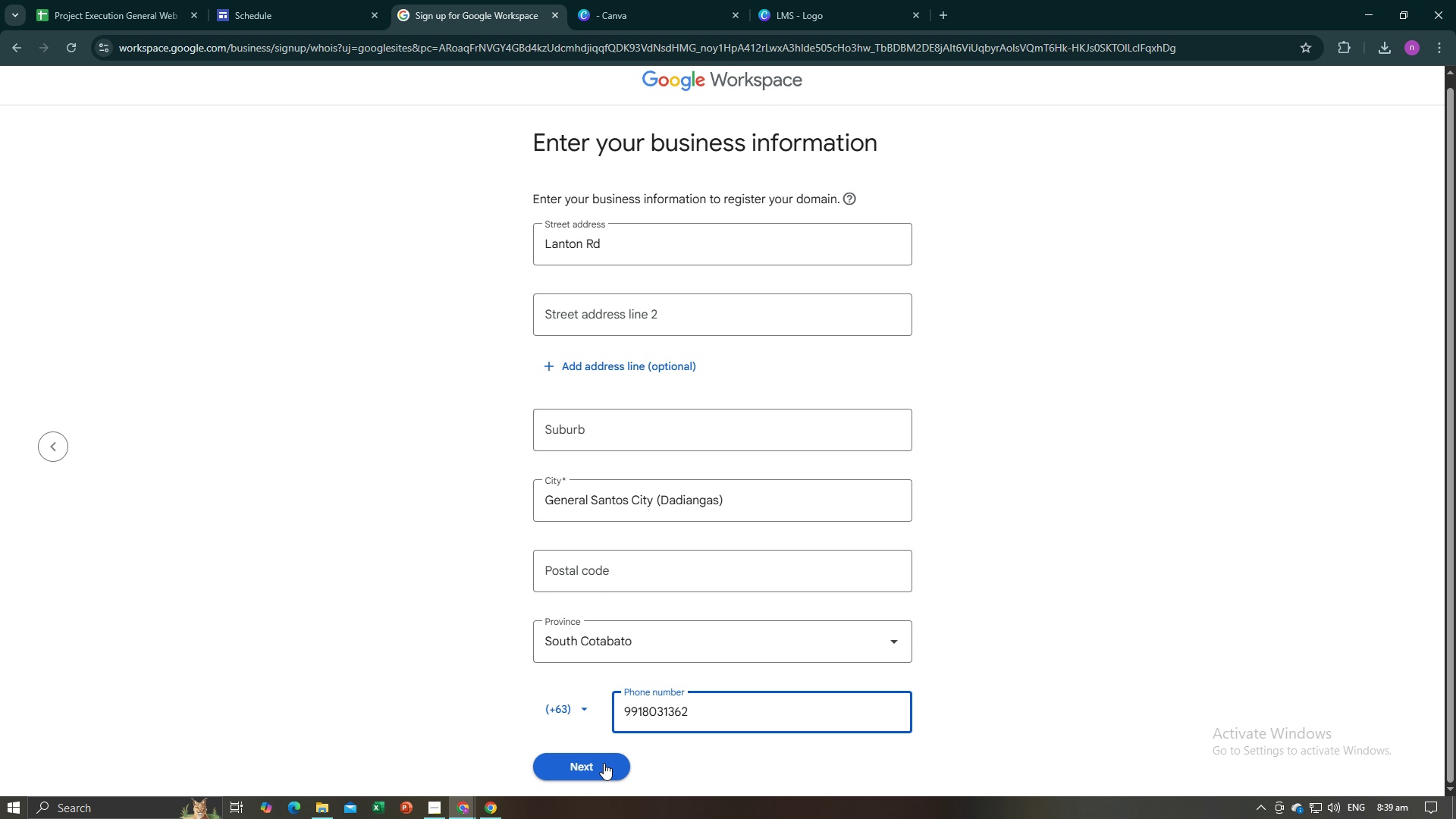 
left_click([604, 763])
 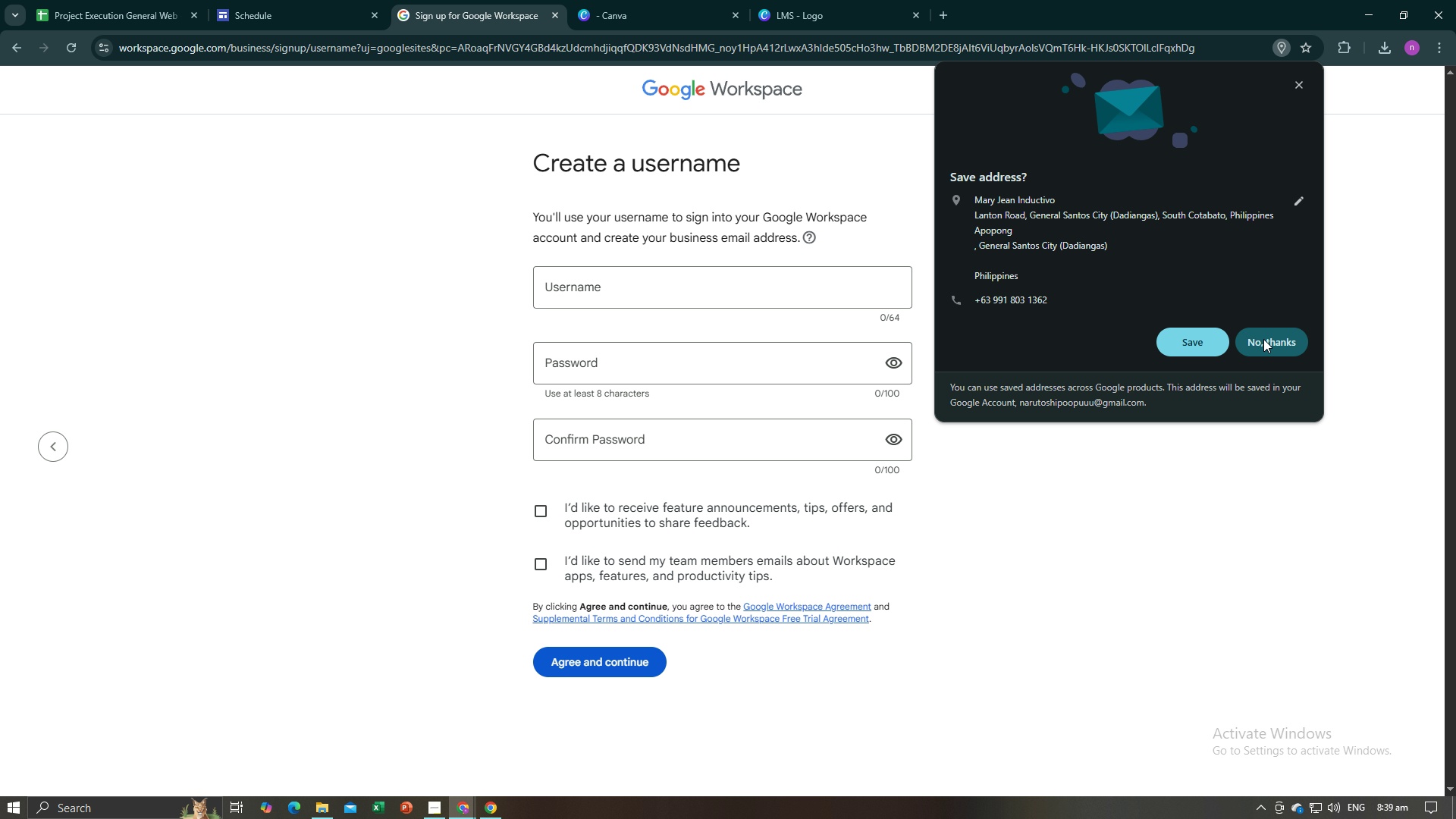 
left_click([1263, 339])
 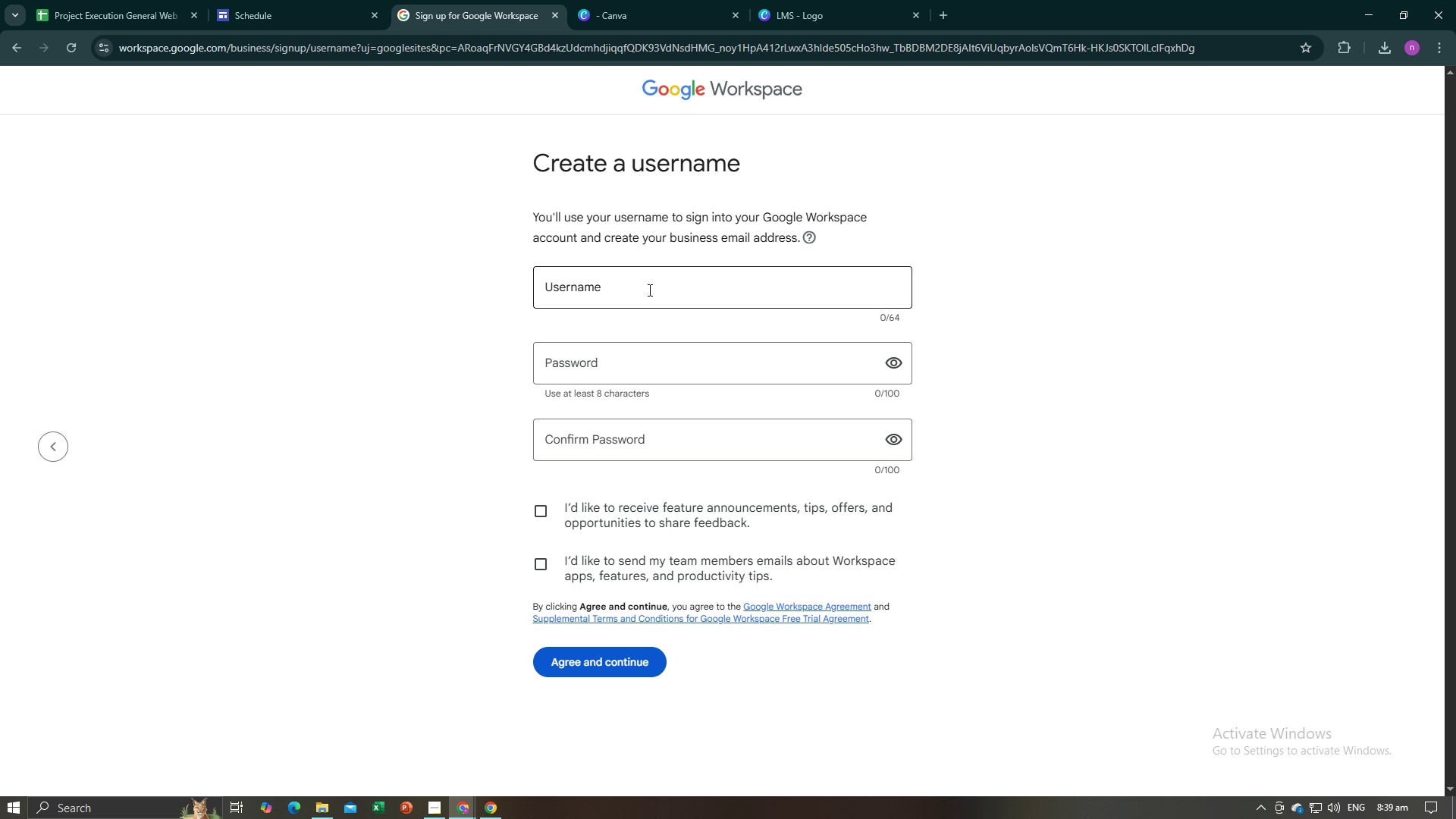 
left_click([648, 290])
 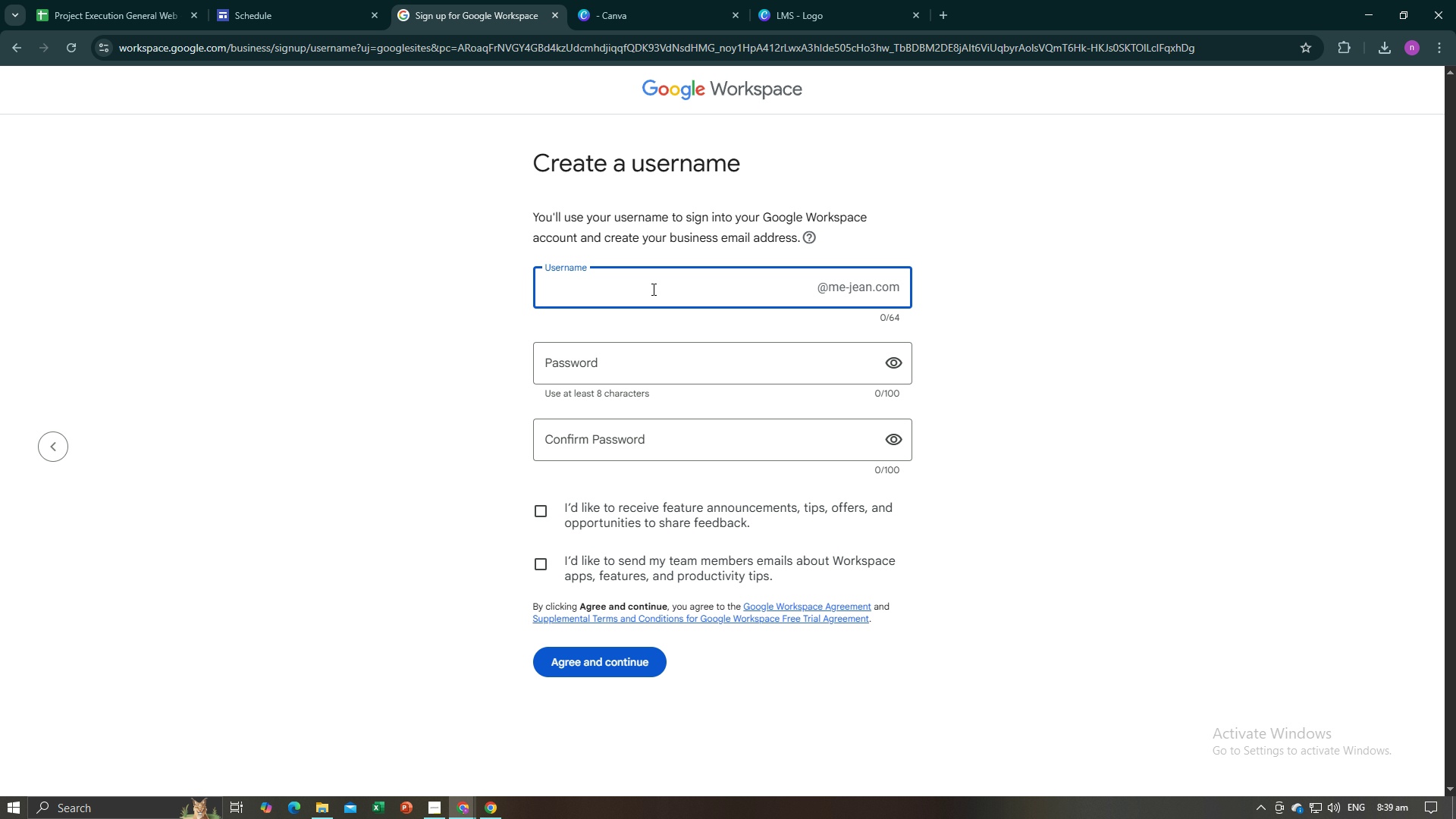 
wait(7.72)
 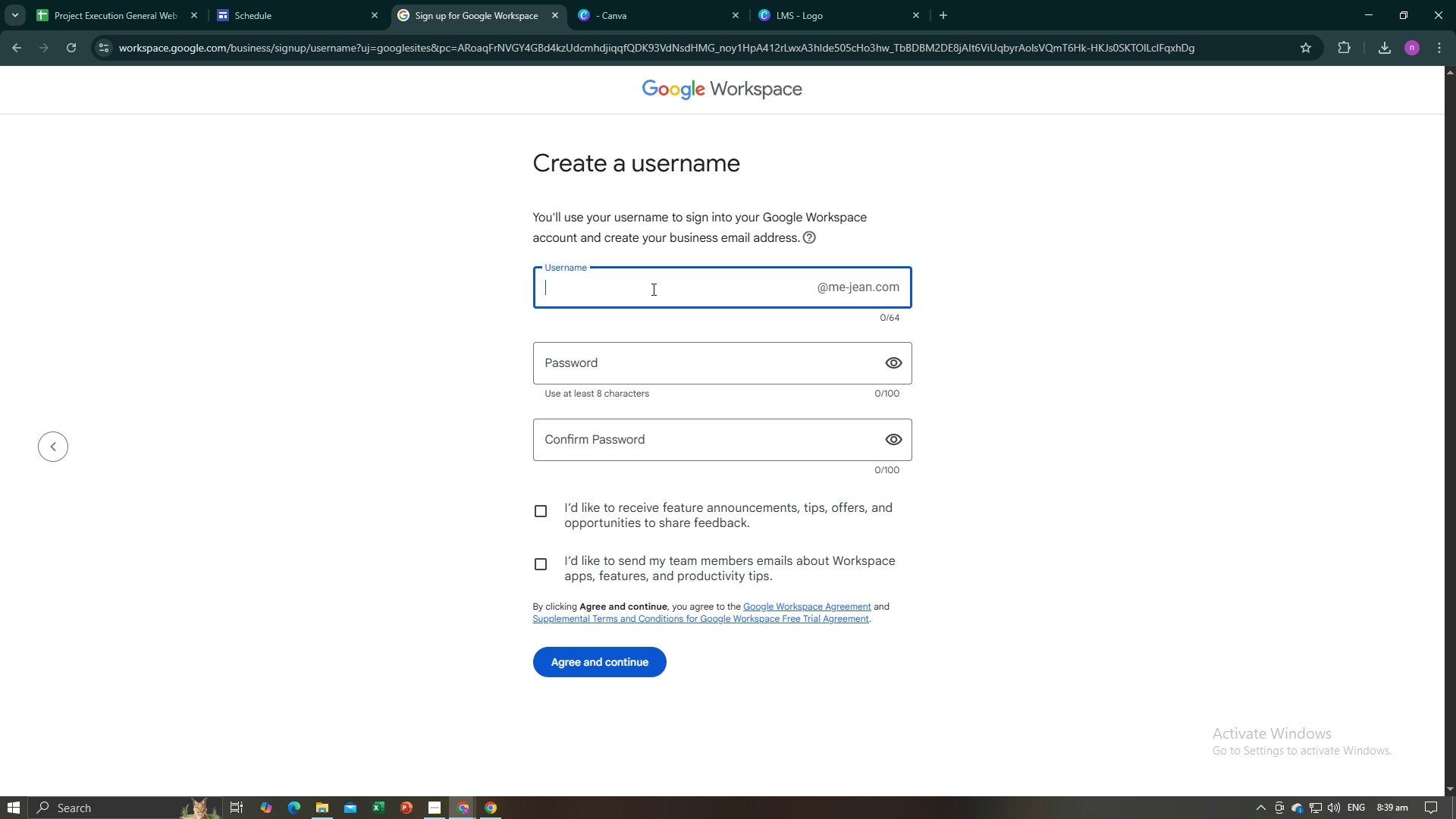 
left_click([321, 0])
 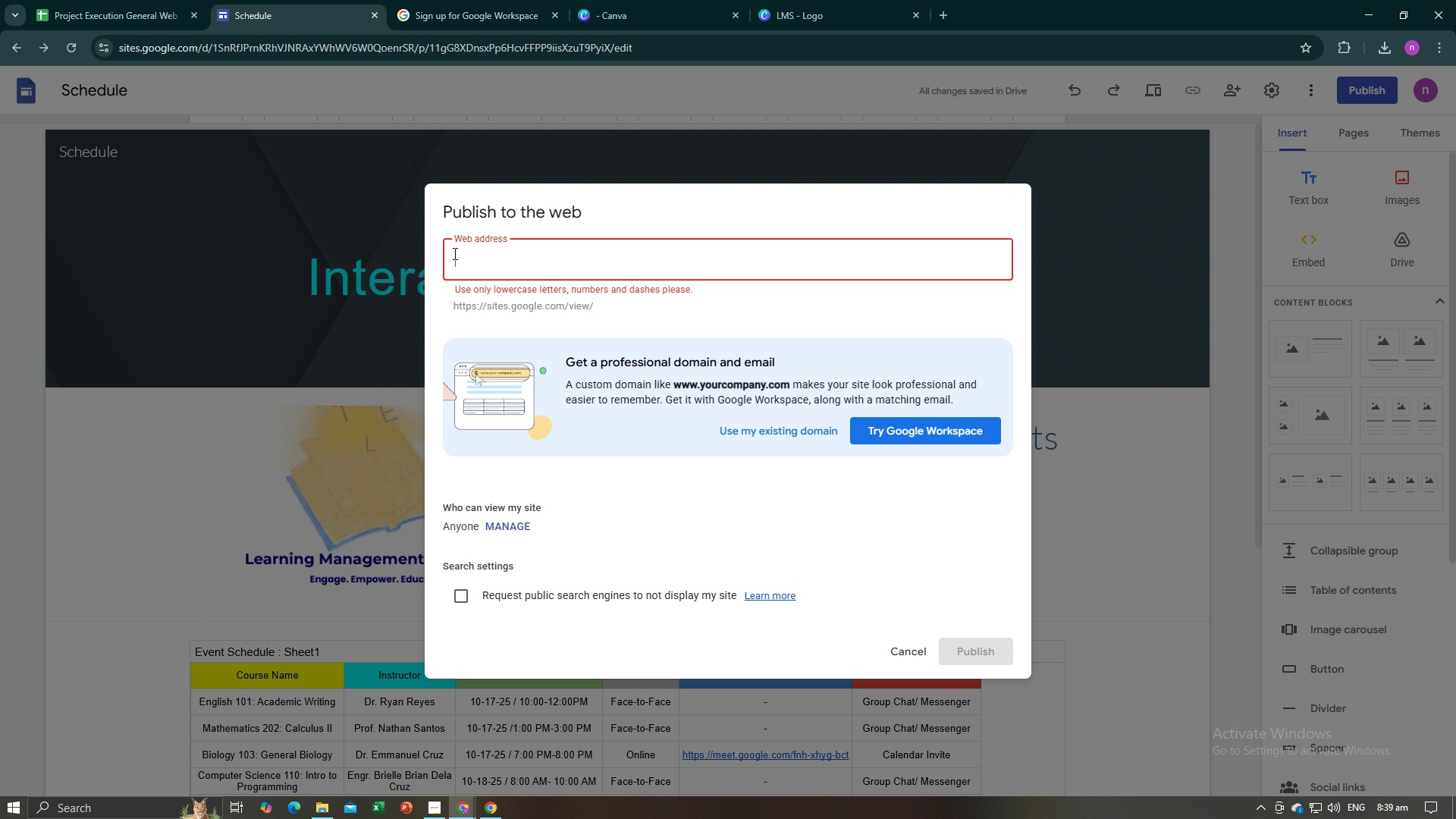 
key(Backspace)
 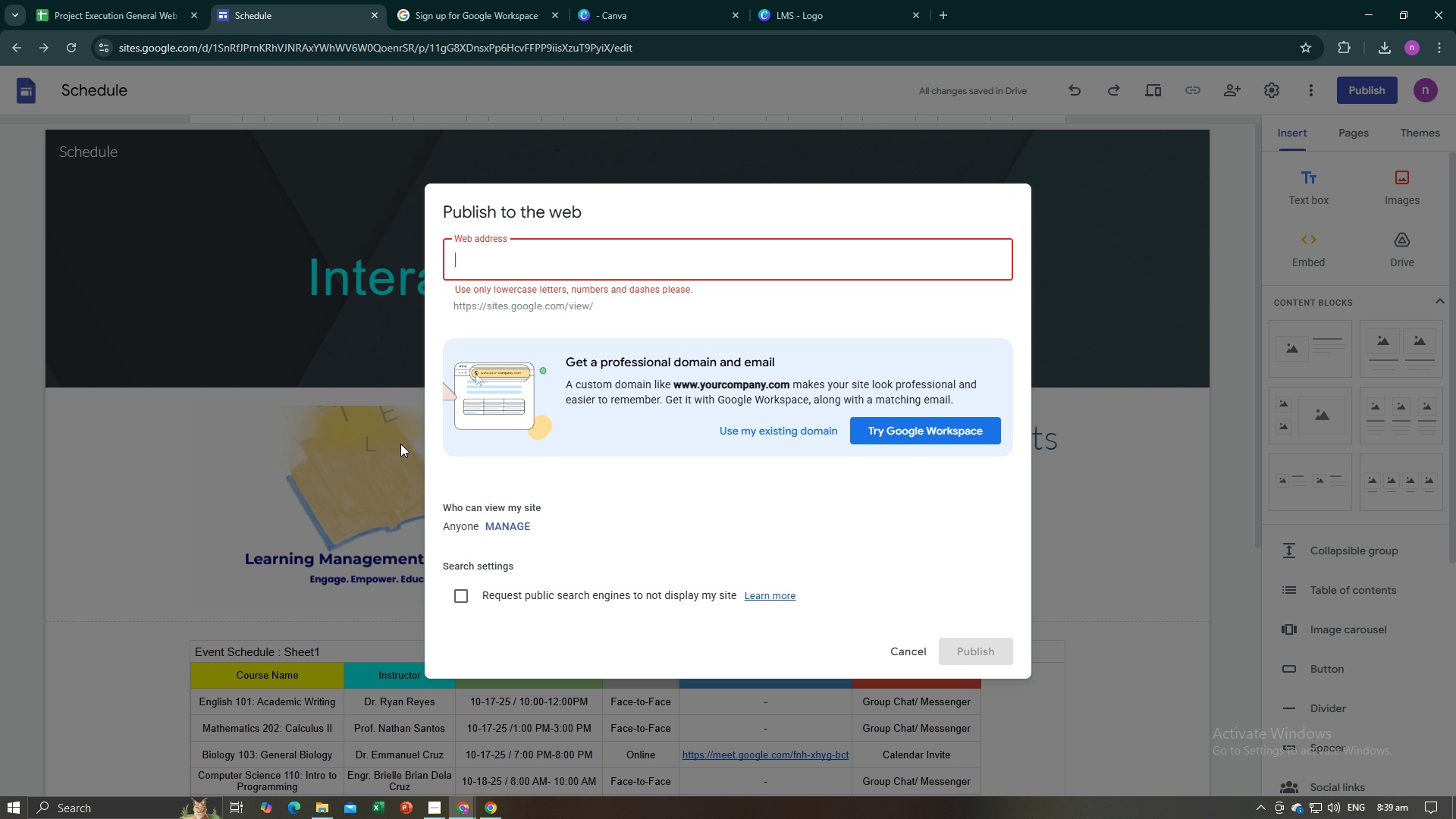 
key(Alt+AltLeft)
 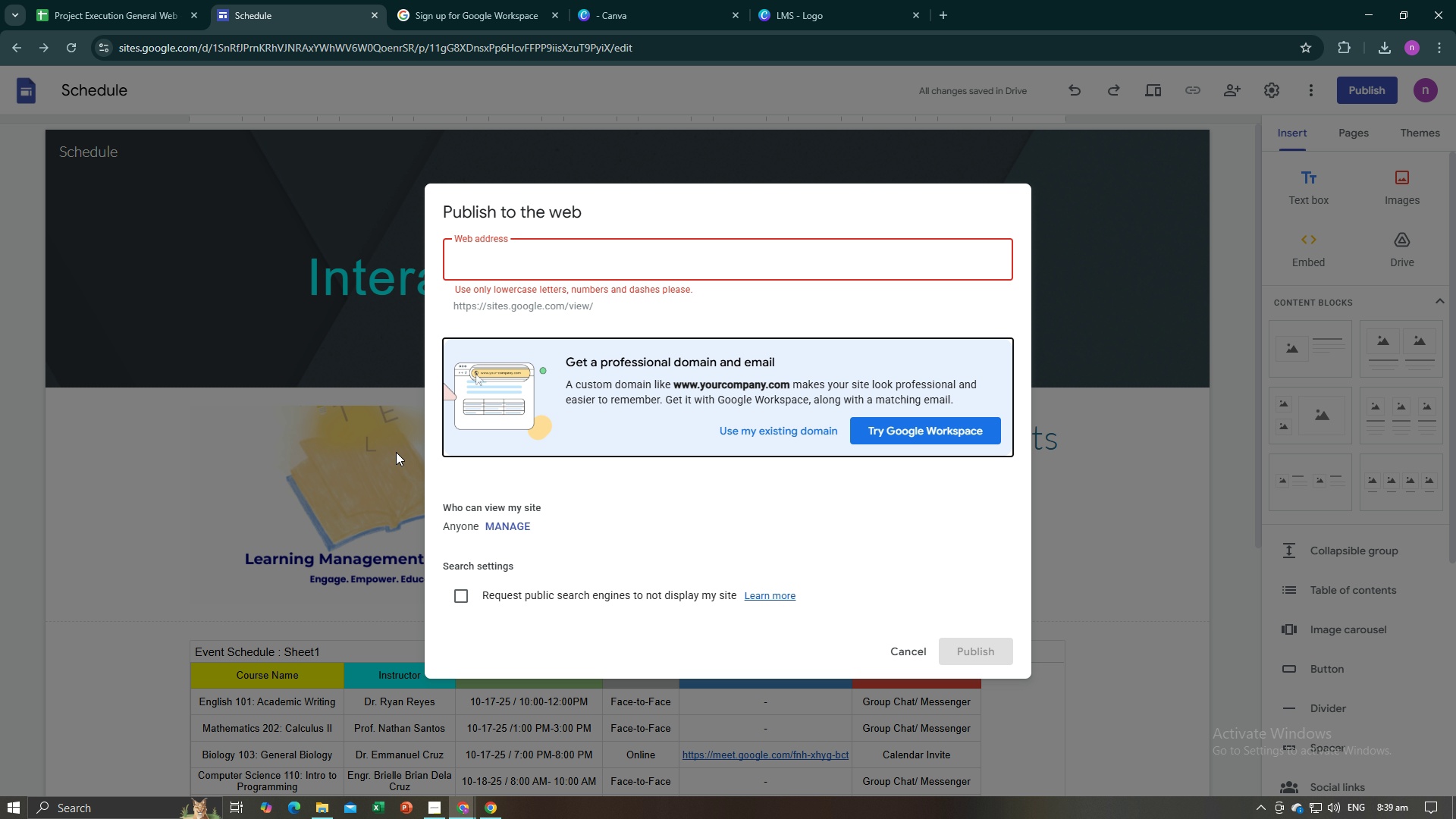 
key(Tab)
 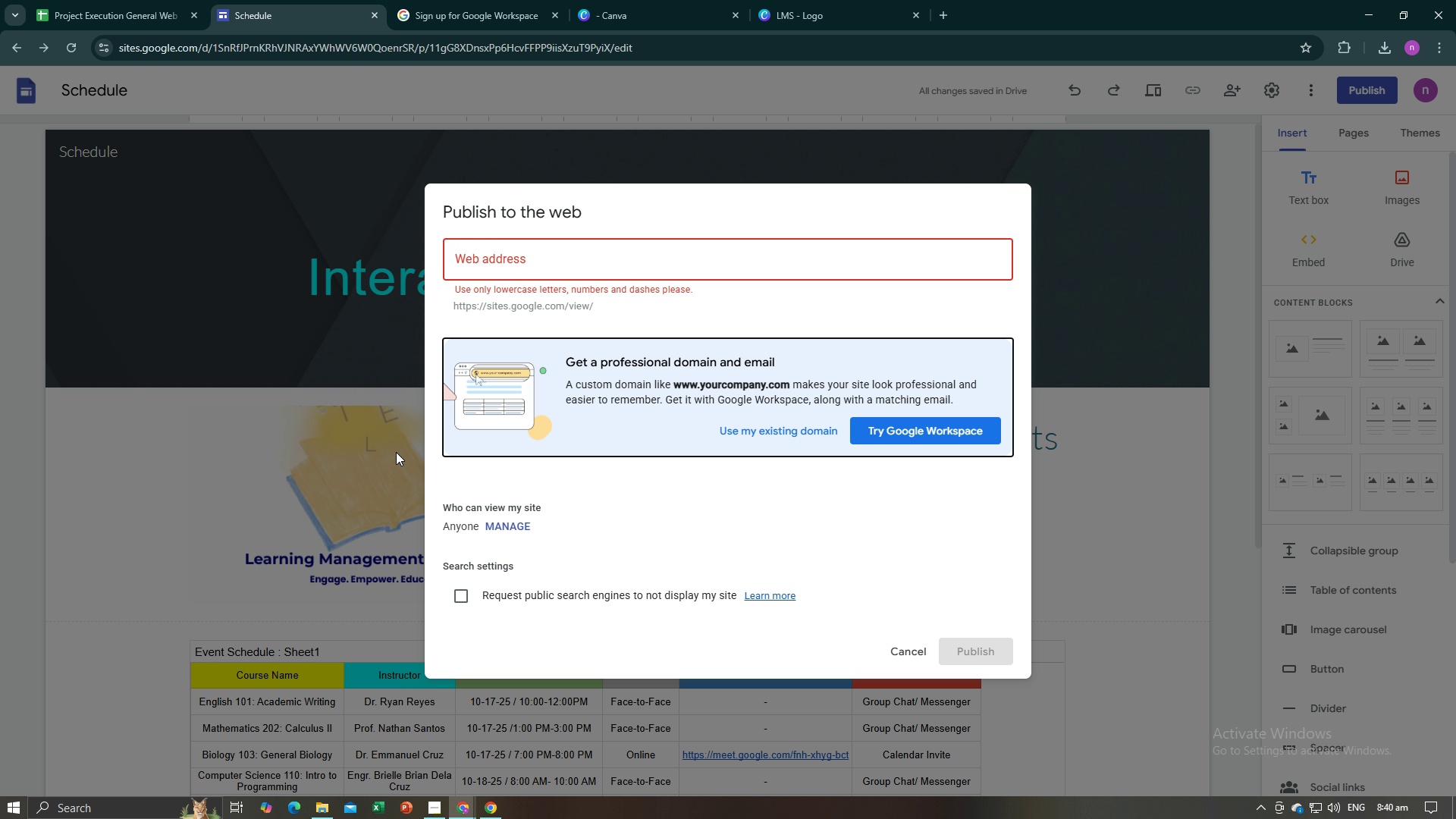 
key(Alt+AltLeft)
 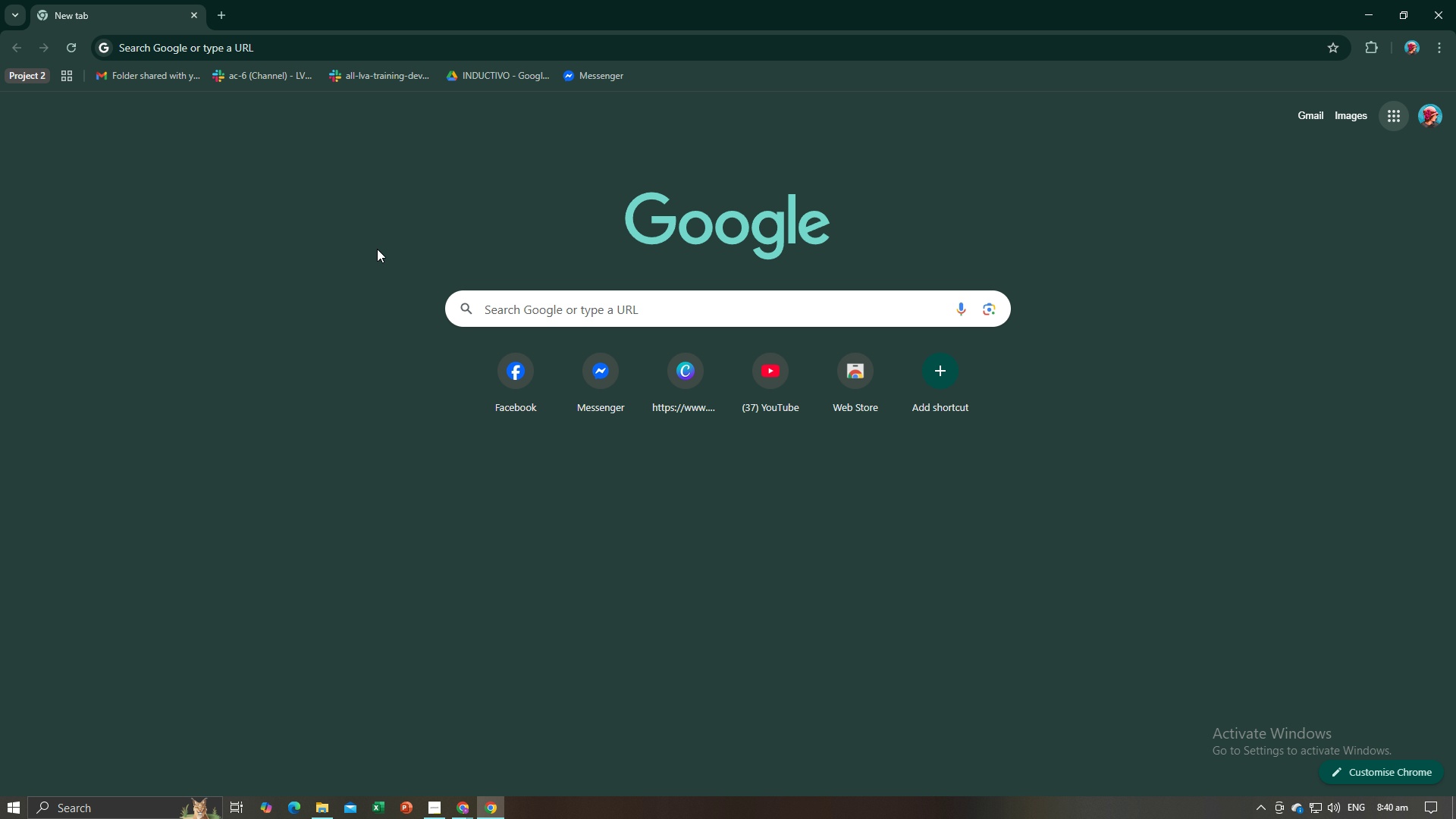 
key(Alt+Tab)
 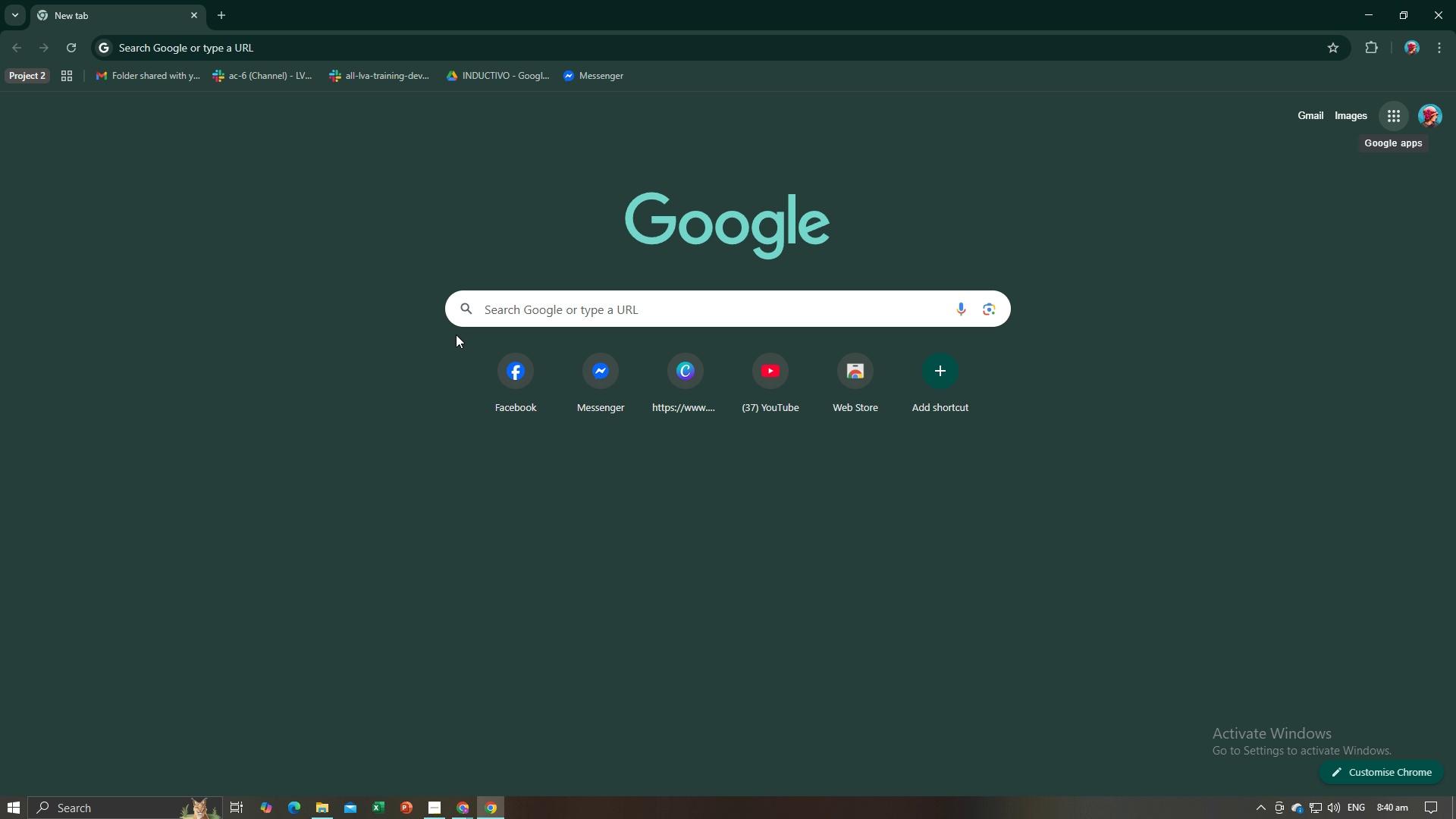 
key(Alt+AltLeft)
 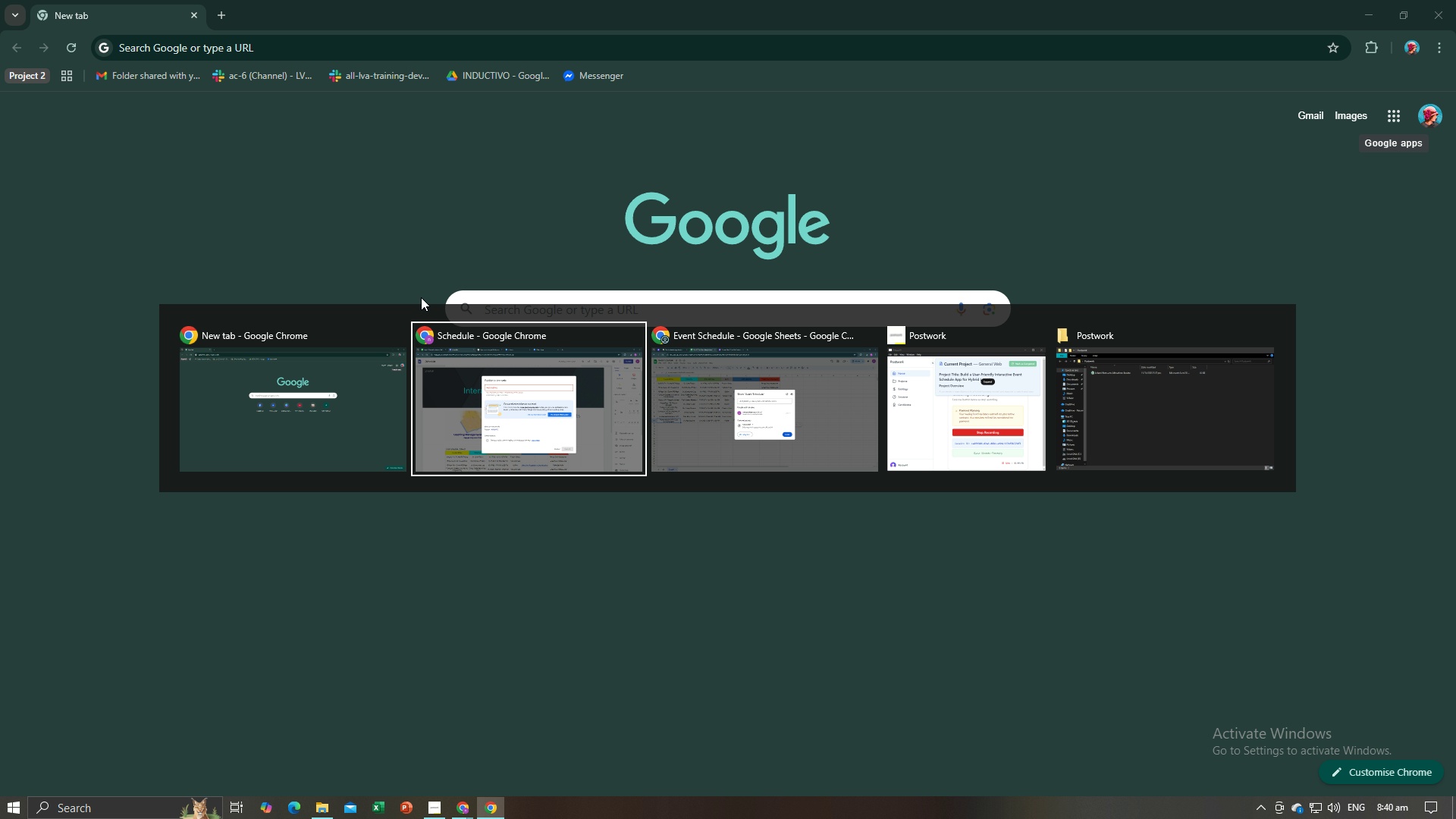 
key(Alt+Tab)
 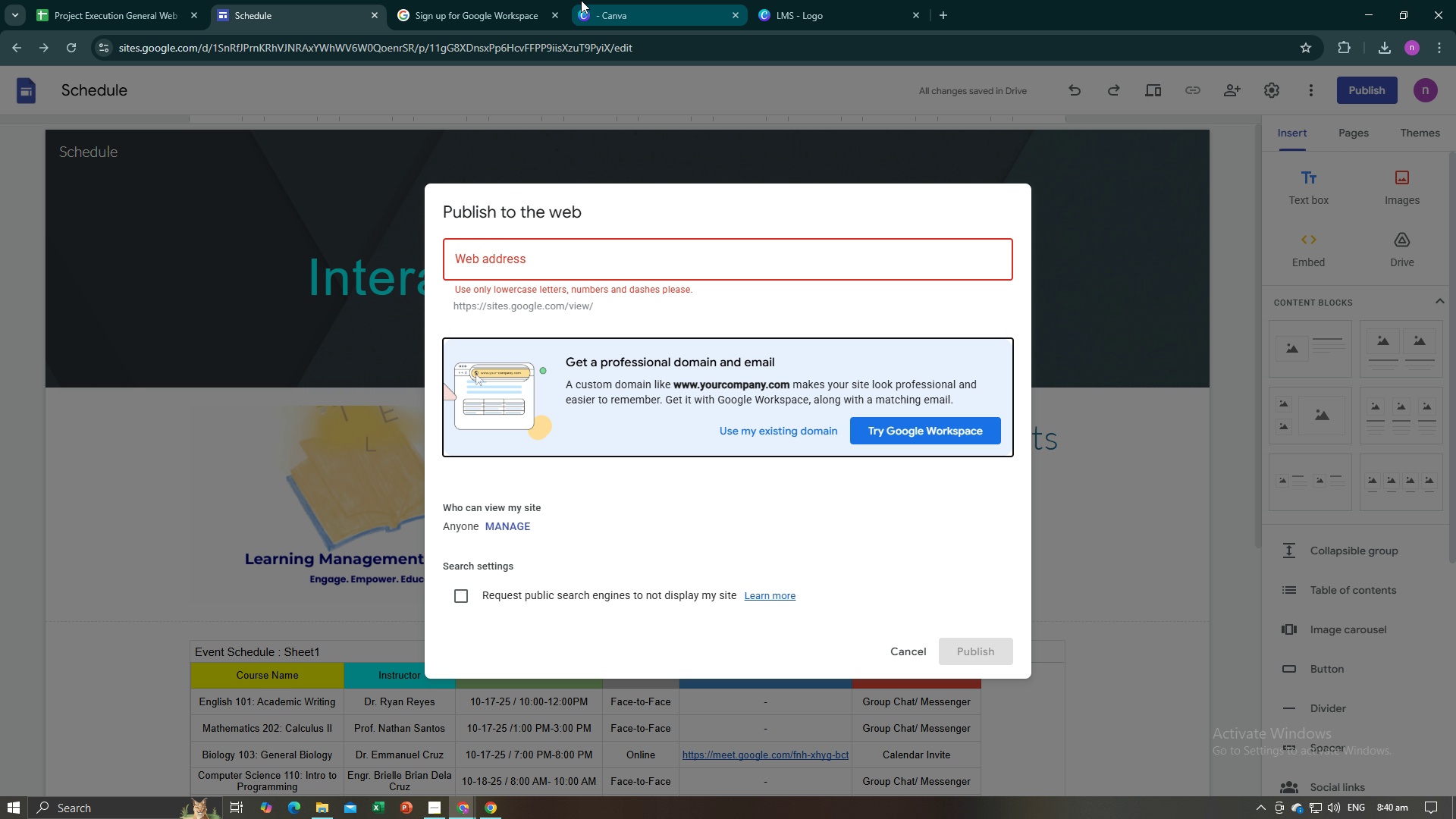 
left_click([520, 0])
 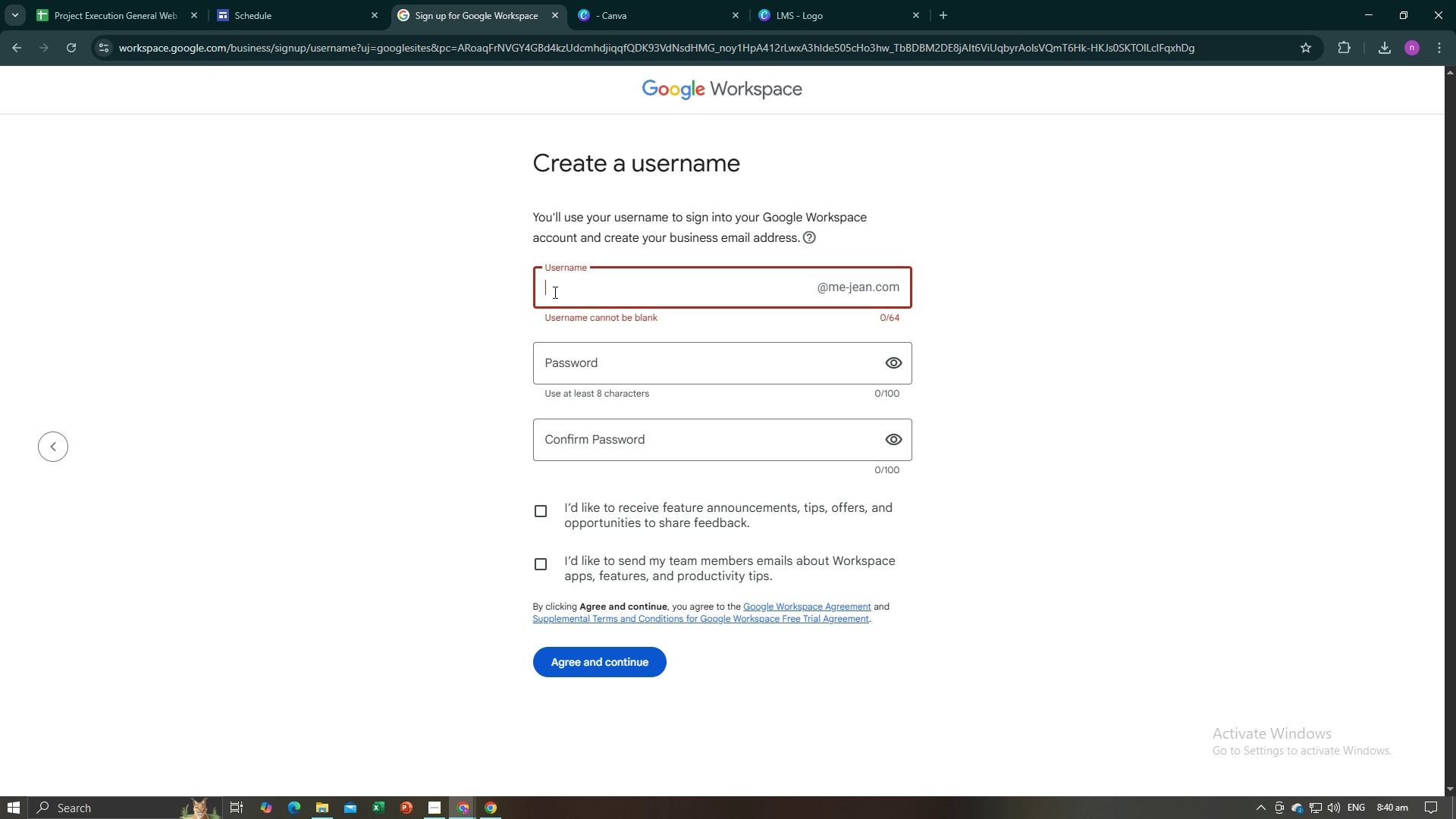 
type(Learning Management)
 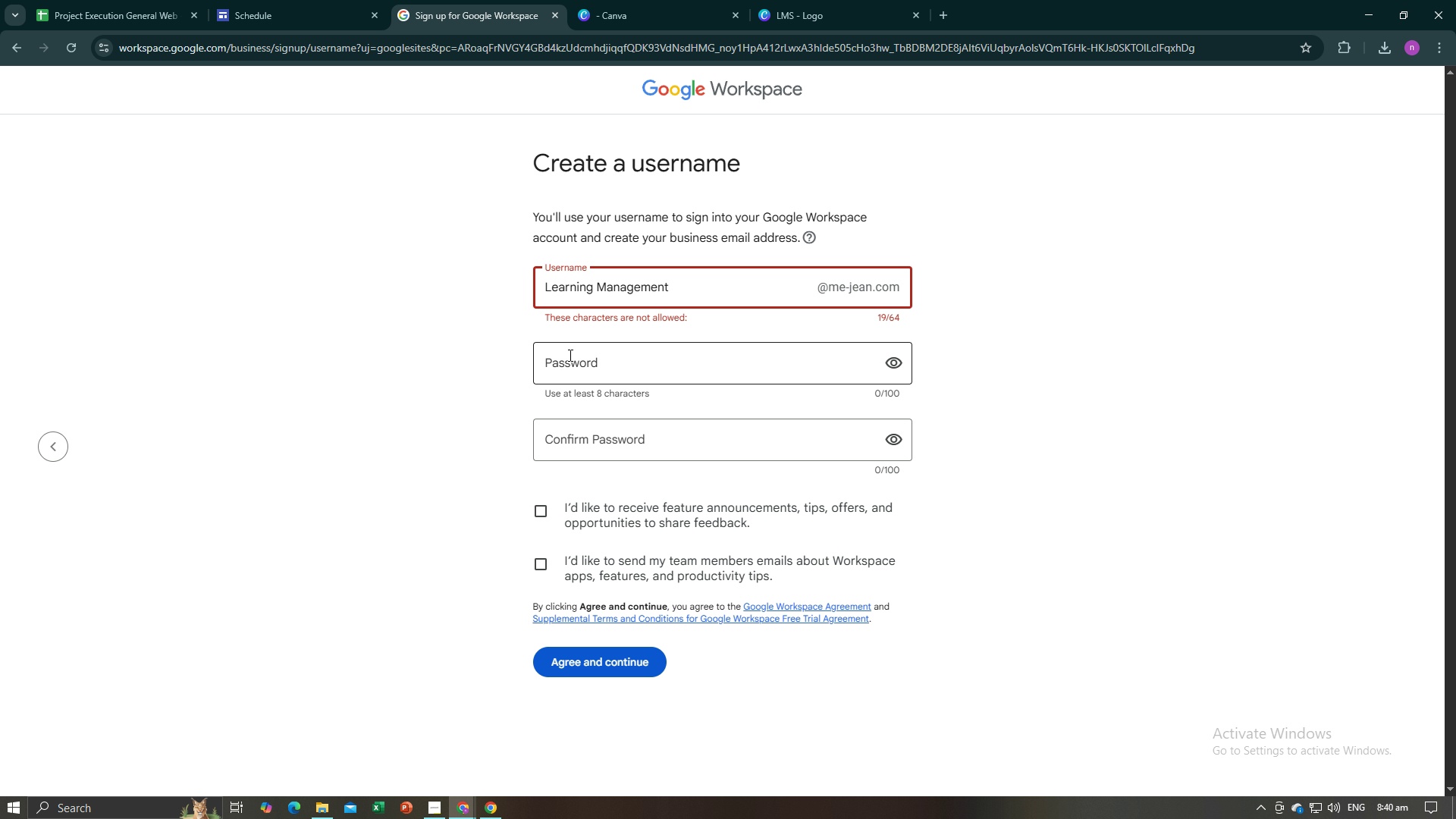 
left_click([569, 357])
 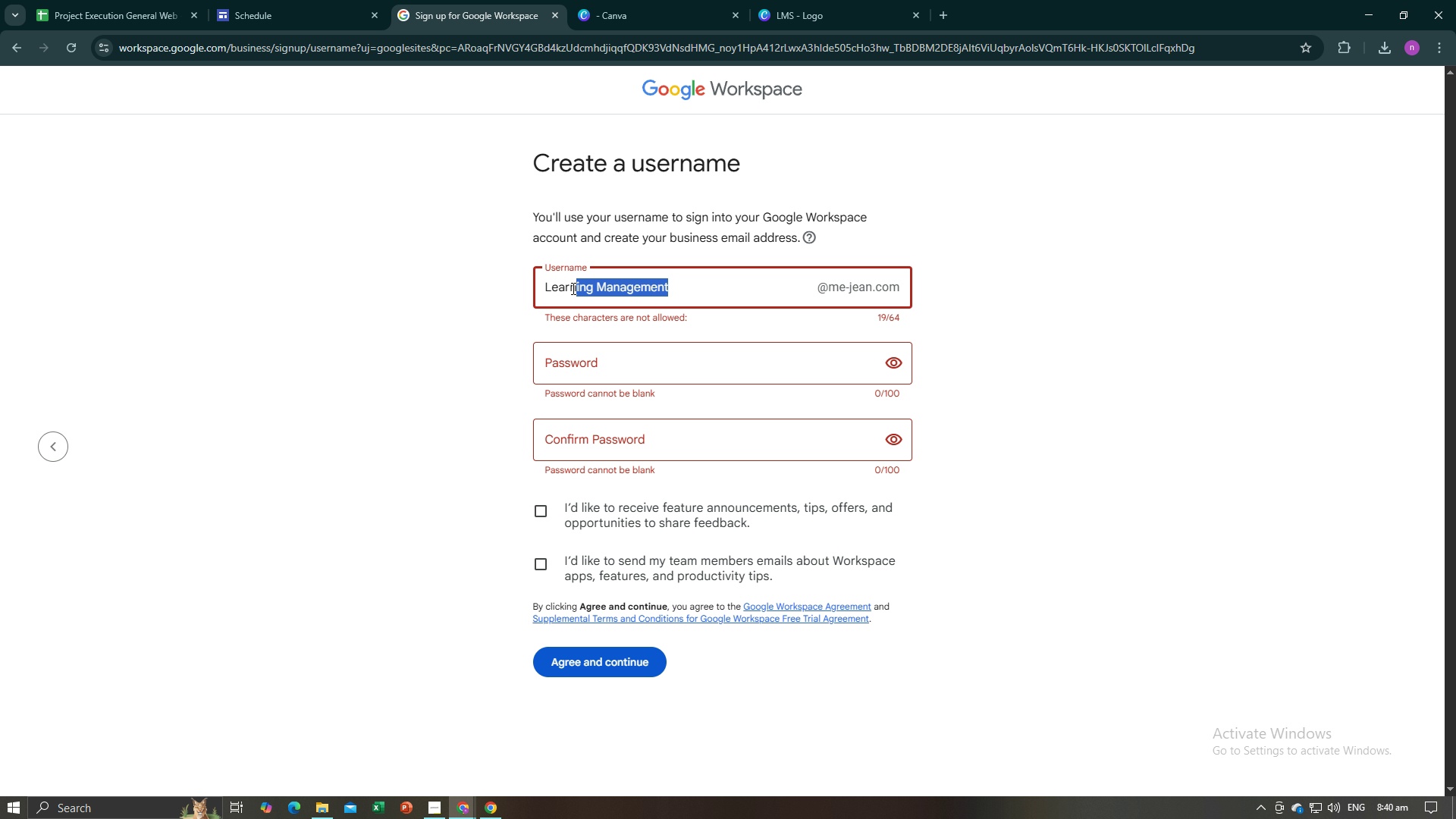 
type(learningmanagement)
 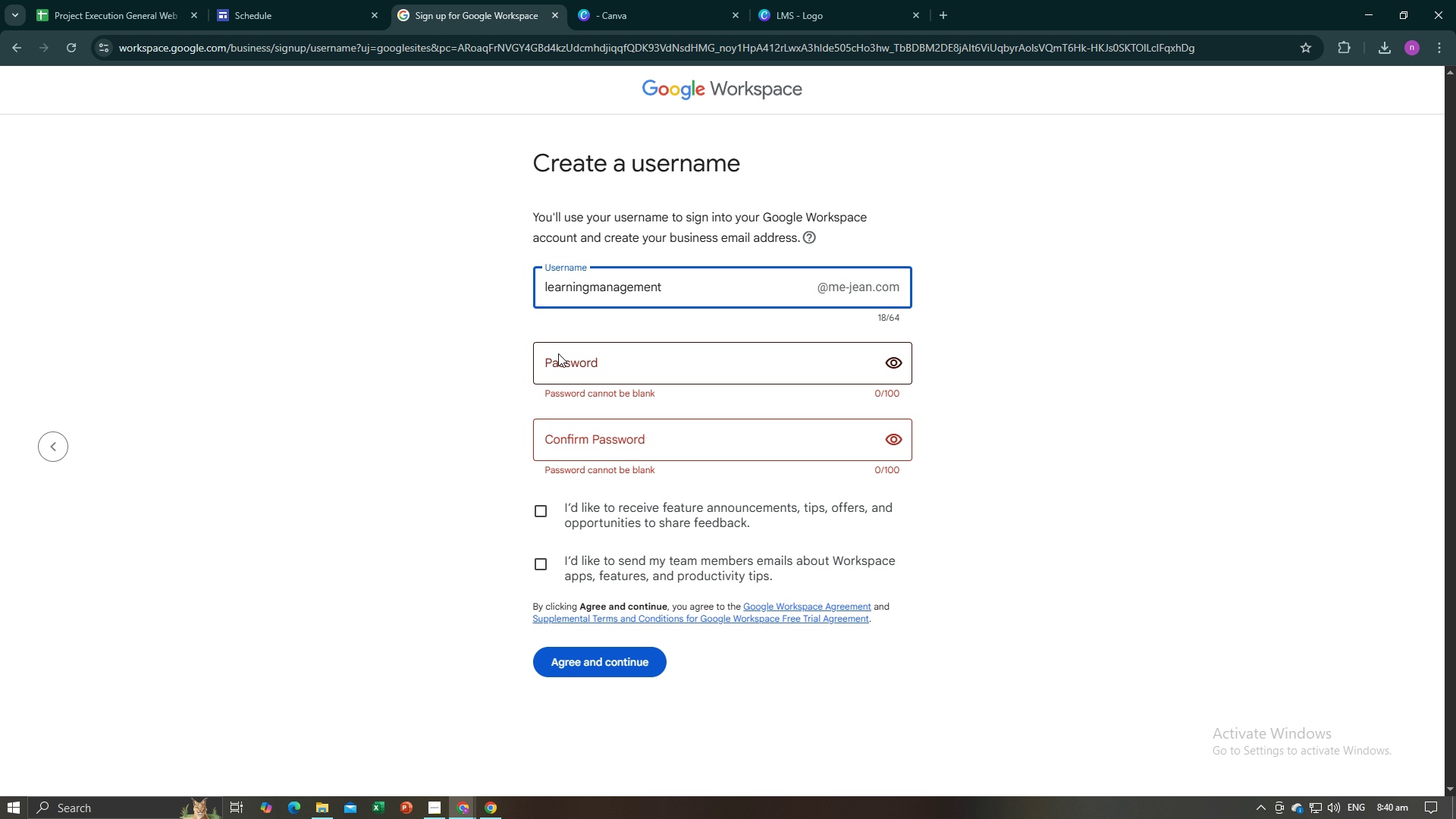 
left_click([558, 354])
 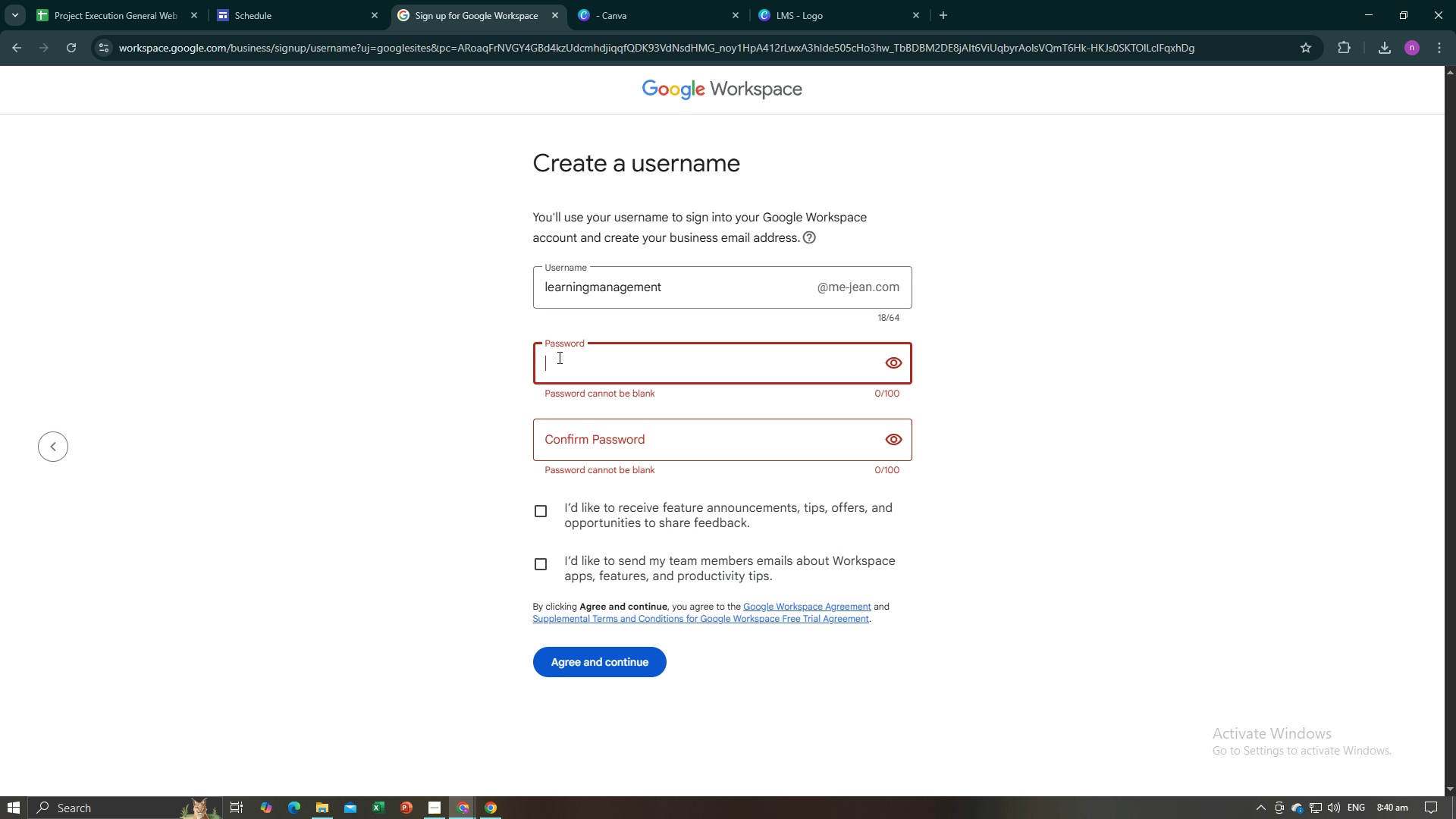 
type(M@jean0899)
 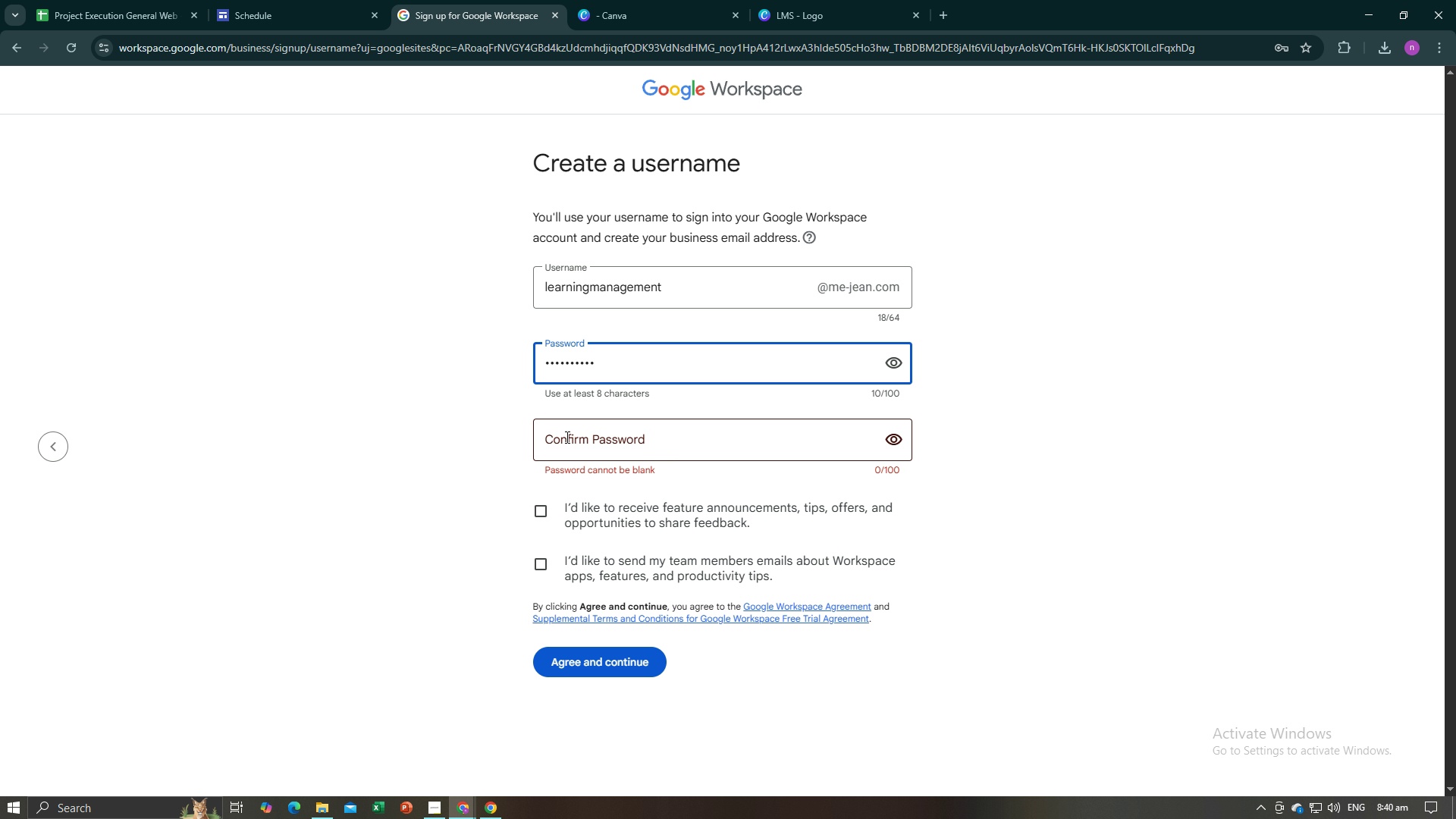 
left_click([566, 437])
 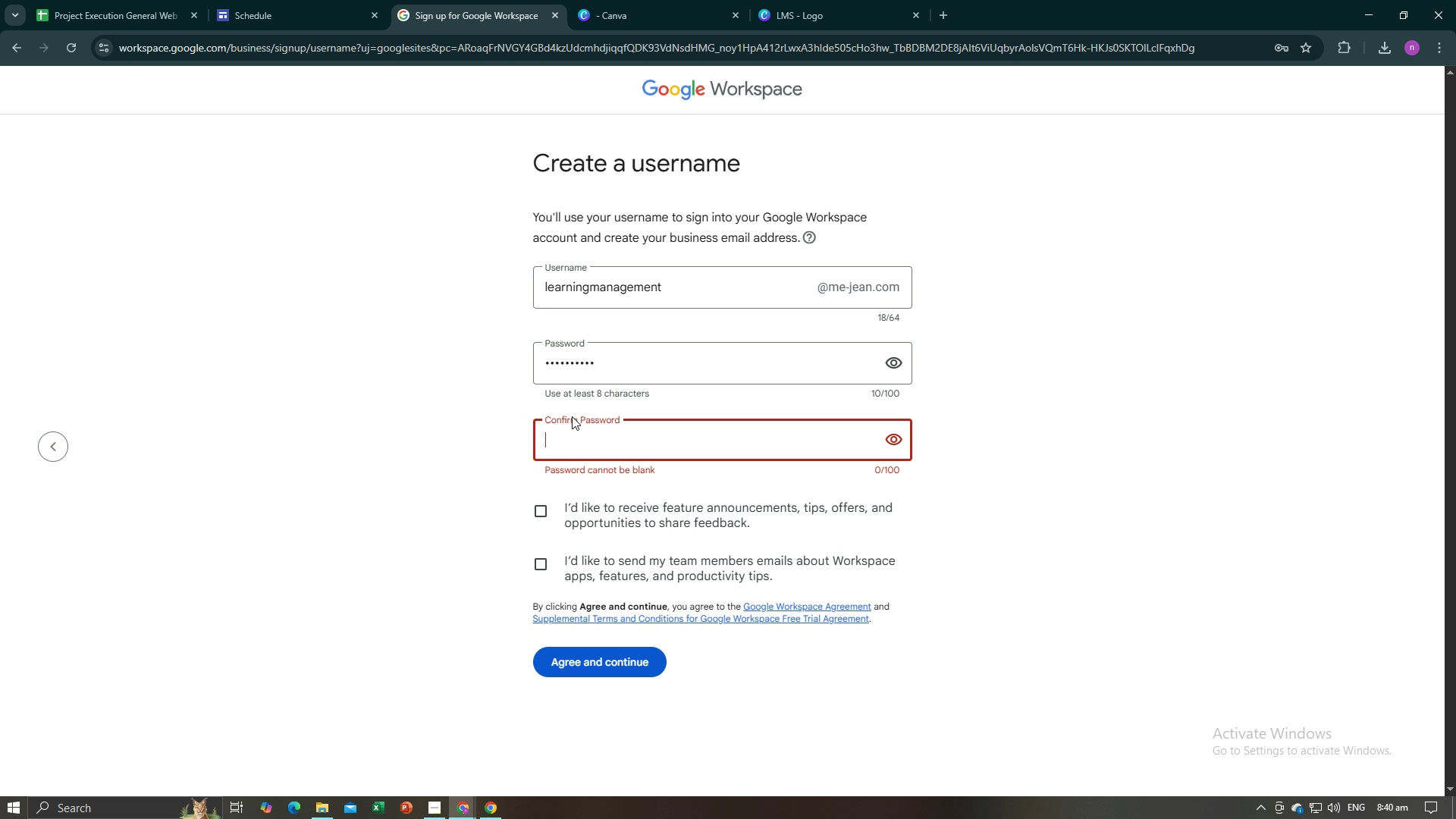 
type(M@jean0899)
 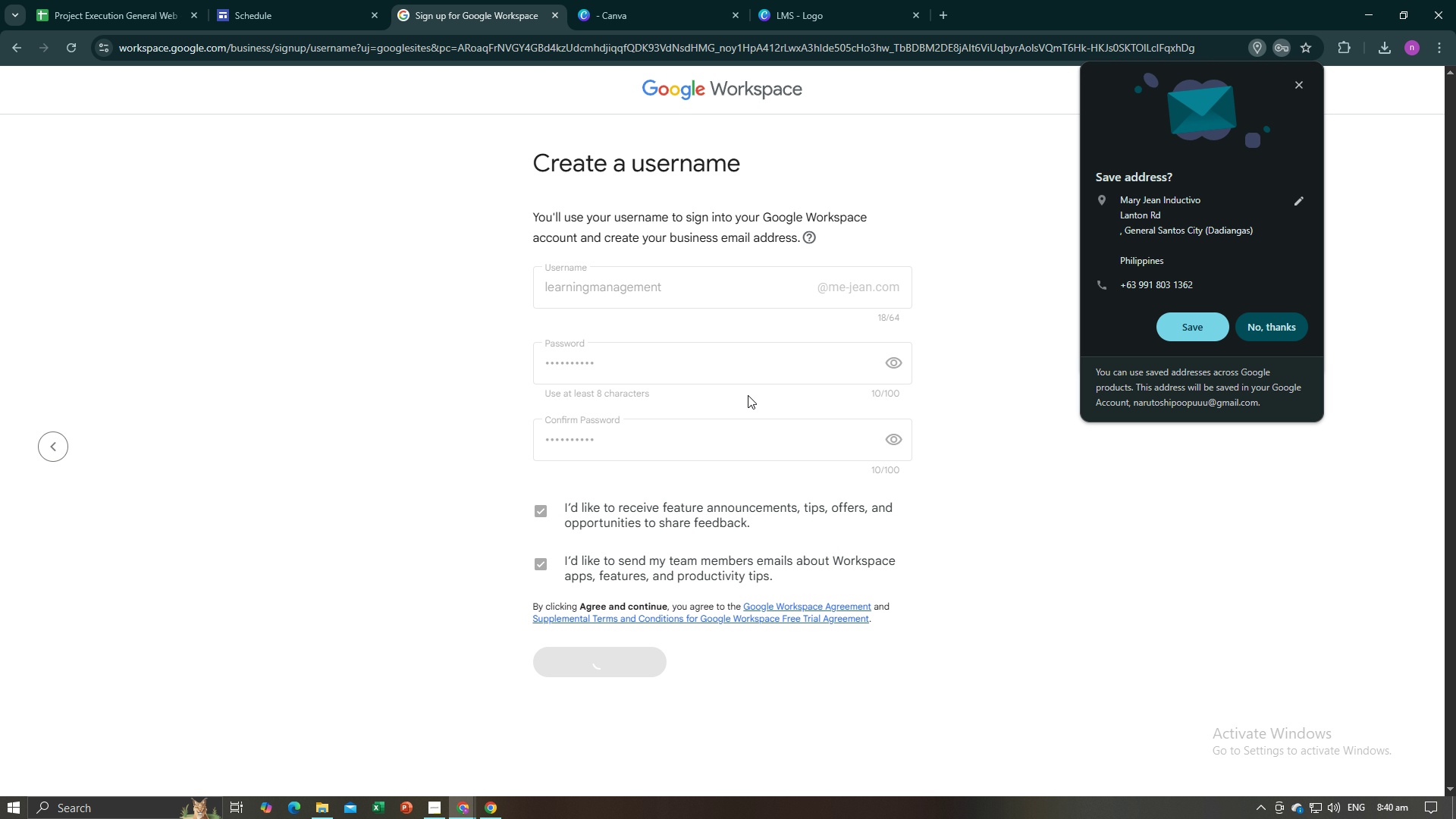 
left_click([1277, 327])
 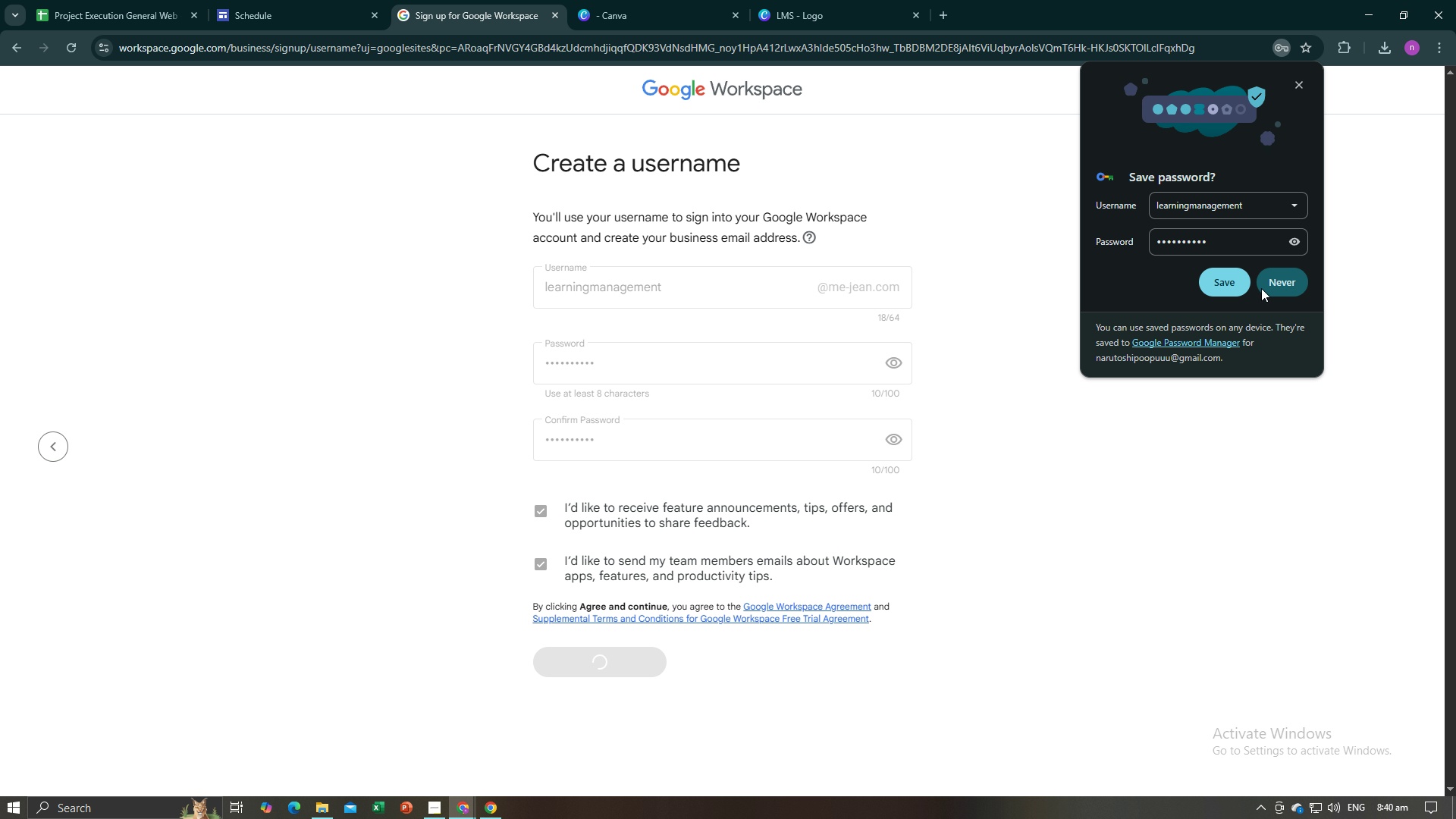 
left_click([1263, 287])
 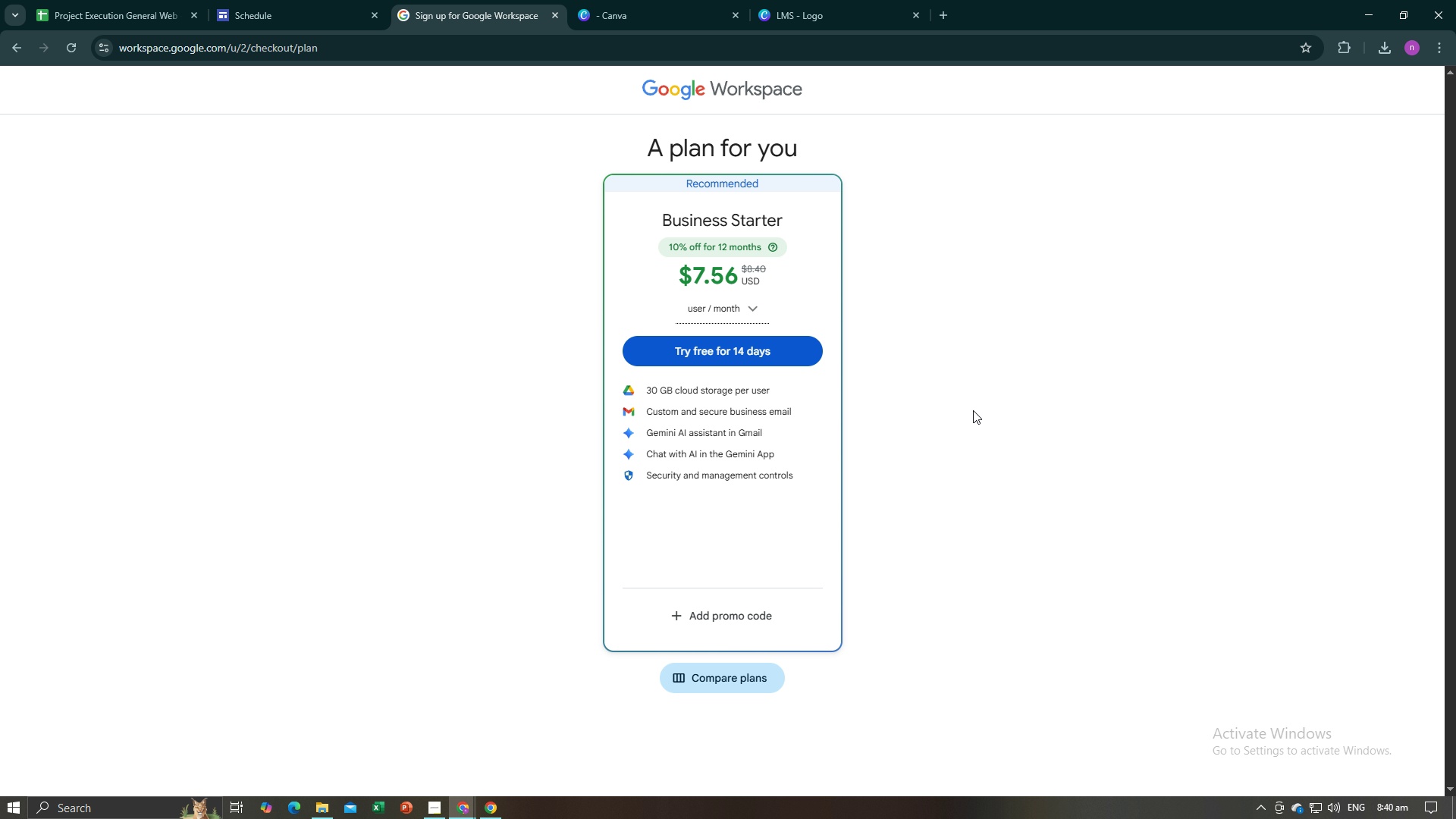 
wait(24.22)
 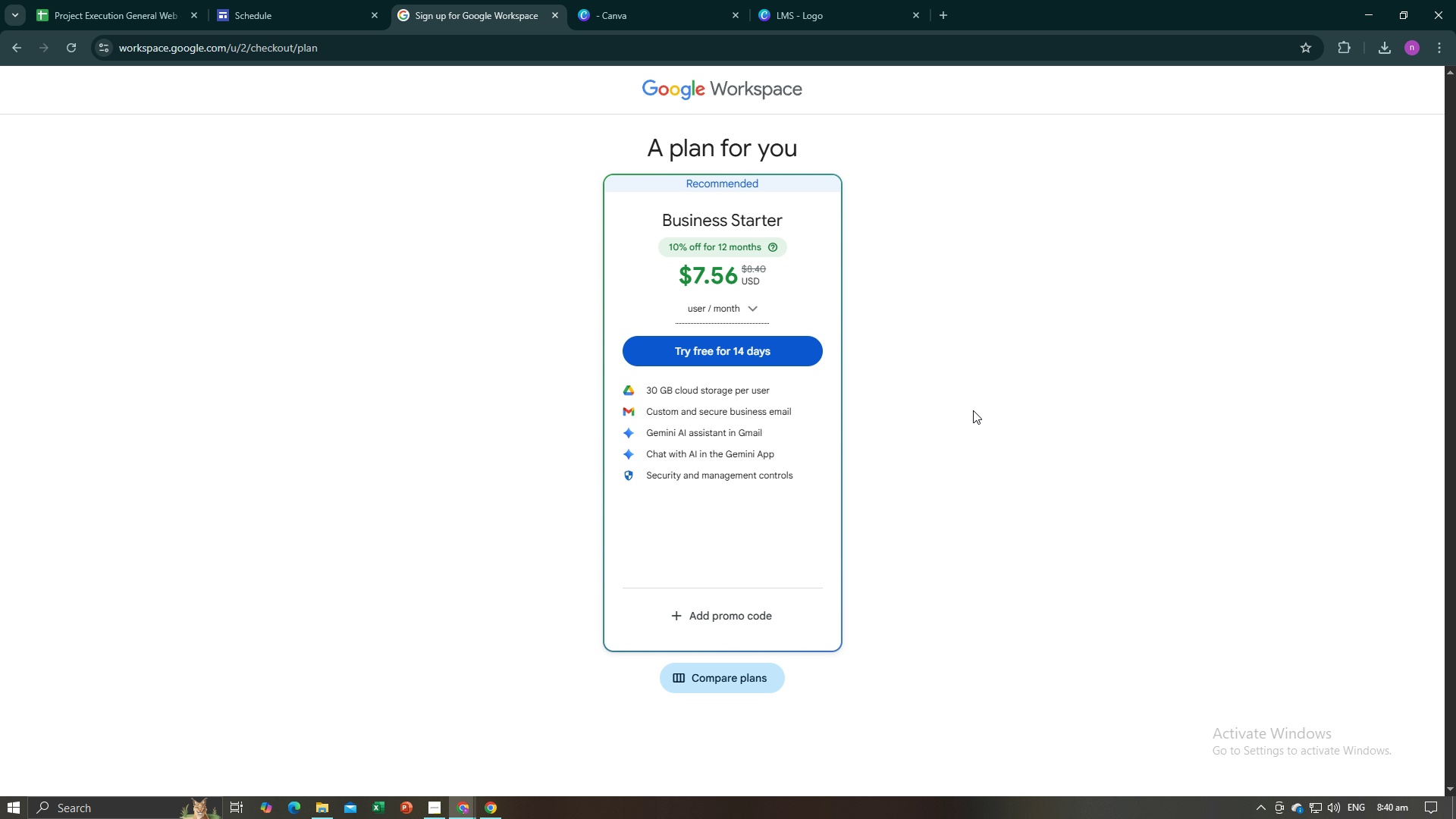 
left_click([709, 360])
 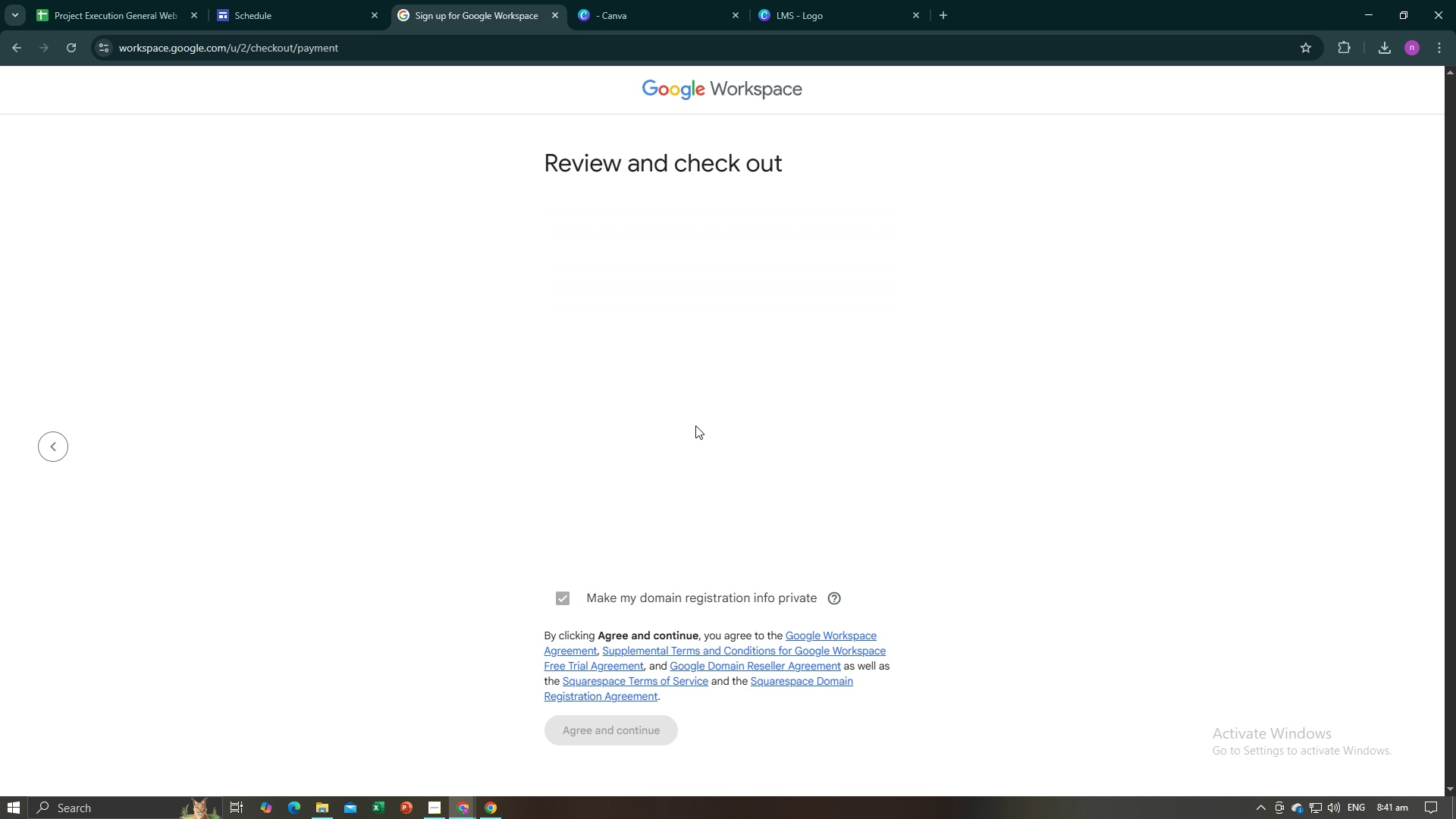 
wait(10.47)
 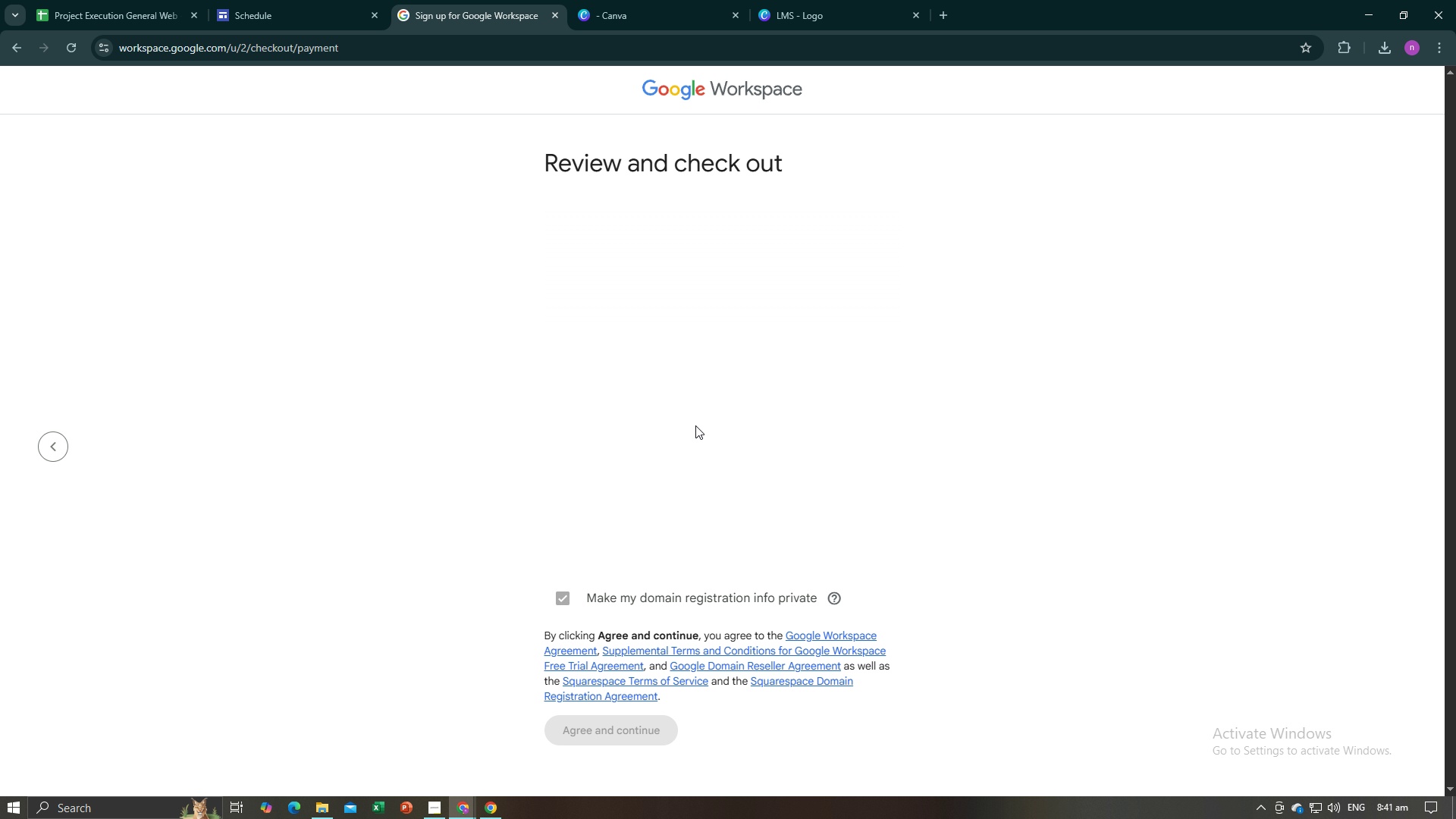 
left_click([284, 0])
 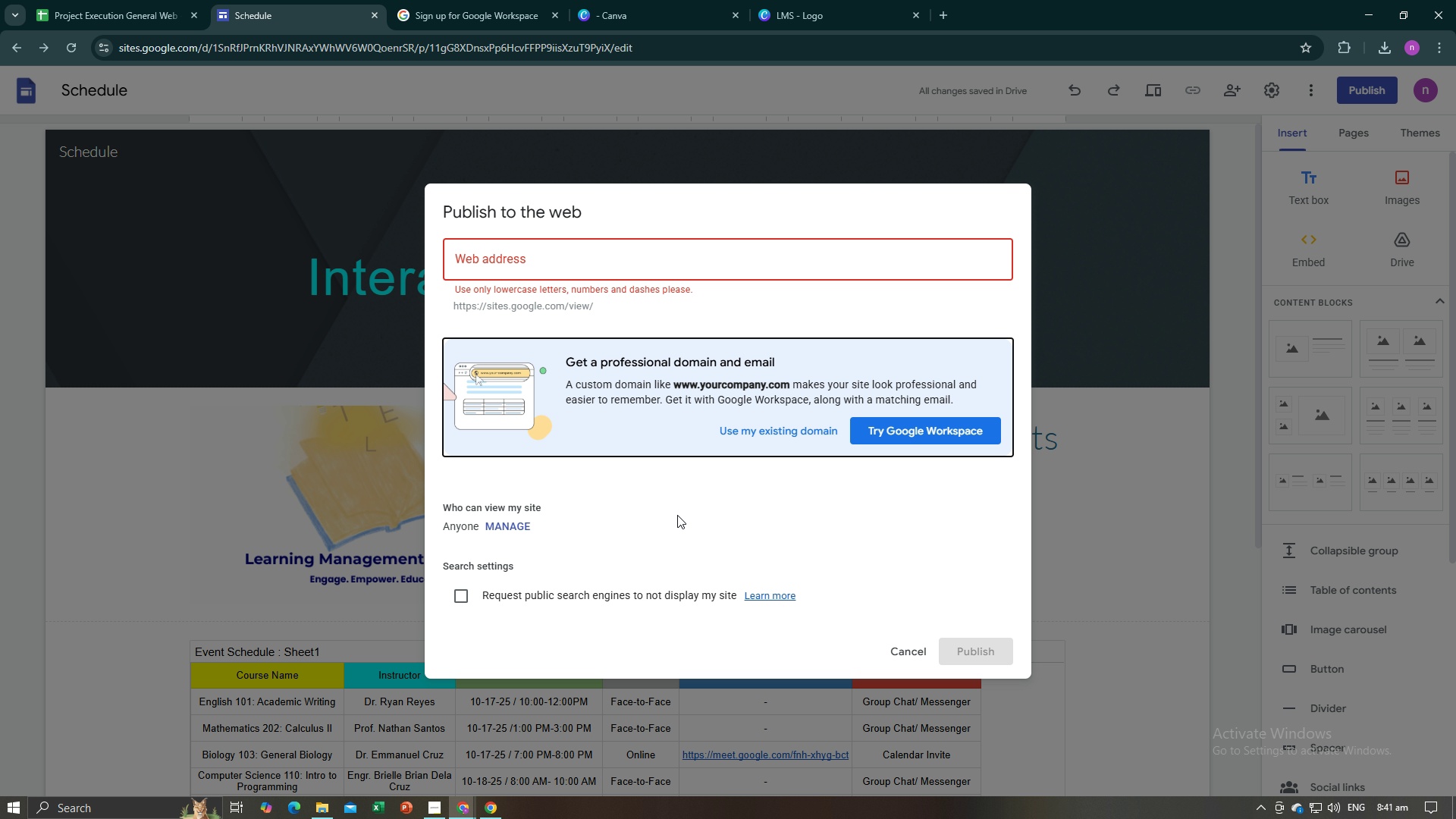 
left_click([478, 0])
 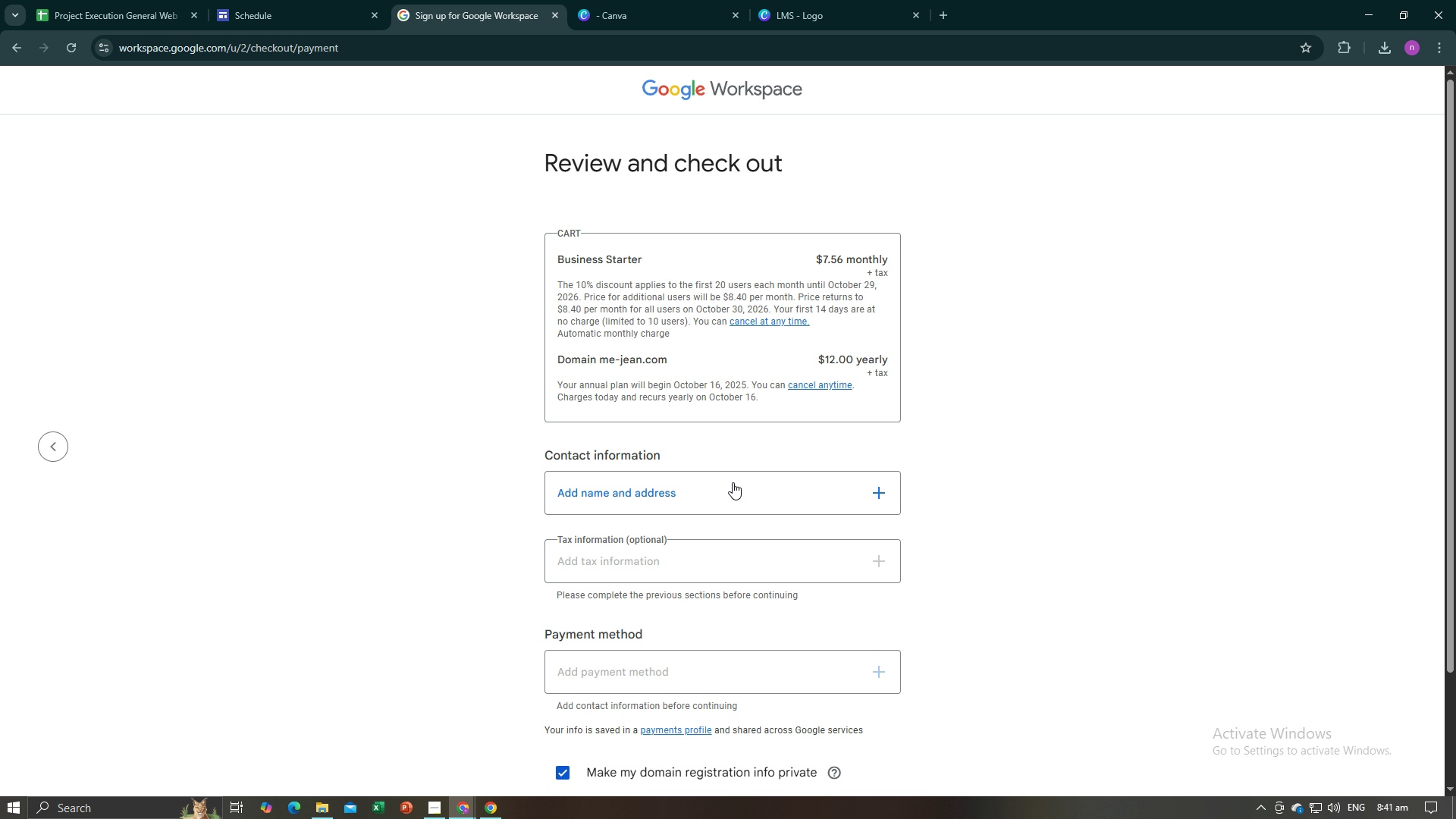 
scroll: coordinate [733, 482], scroll_direction: down, amount: 1.0
 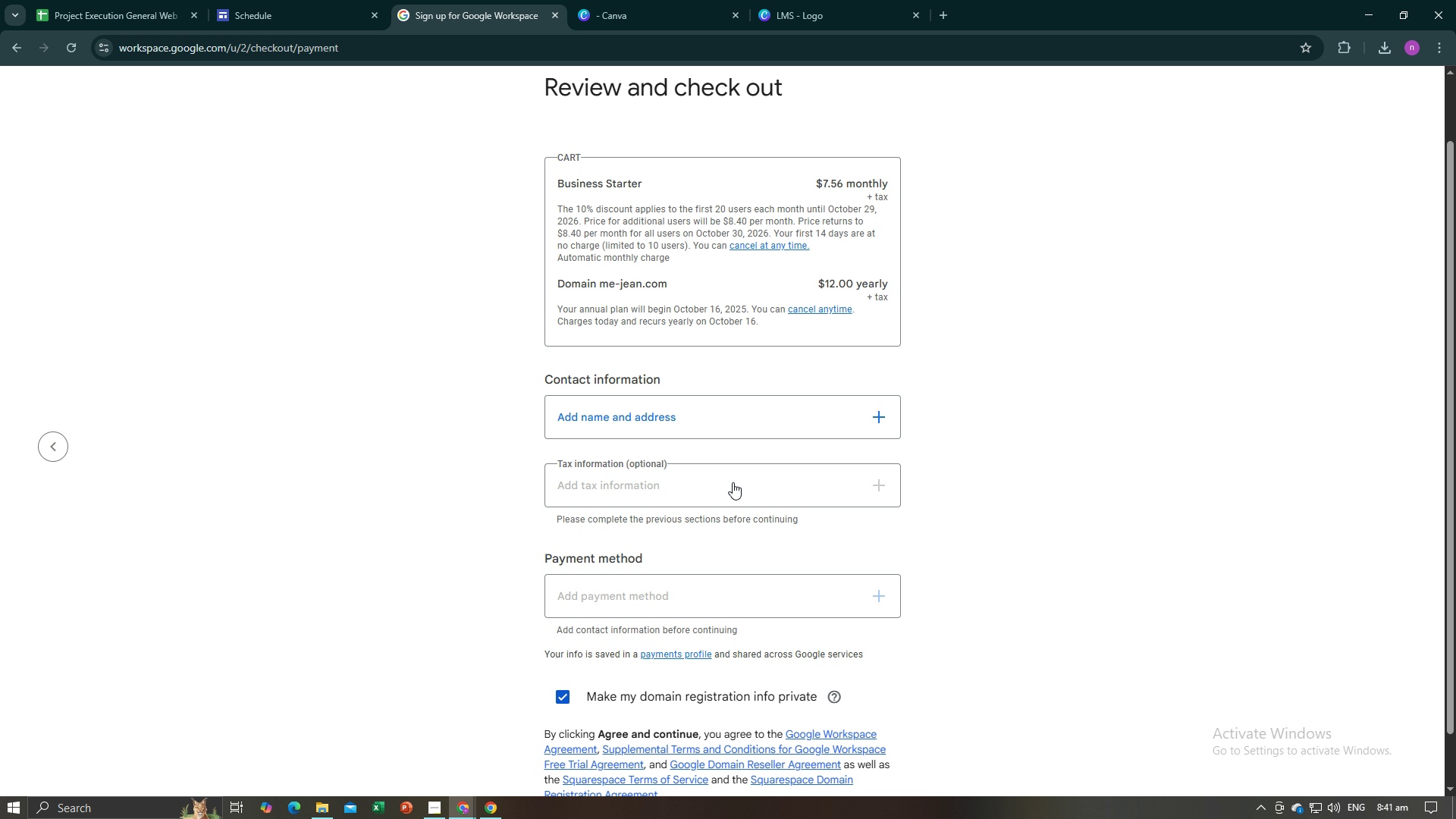 
scroll: coordinate [733, 482], scroll_direction: up, amount: 2.0
 